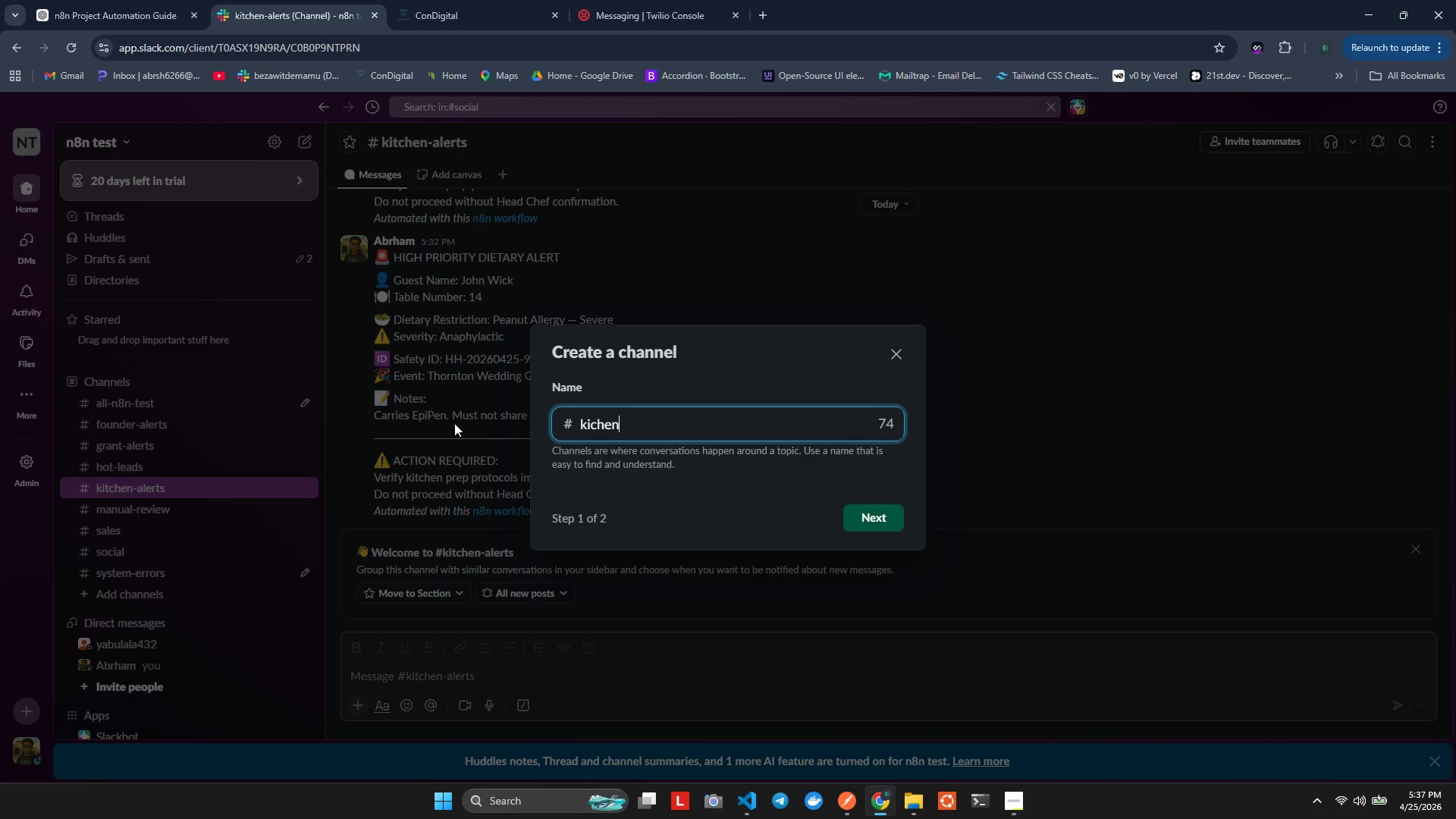 
key(ArrowLeft)
 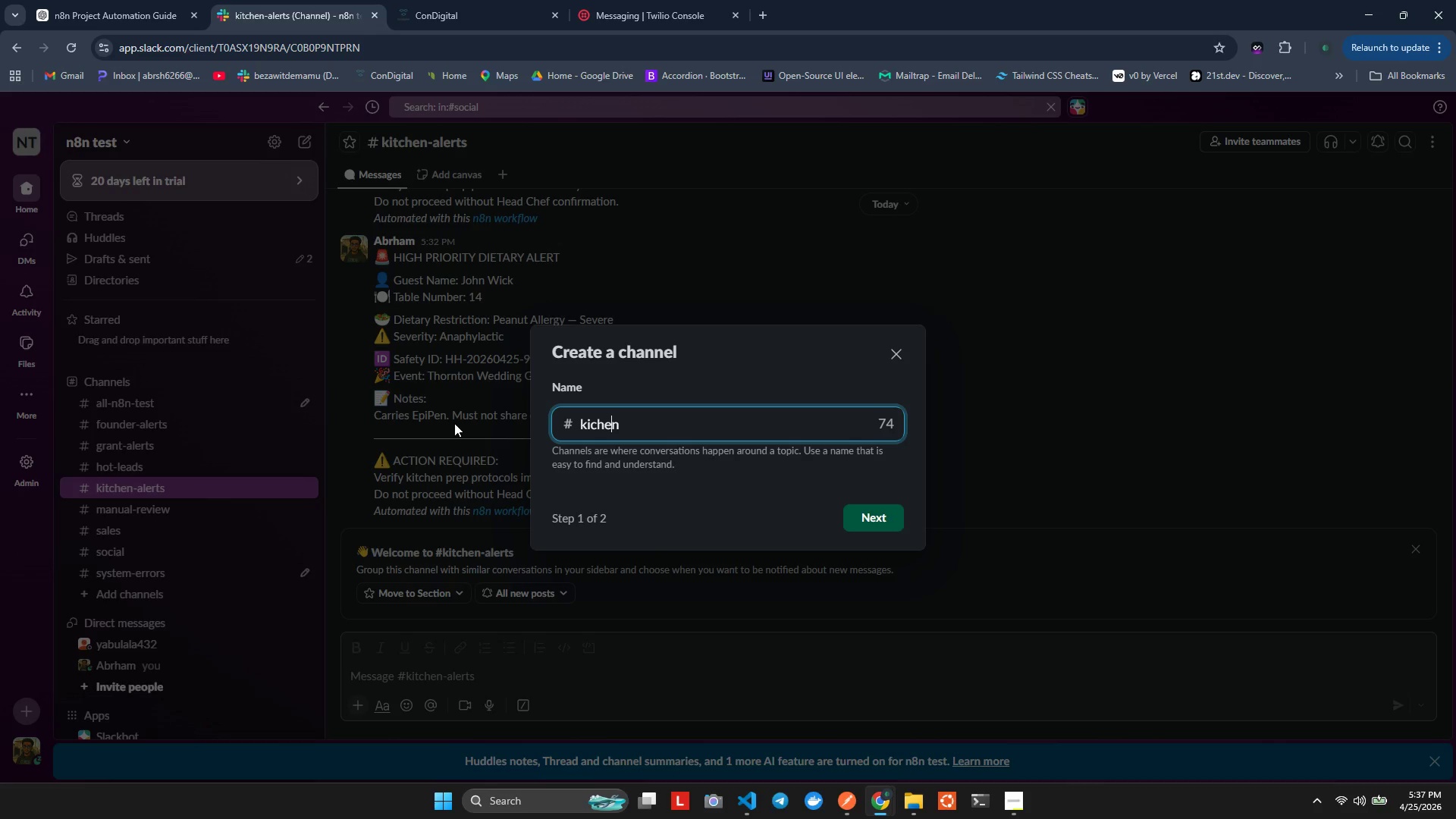 
key(ArrowLeft)
 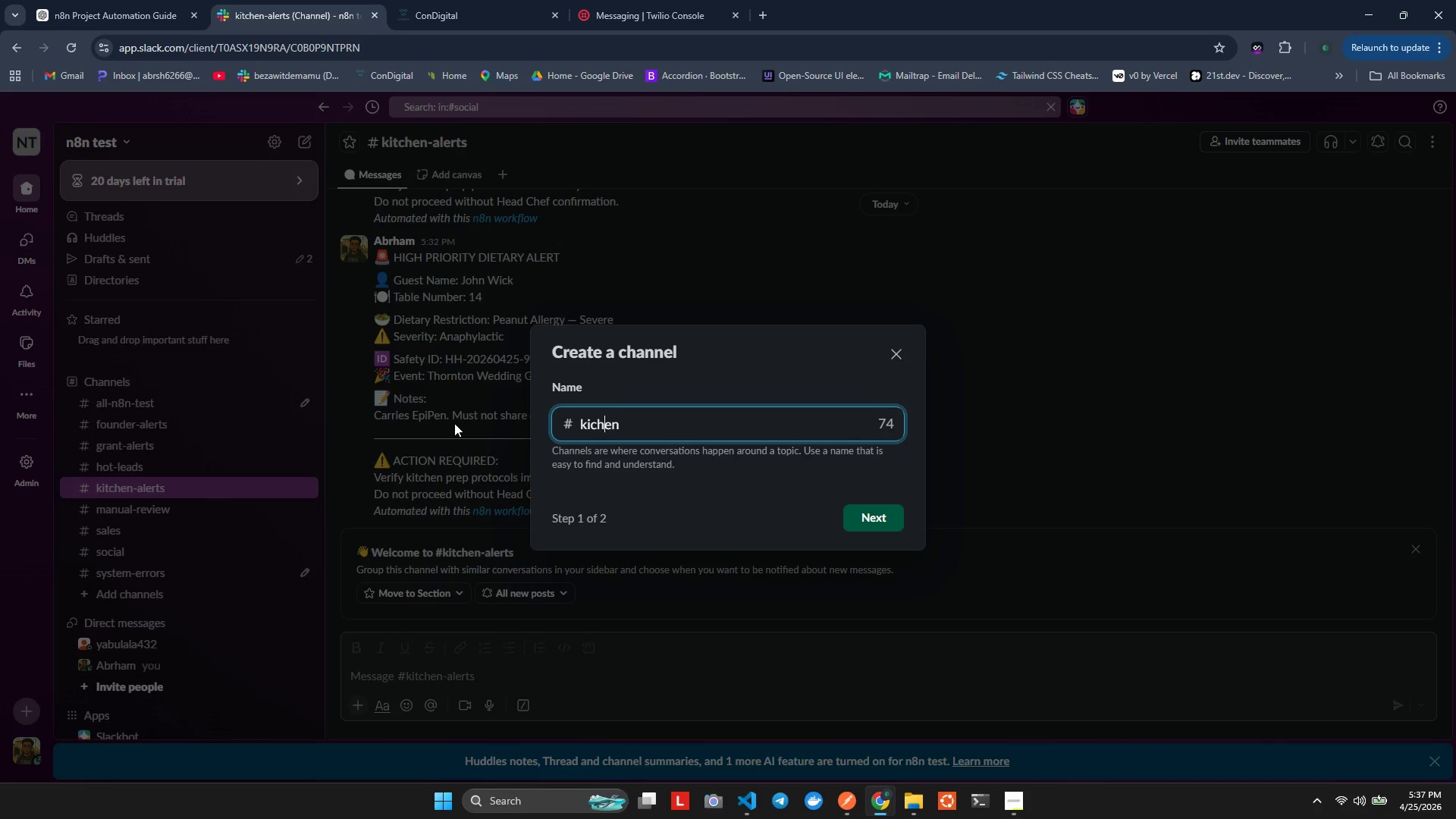 
key(ArrowLeft)
 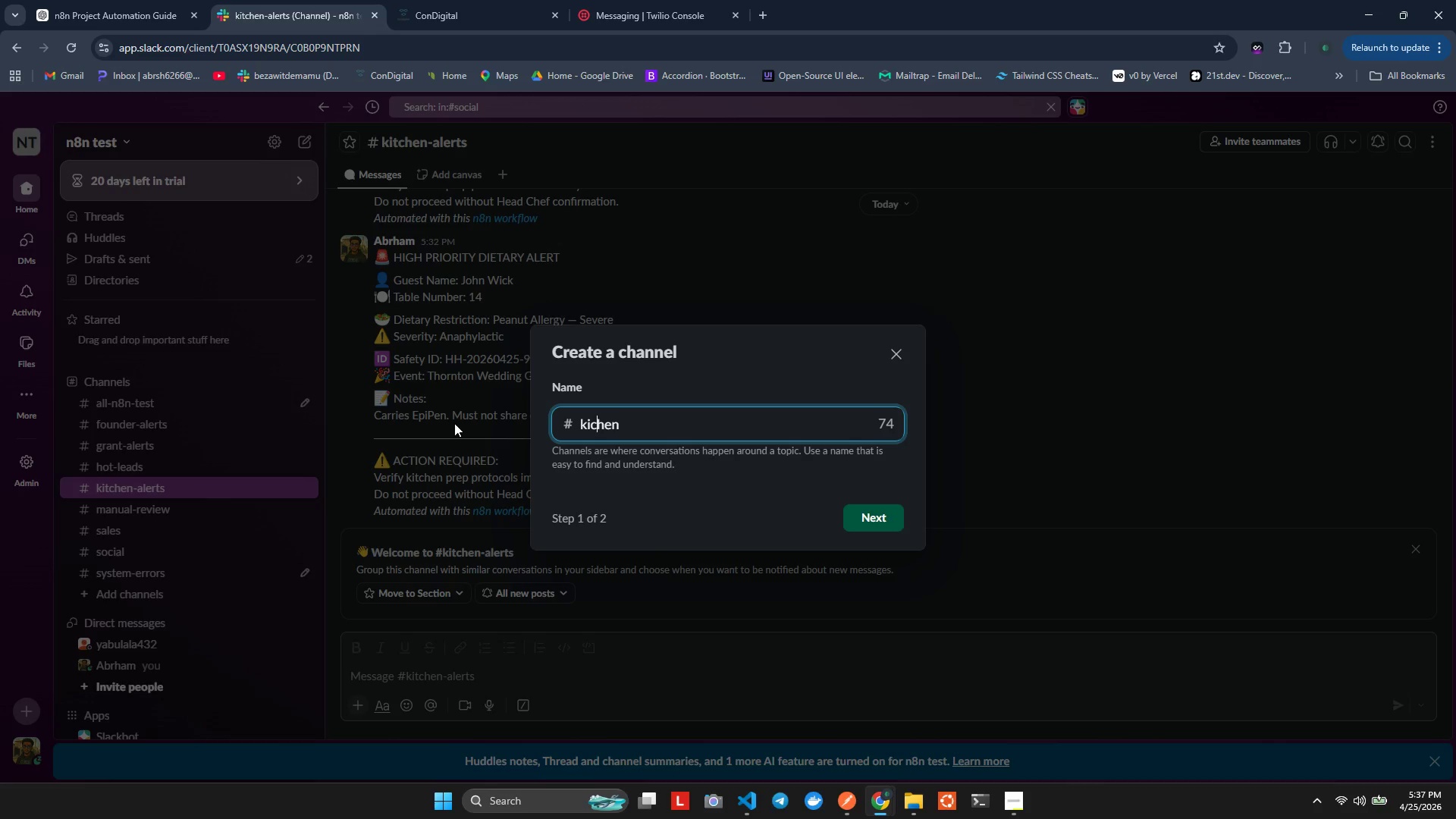 
key(ArrowLeft)
 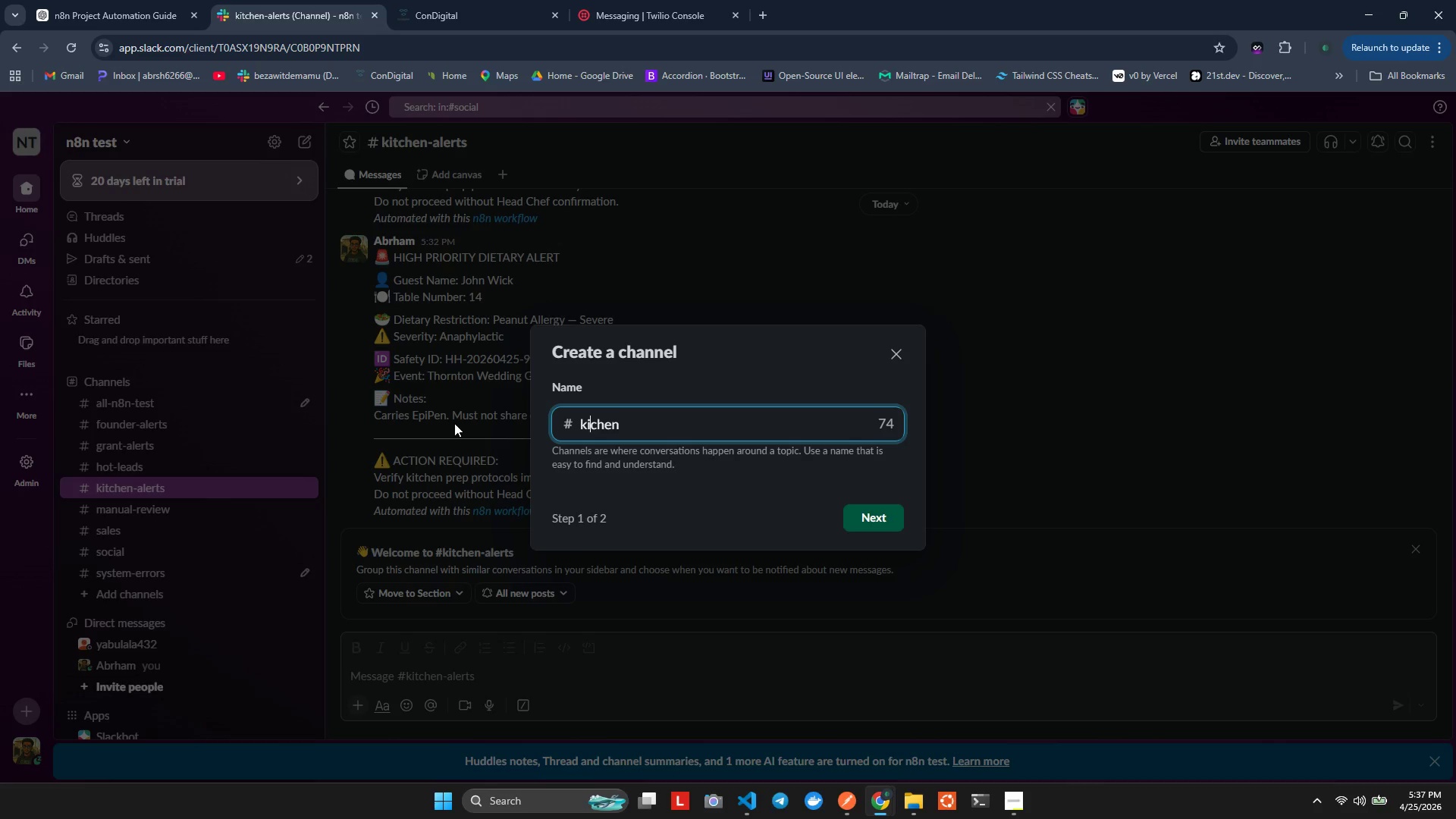 
key(R)
 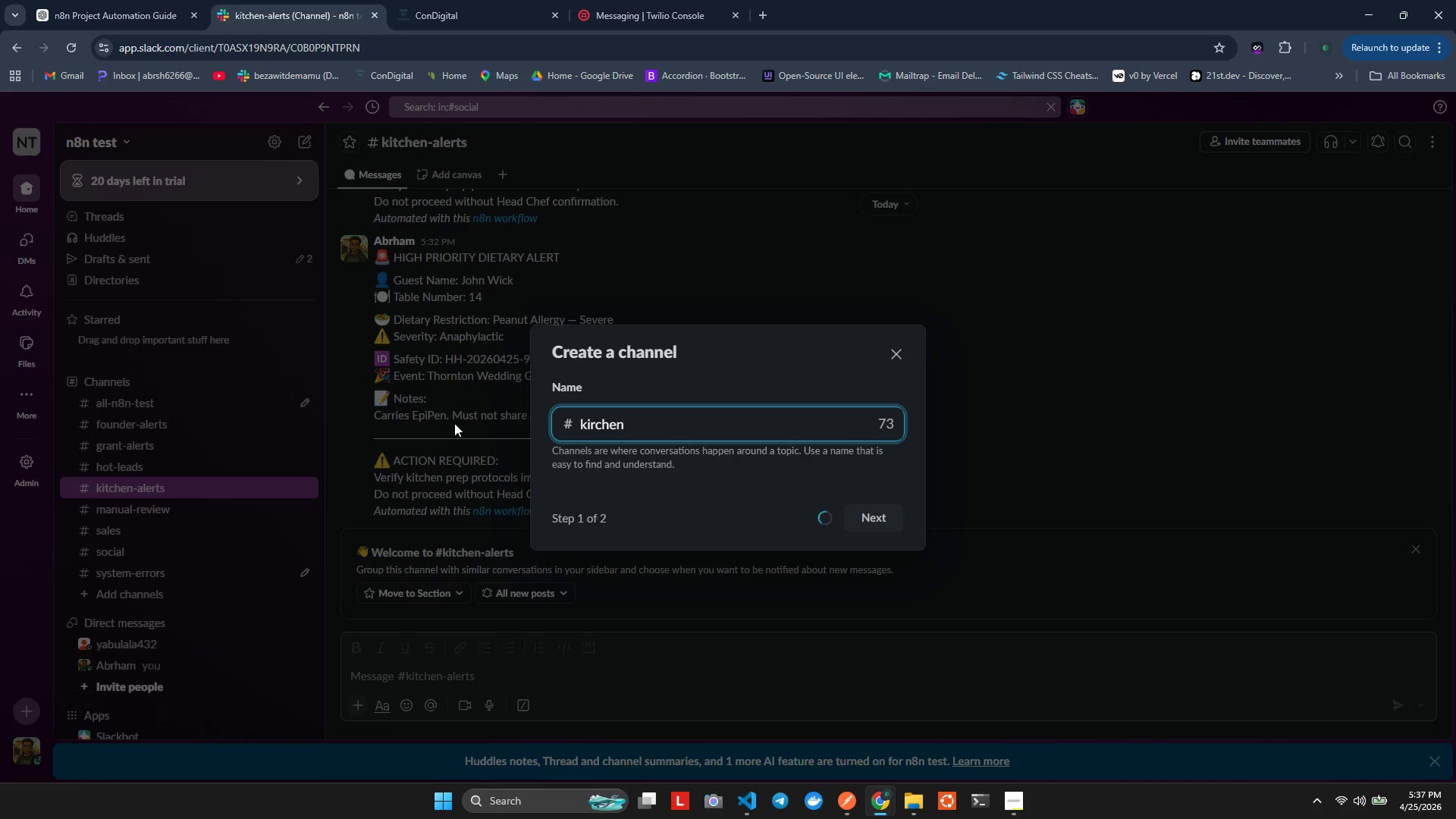 
key(Equal)
 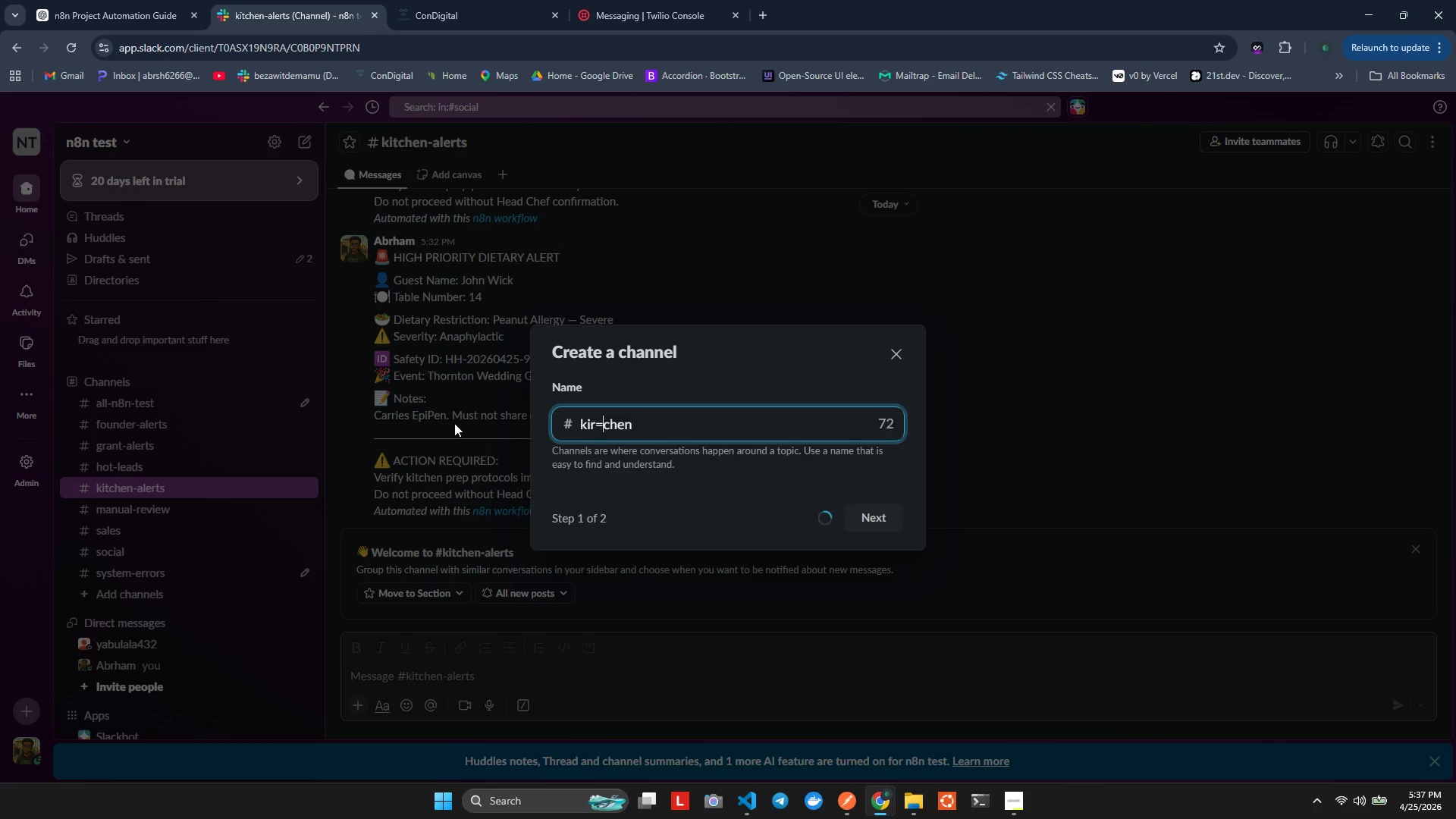 
key(T)
 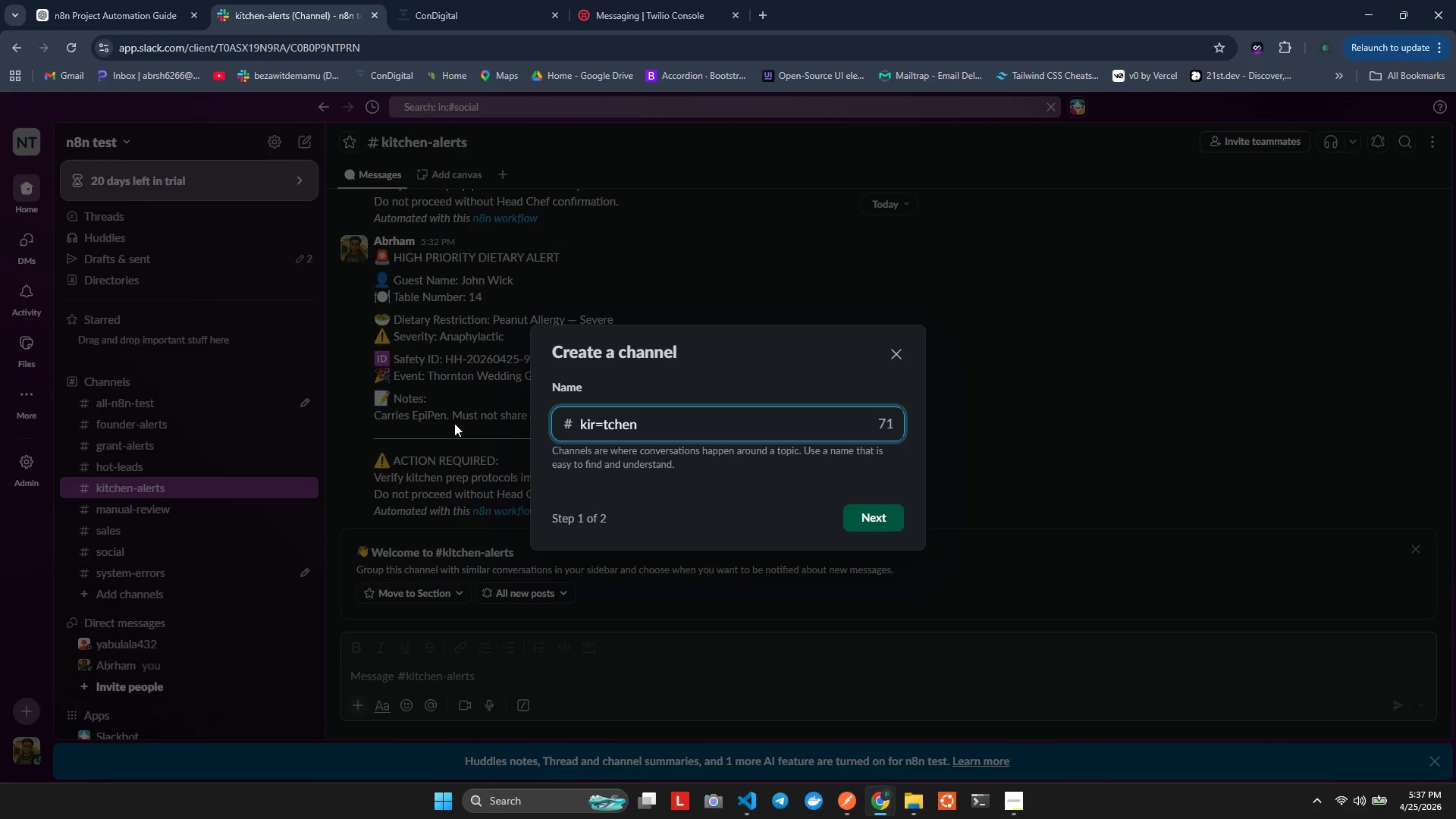 
key(Backspace)
 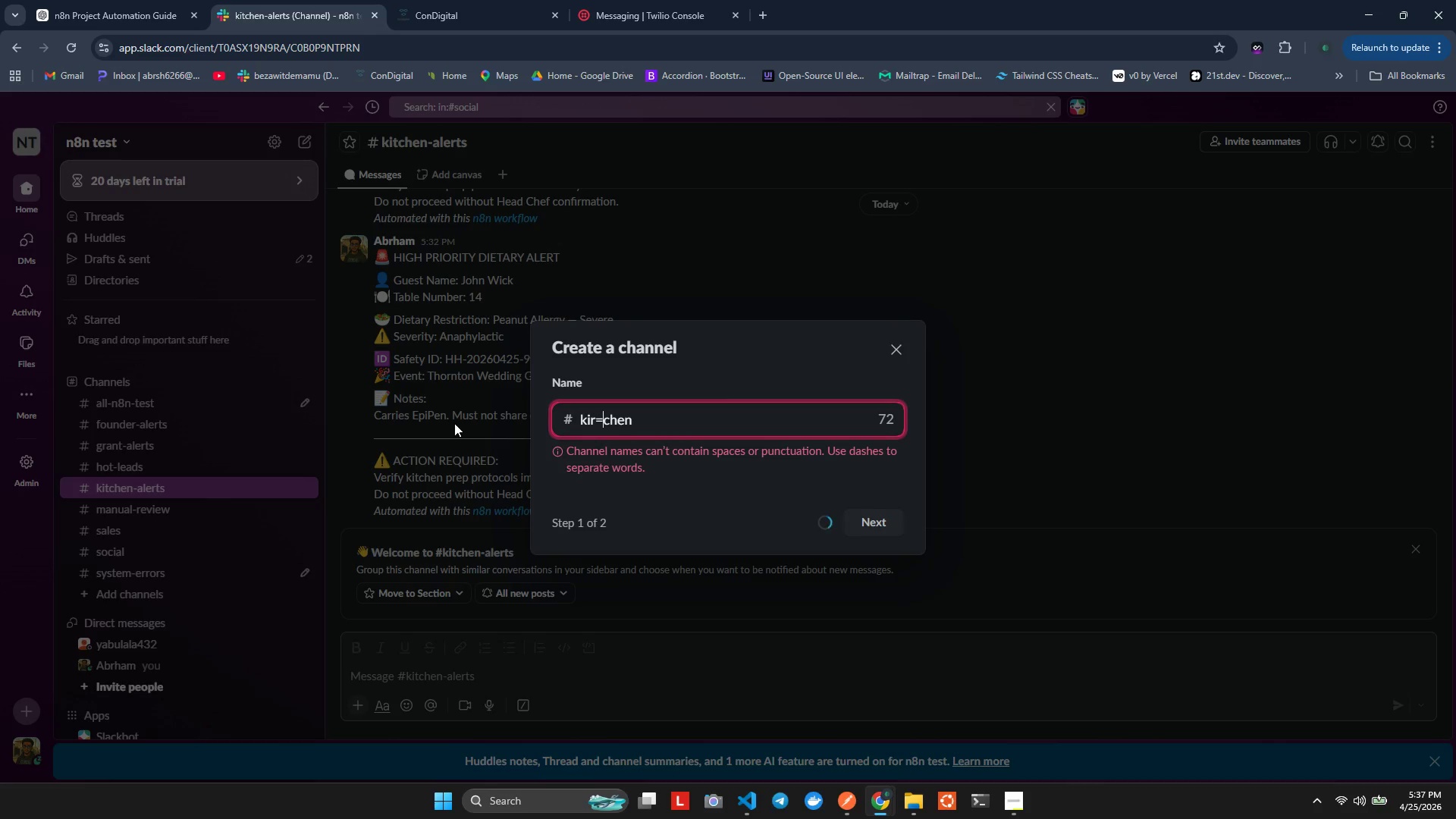 
key(Backspace)
 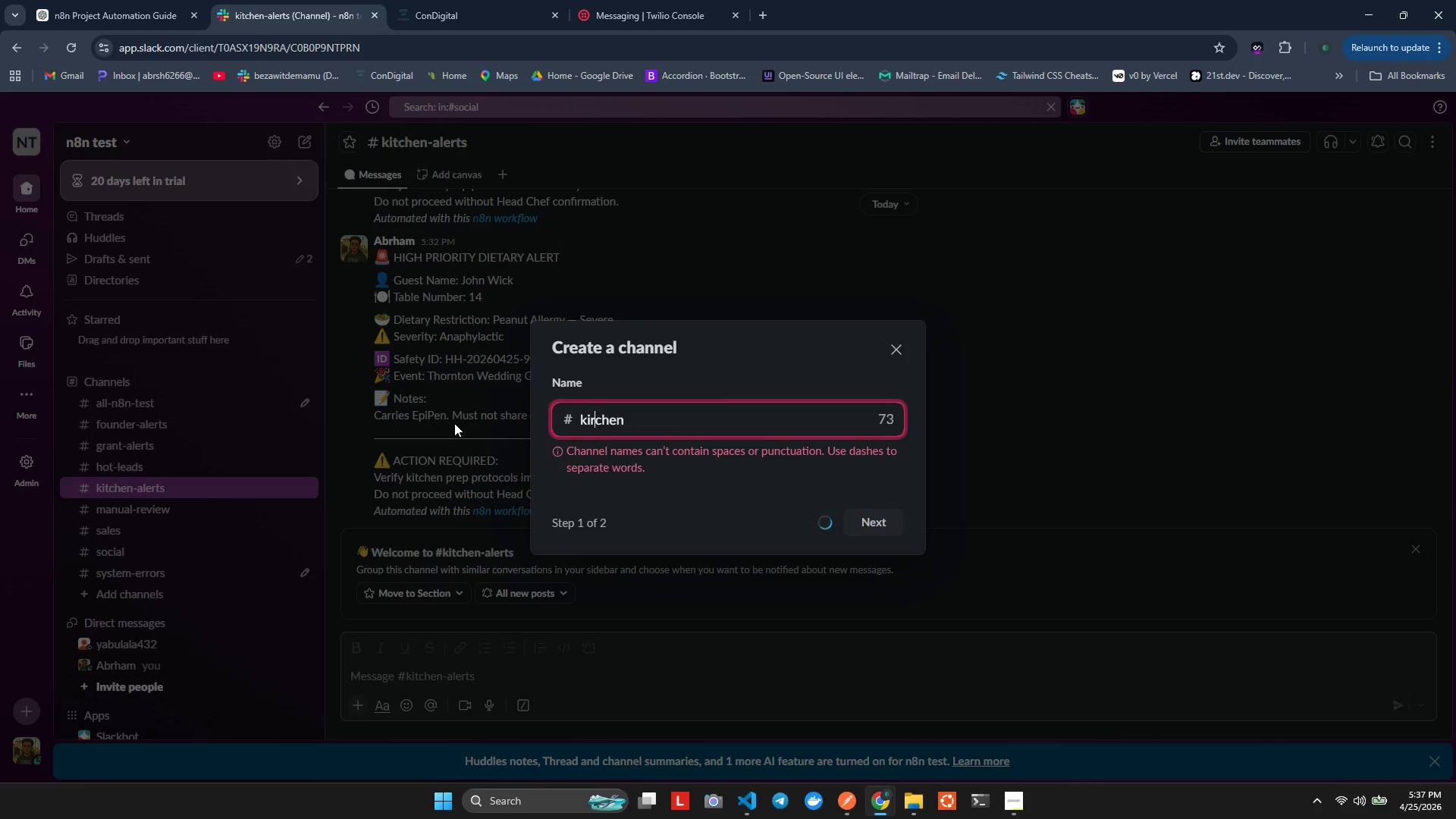 
key(Backspace)
 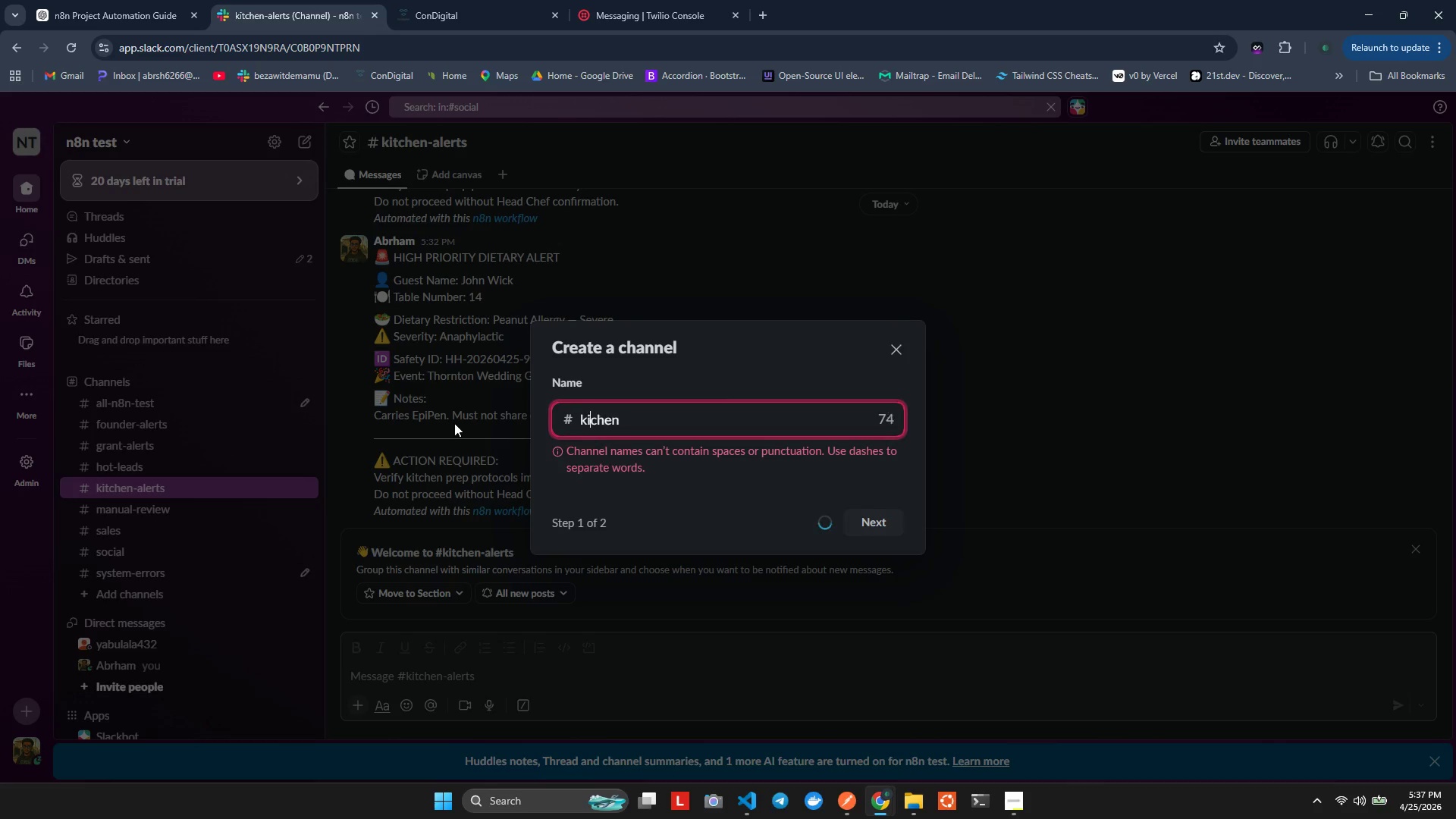 
key(T)
 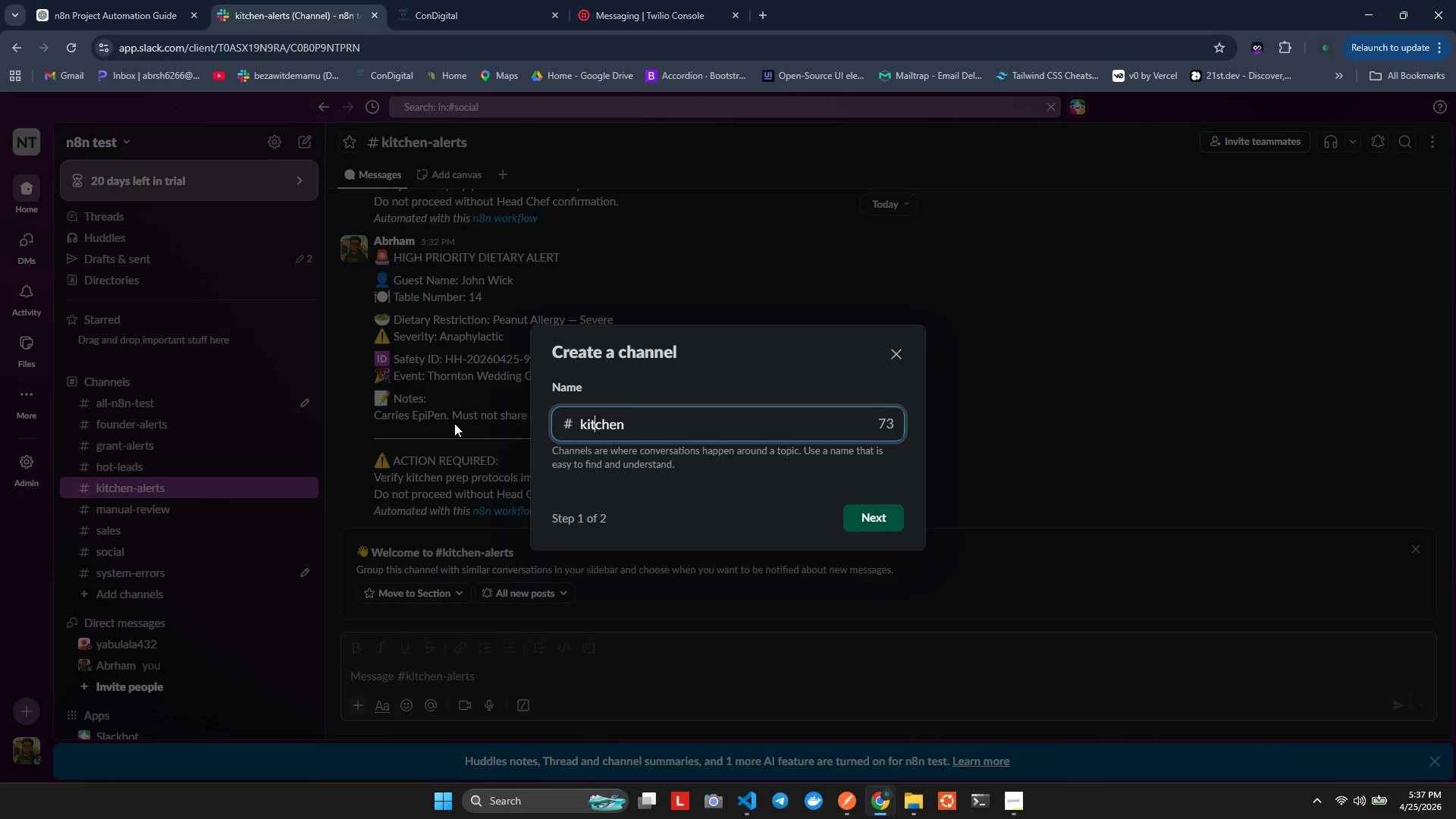 
hold_key(key=ArrowRight, duration=0.72)
 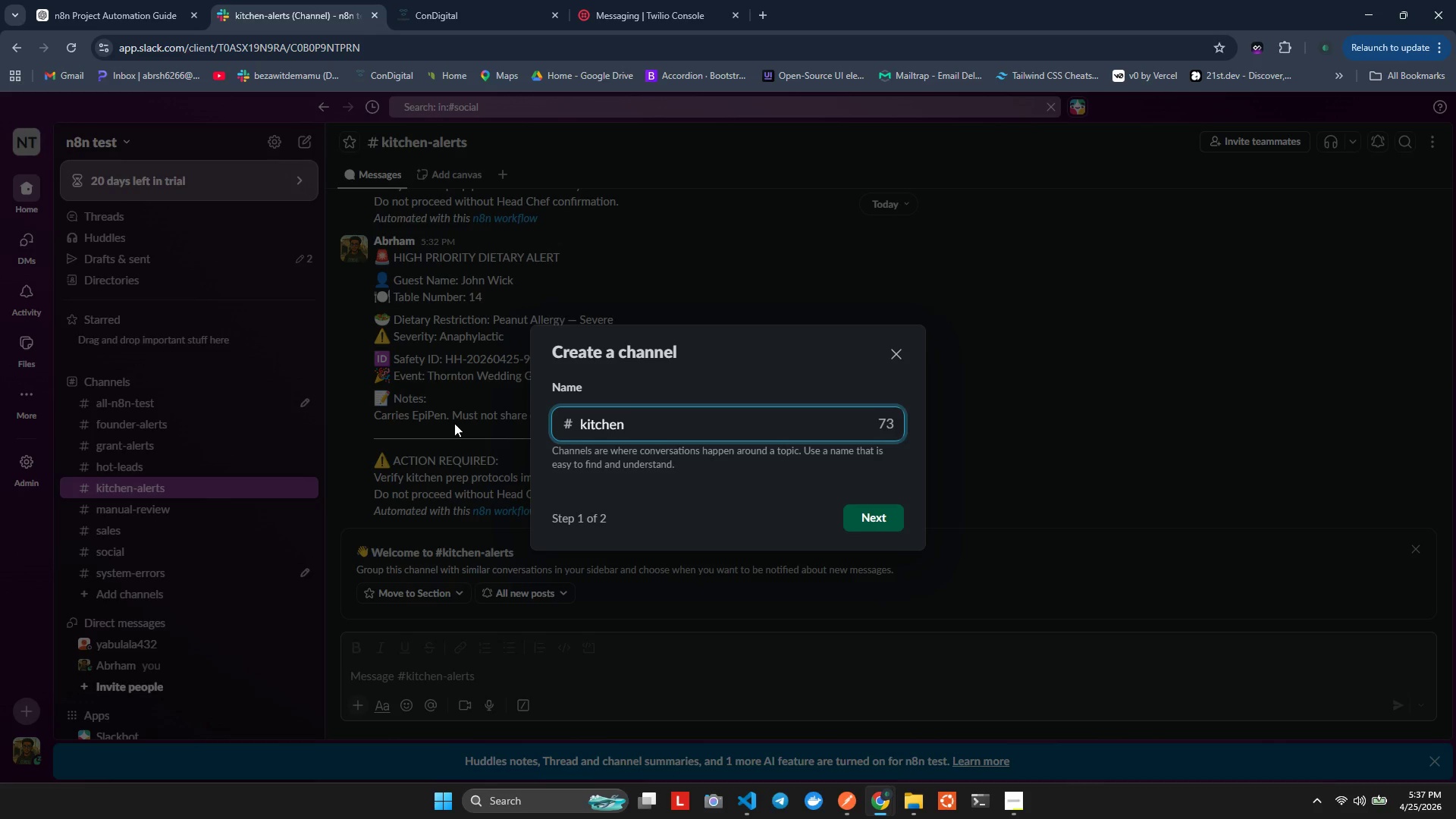 
type(-reps)
 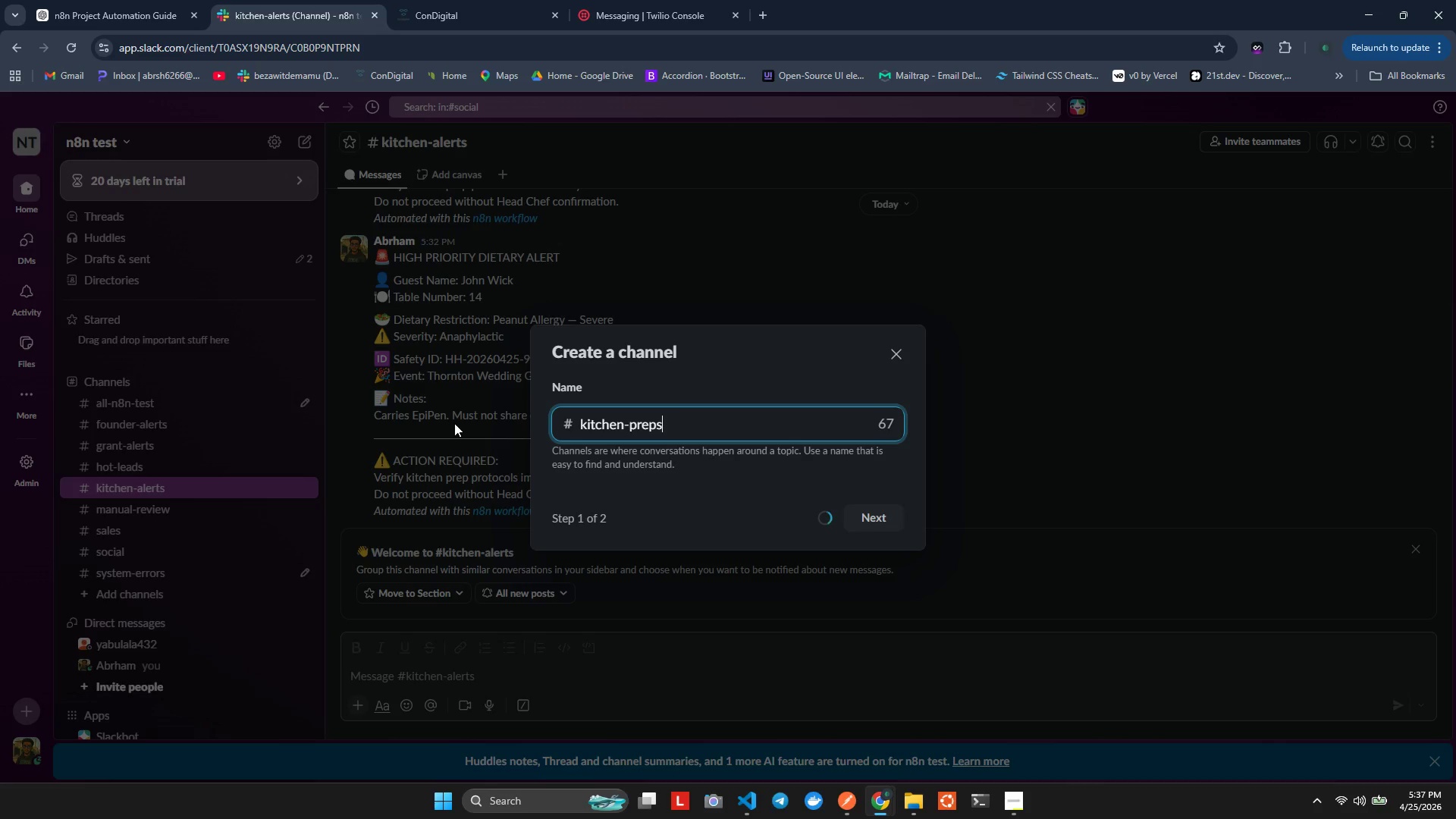 
key(Backspace)
 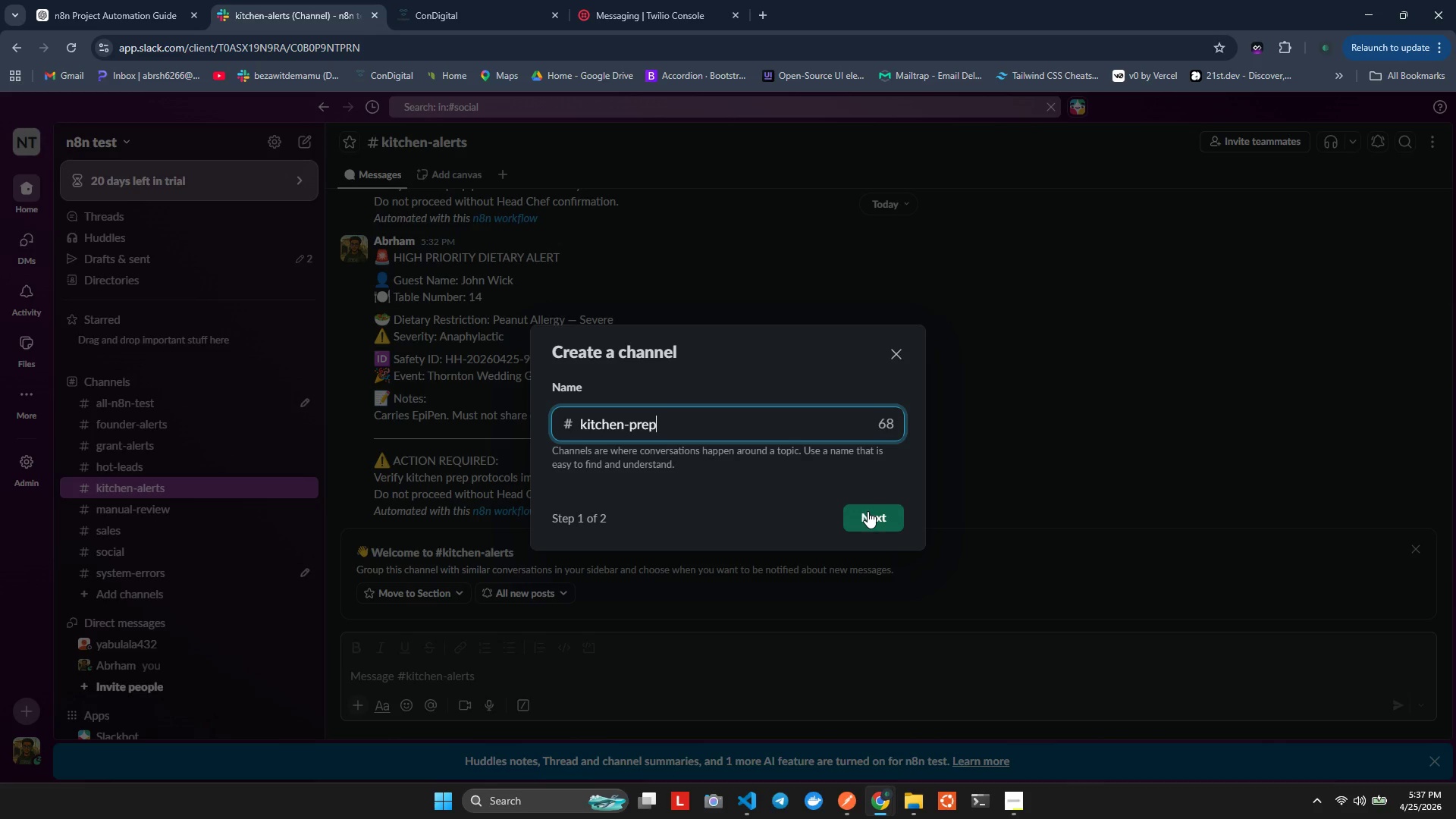 
left_click([868, 511])
 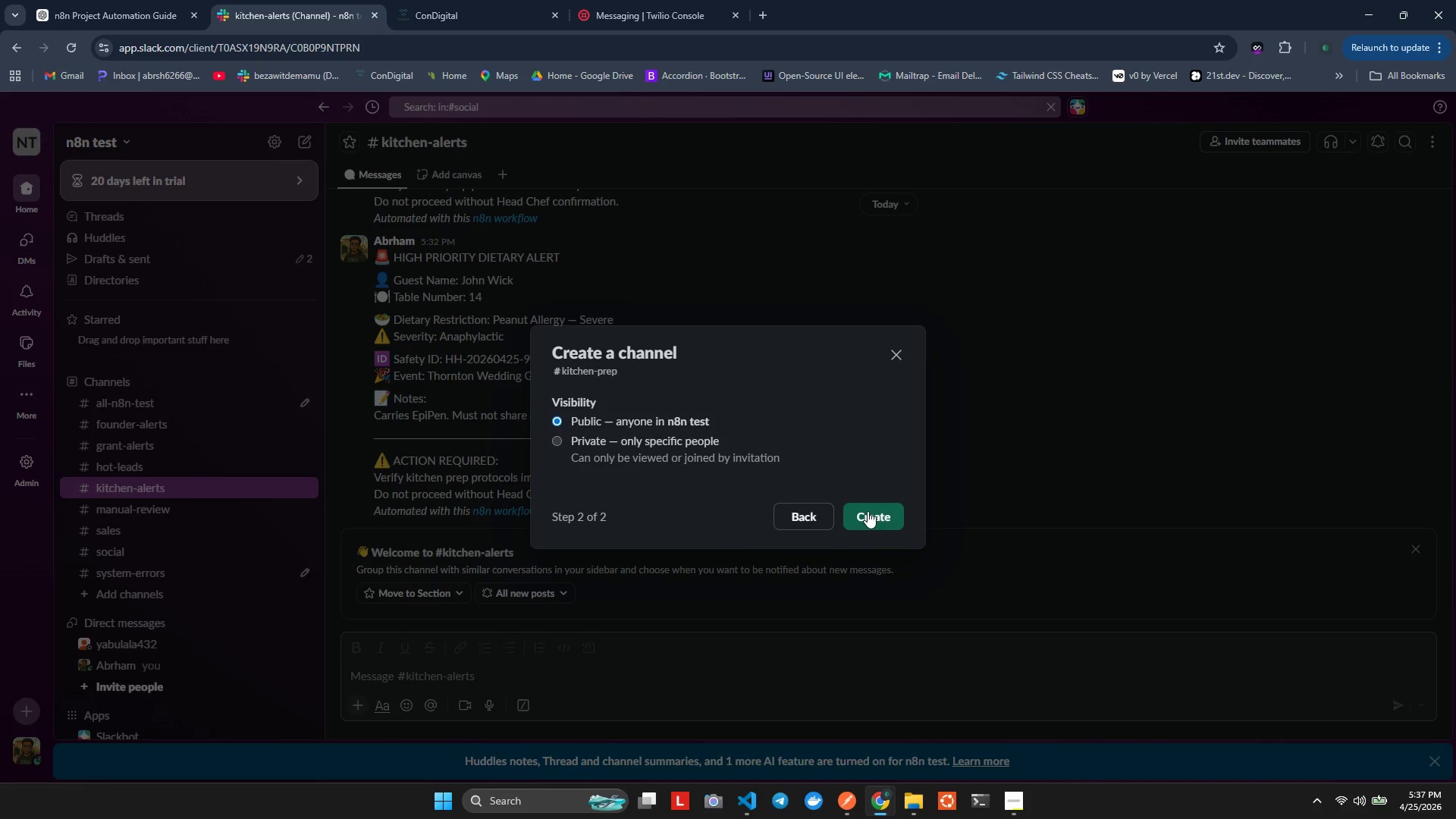 
left_click([868, 511])
 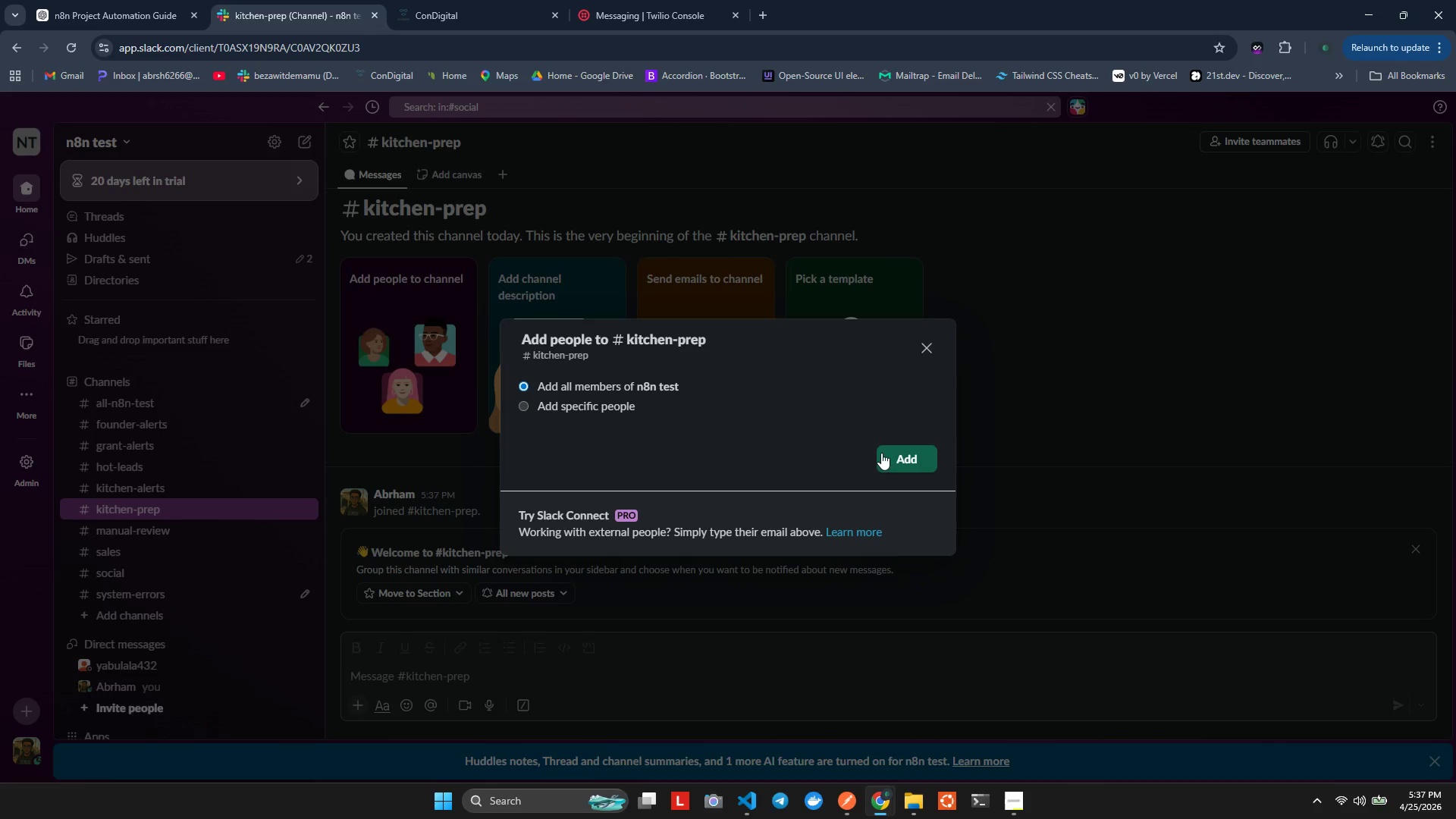 
left_click([892, 458])
 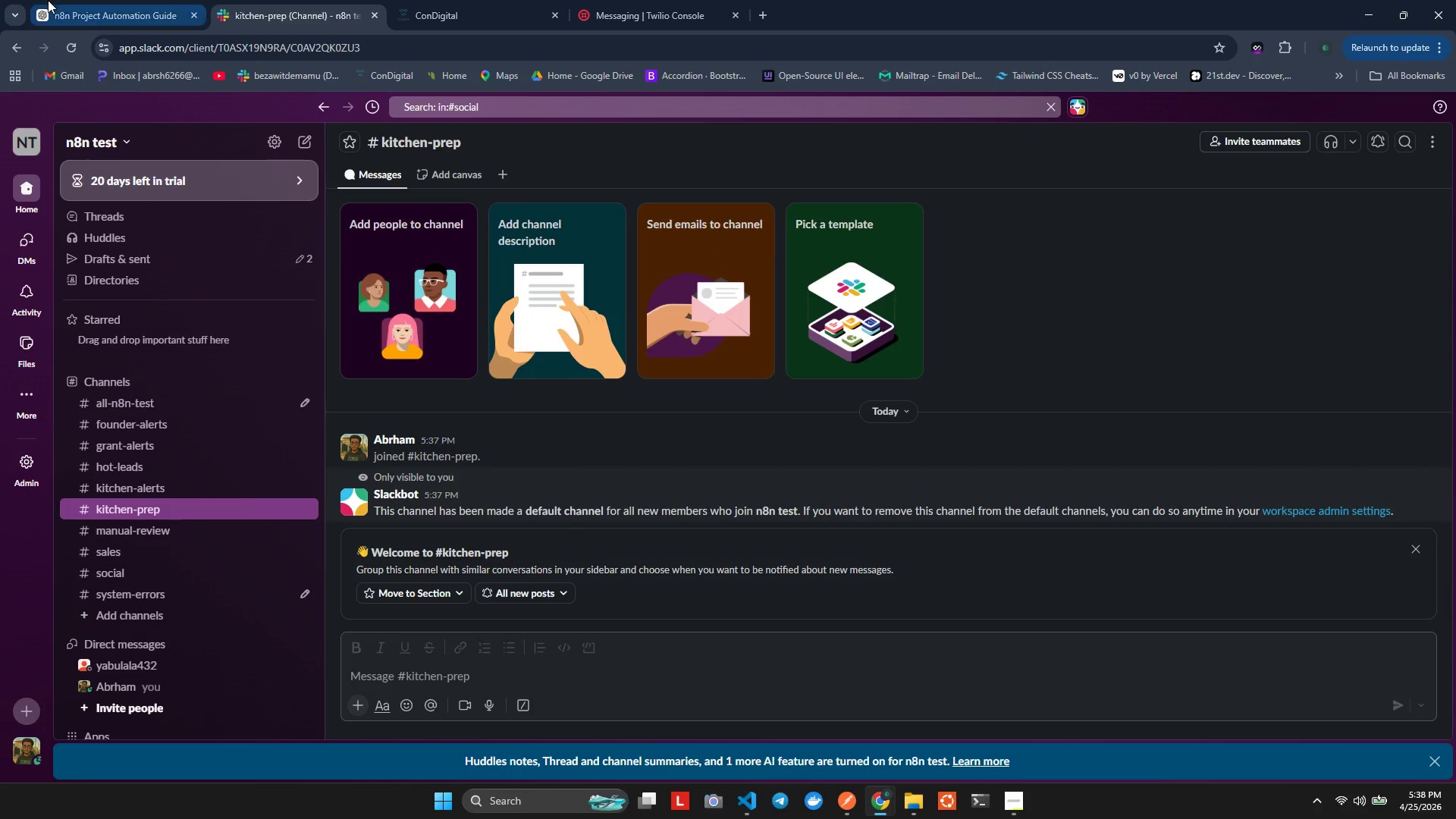 
key(Alt+AltLeft)
 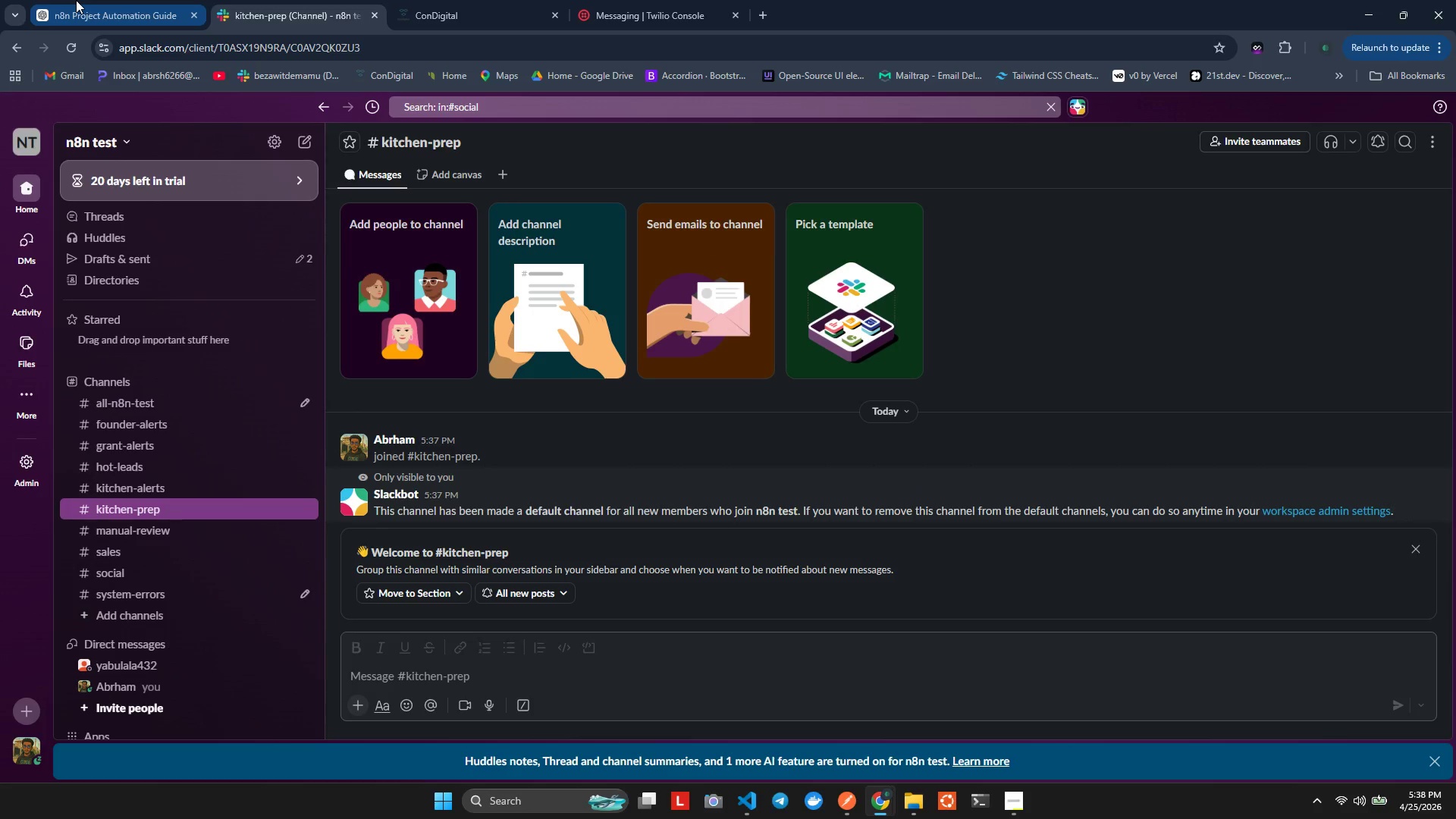 
key(Alt+Tab)
 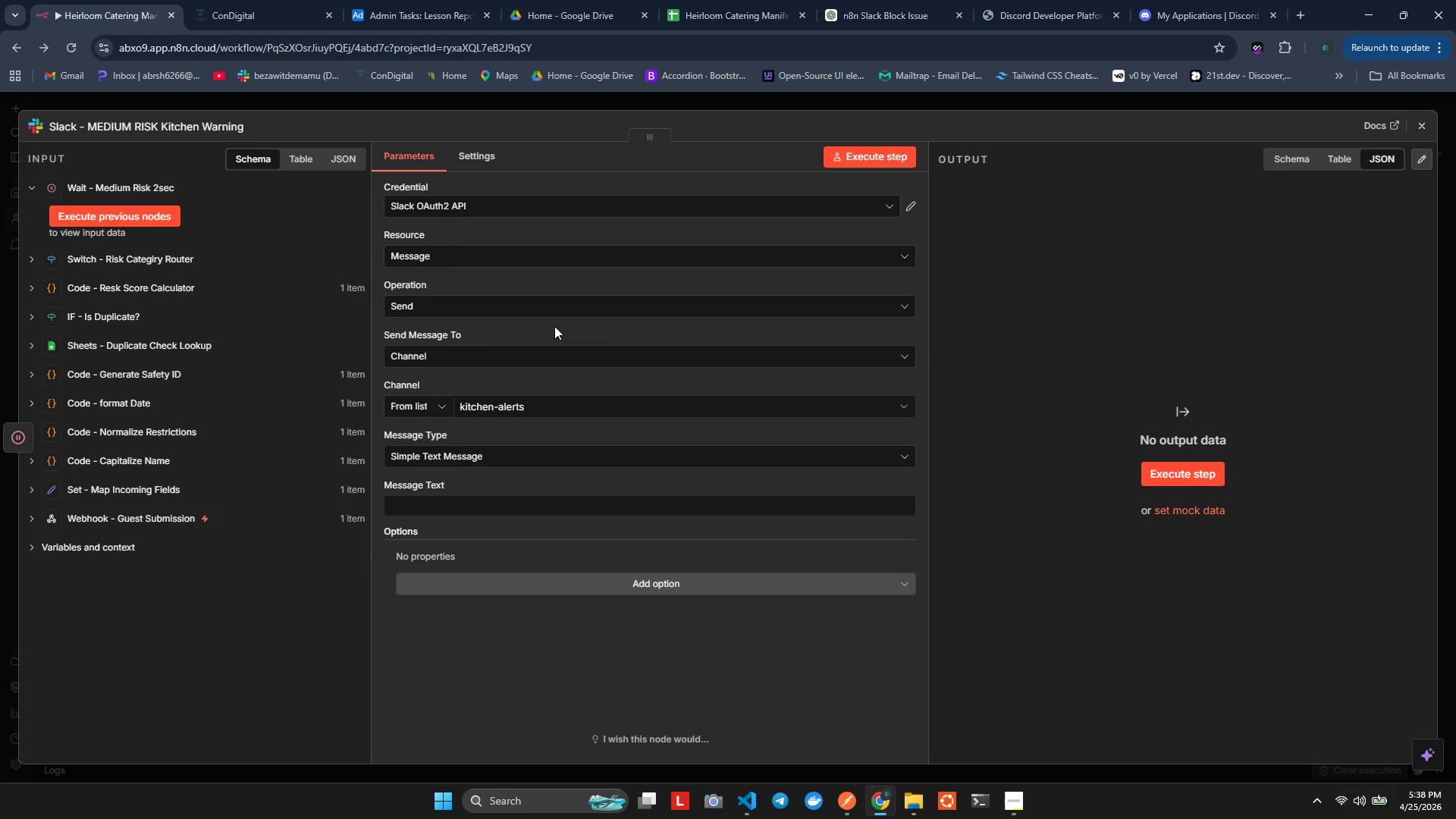 
left_click([550, 363])
 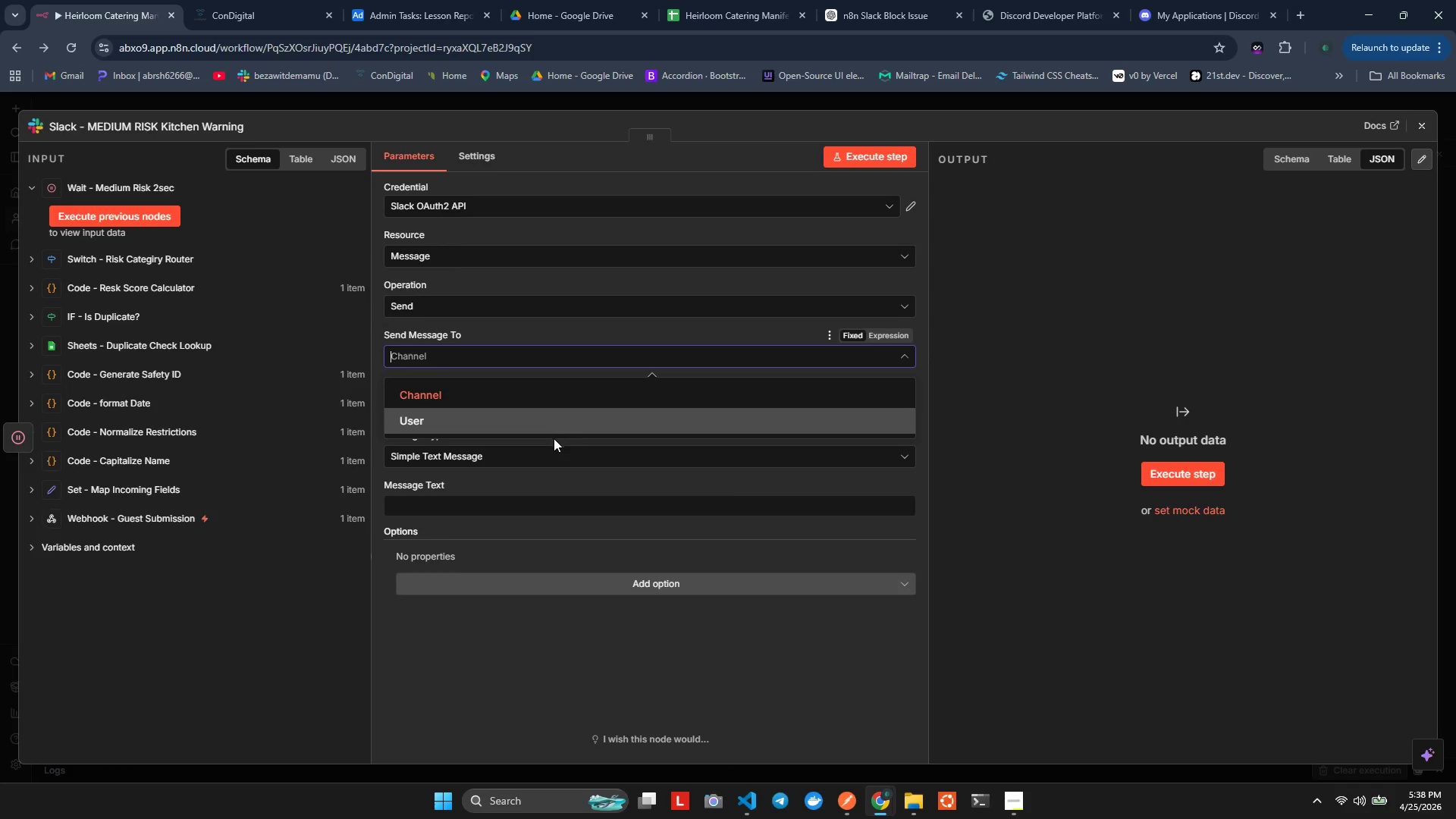 
left_click([554, 436])
 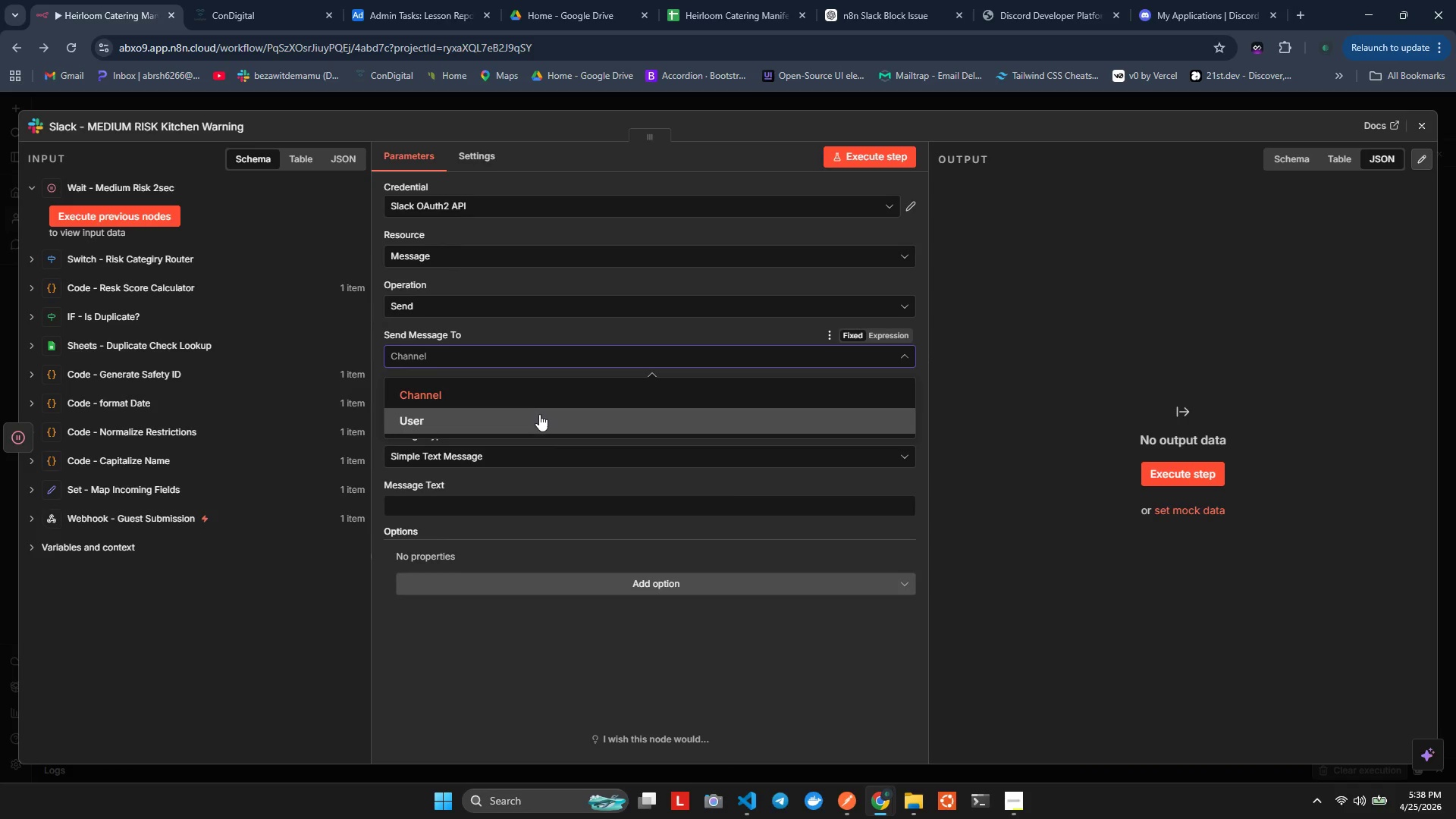 
left_click([539, 416])
 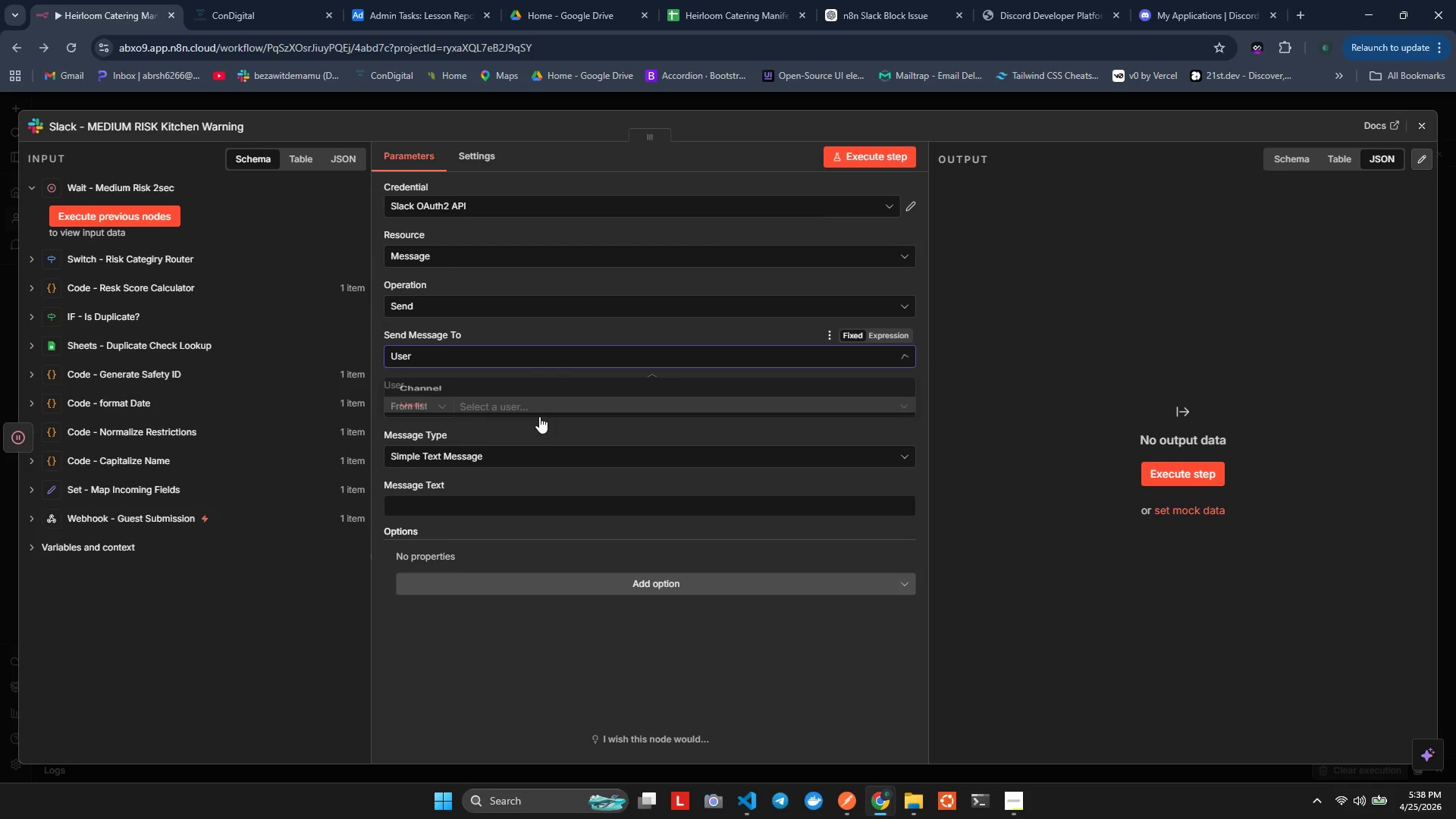 
left_click([539, 416])
 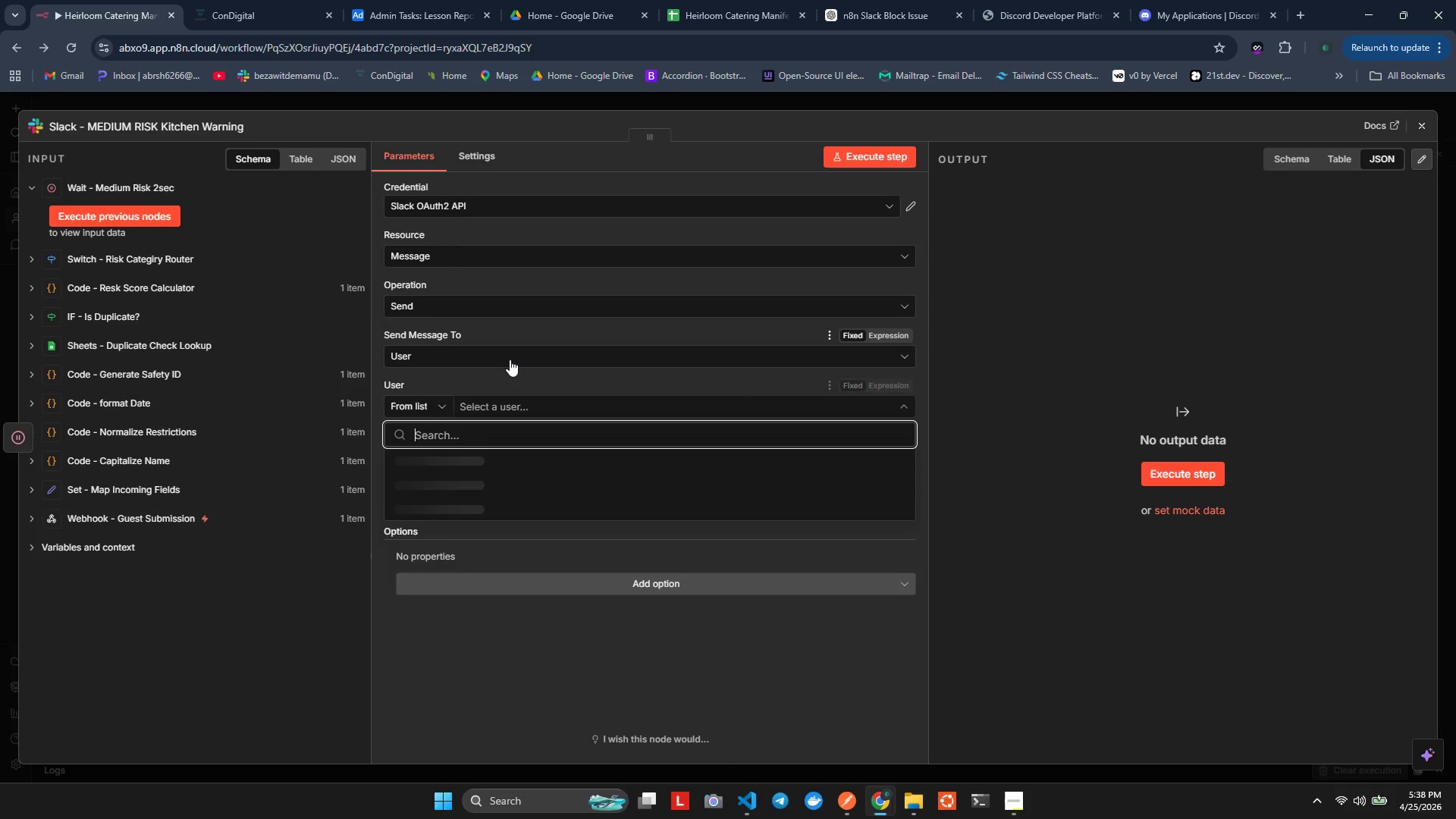 
left_click([509, 359])
 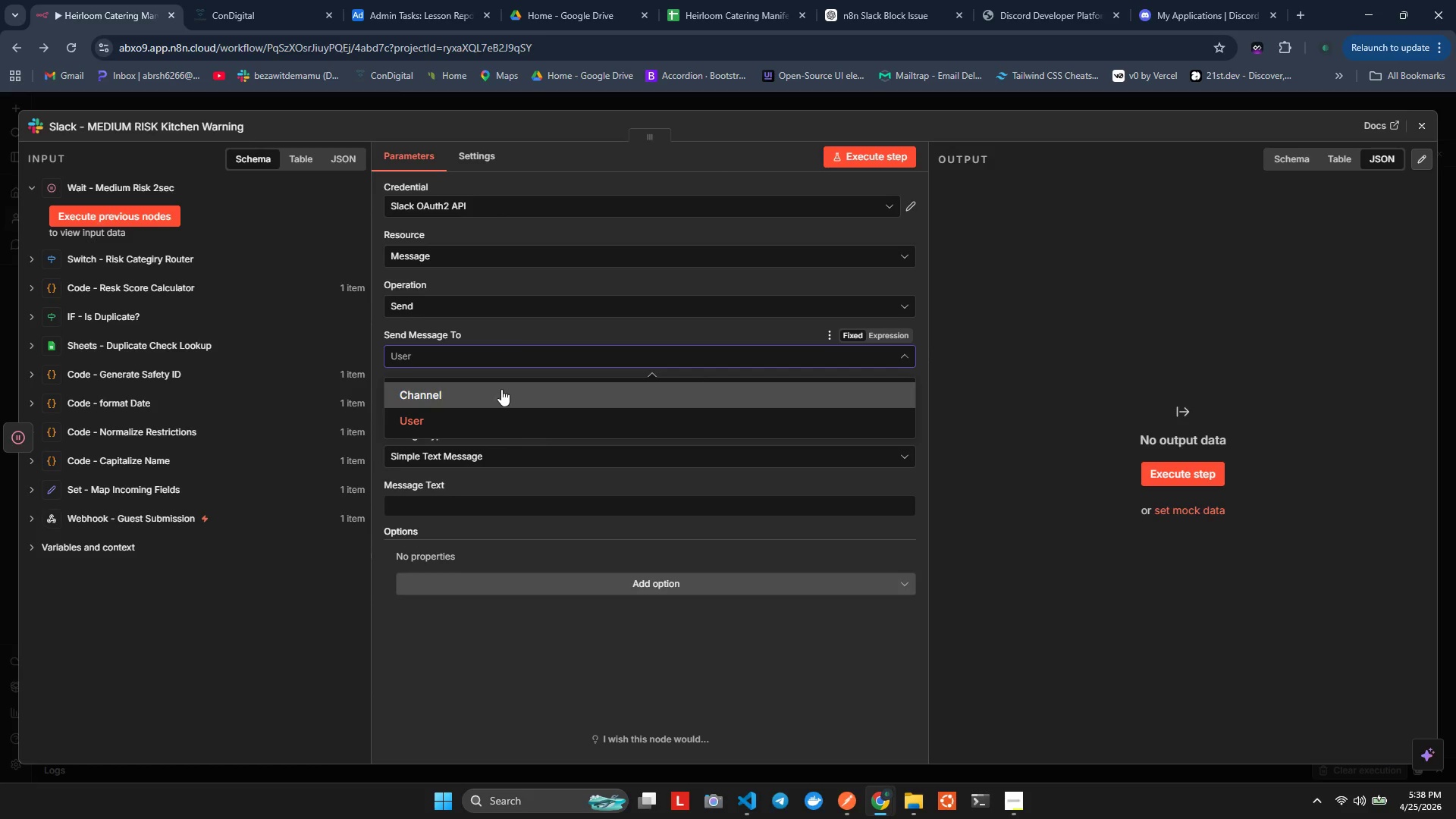 
left_click([500, 392])
 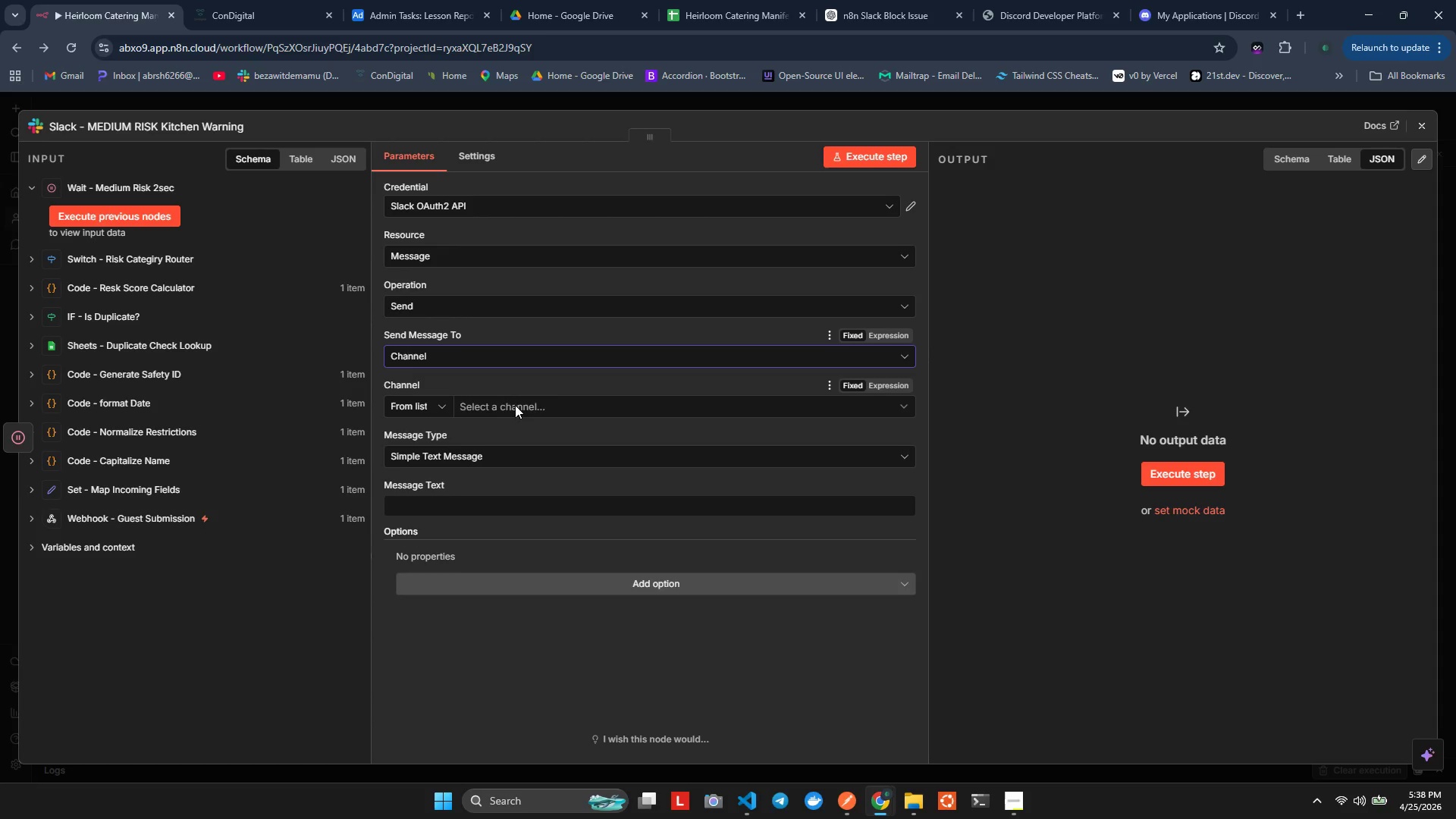 
left_click([523, 409])
 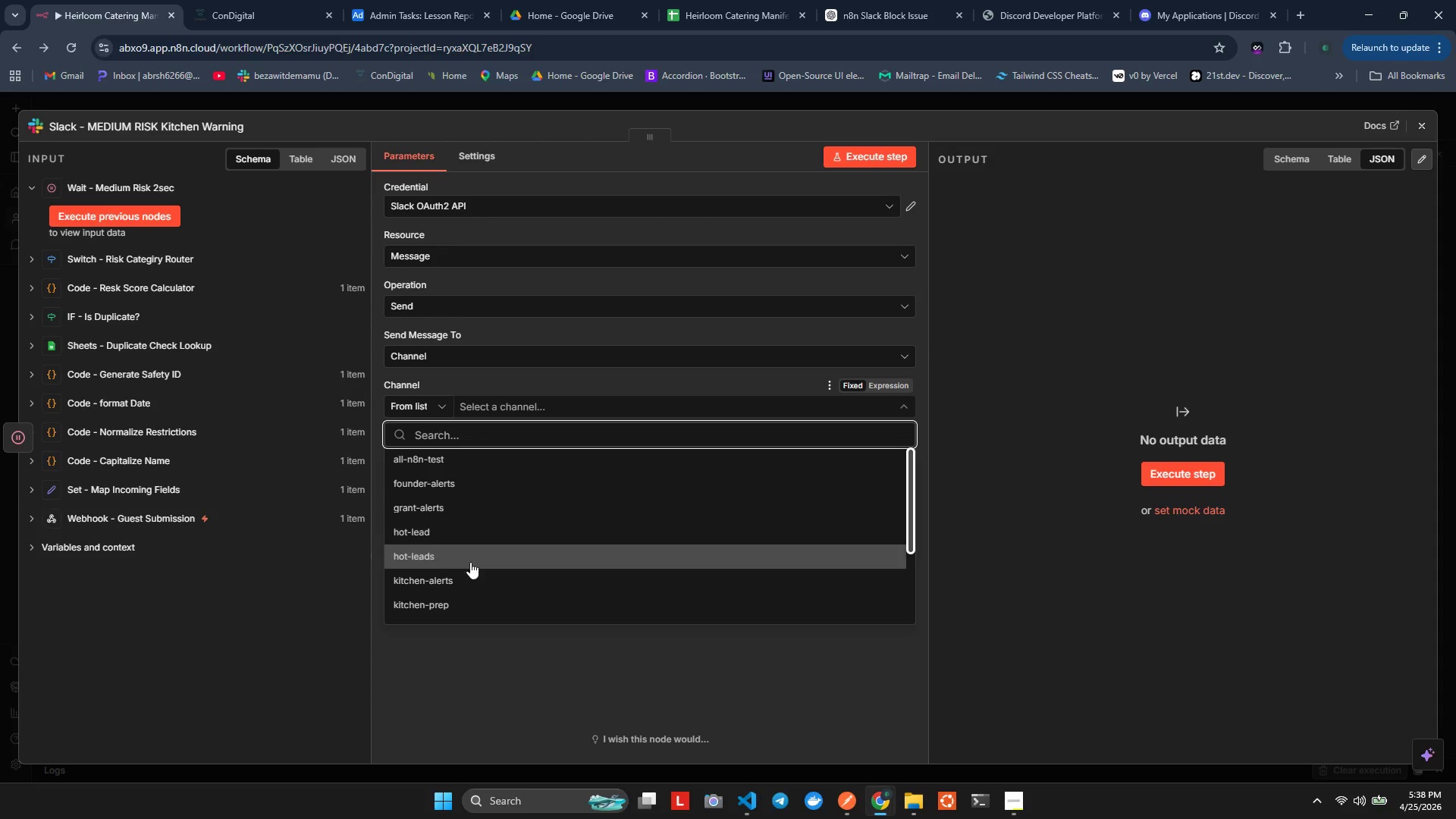 
left_click([466, 598])
 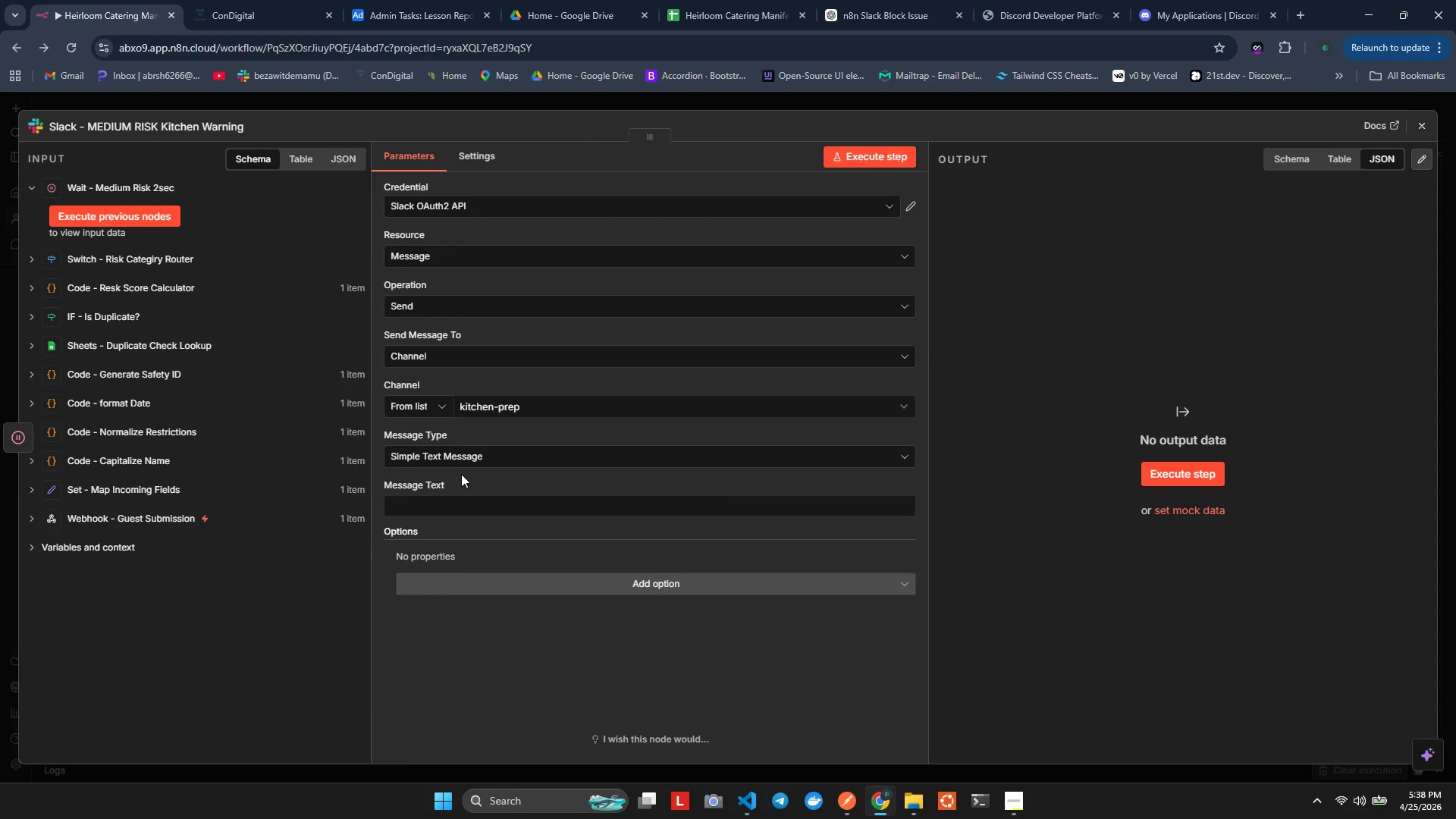 
wait(7.64)
 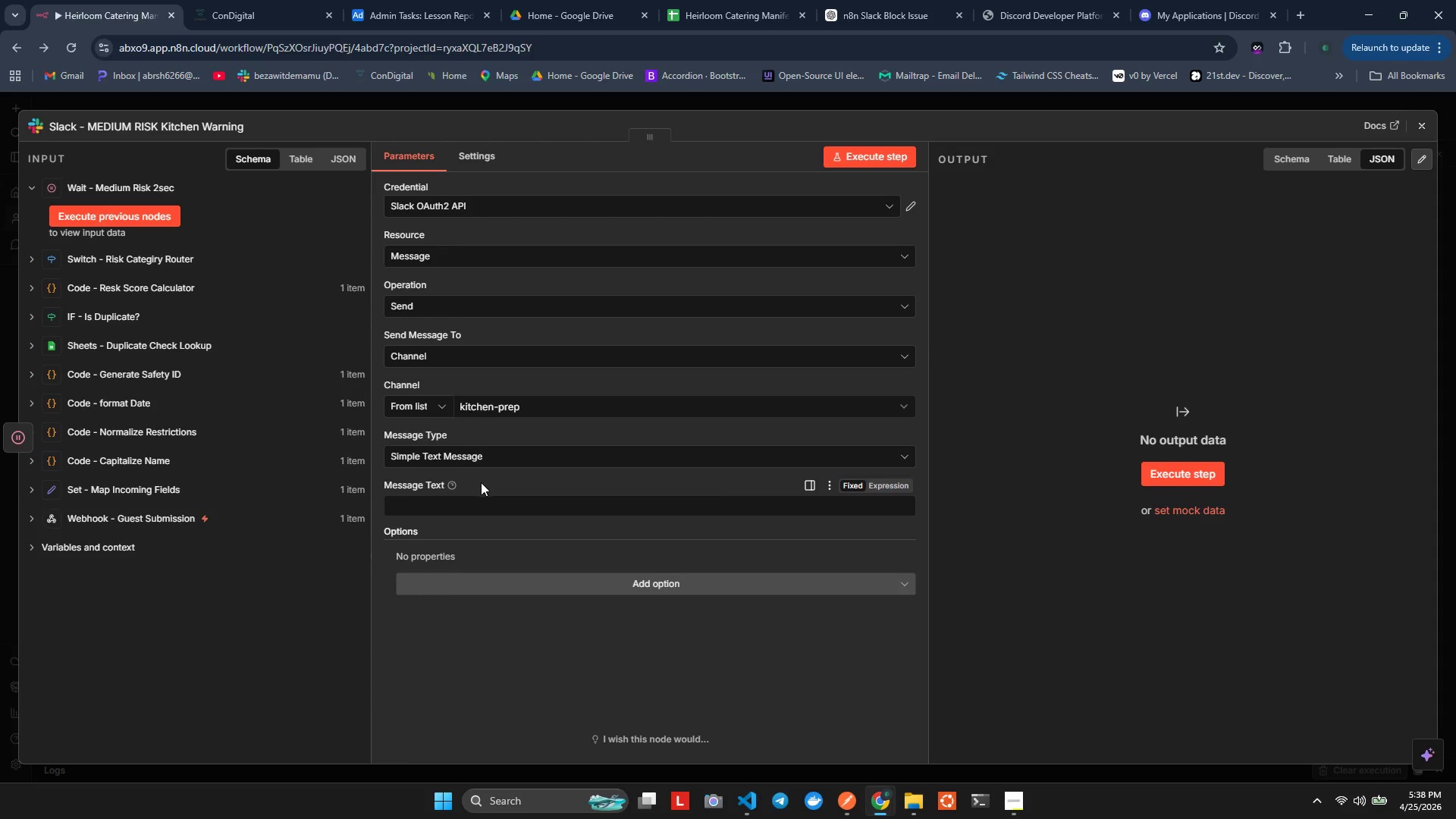 
left_click([475, 507])
 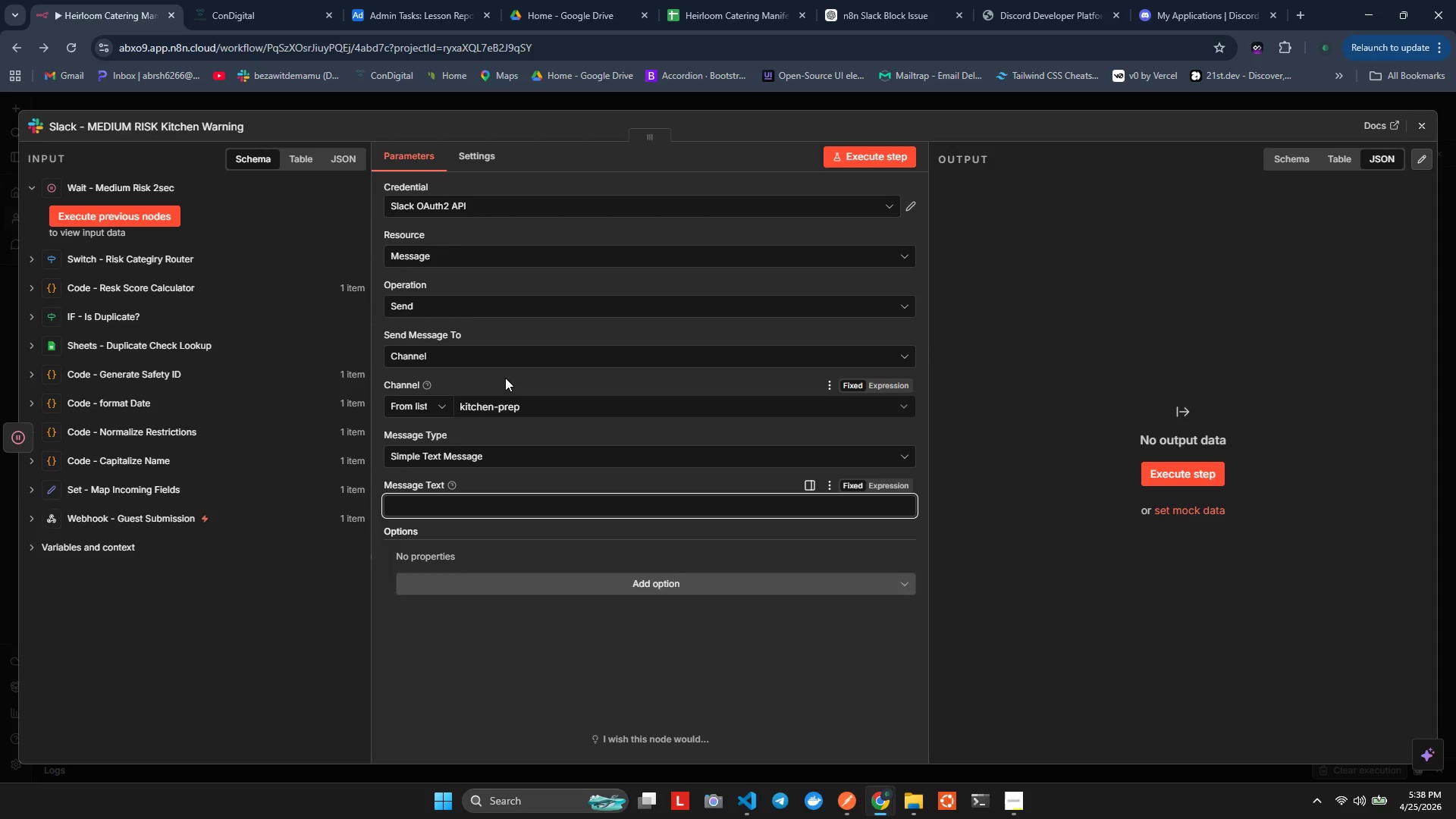 
wait(29.86)
 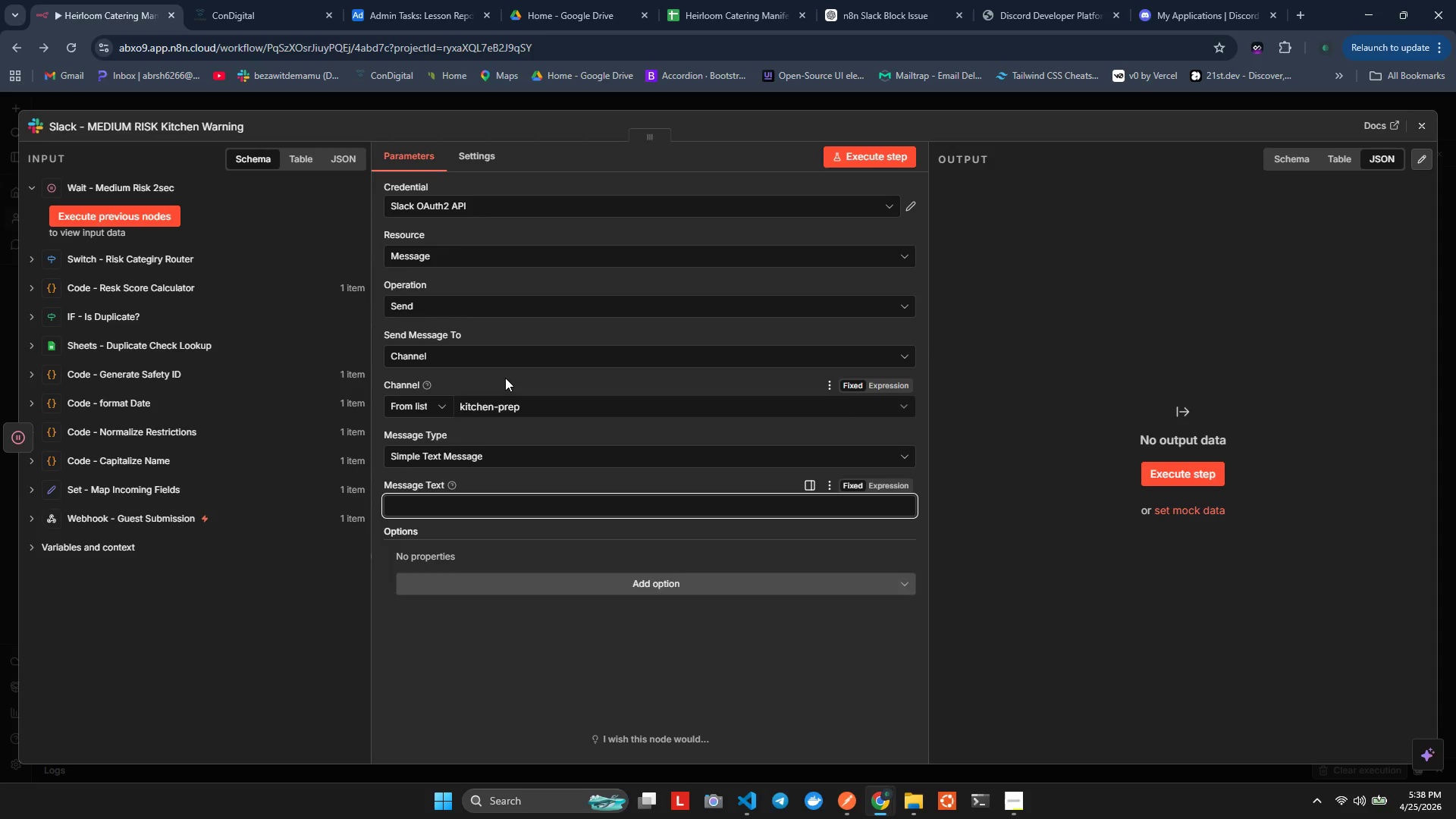 
left_click([846, 1])
 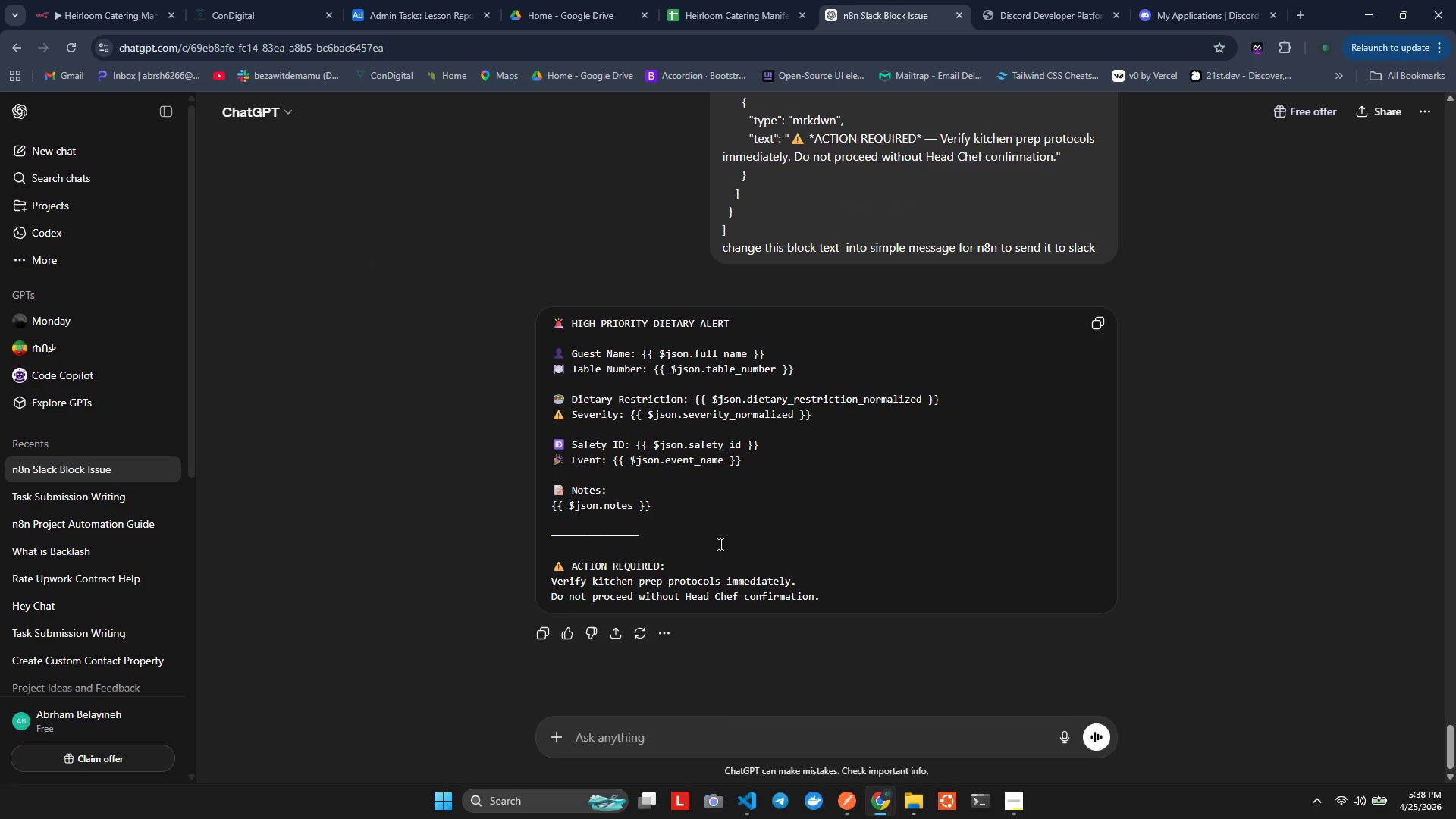 
wait(8.11)
 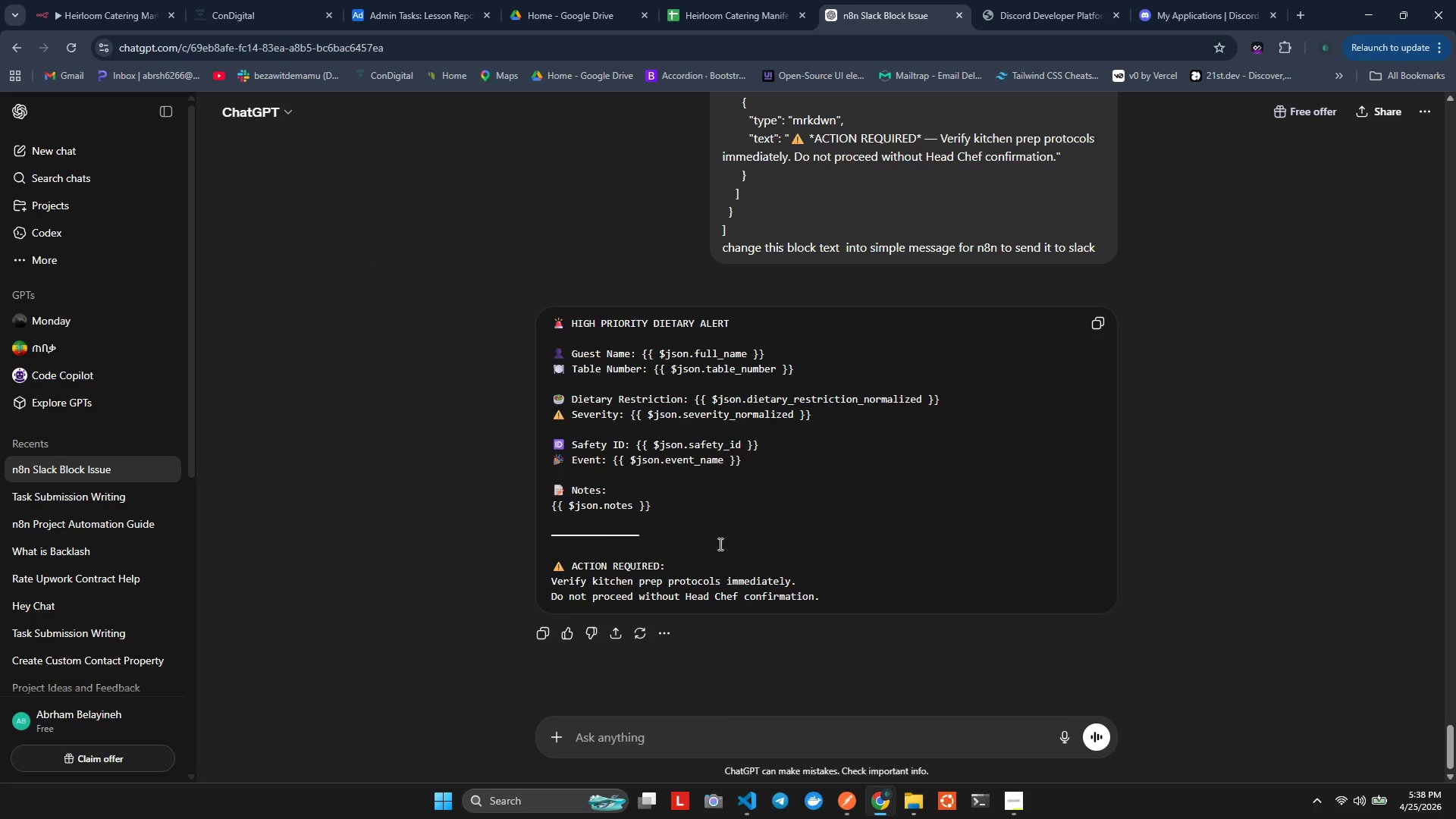 
key(Alt+Tab)
 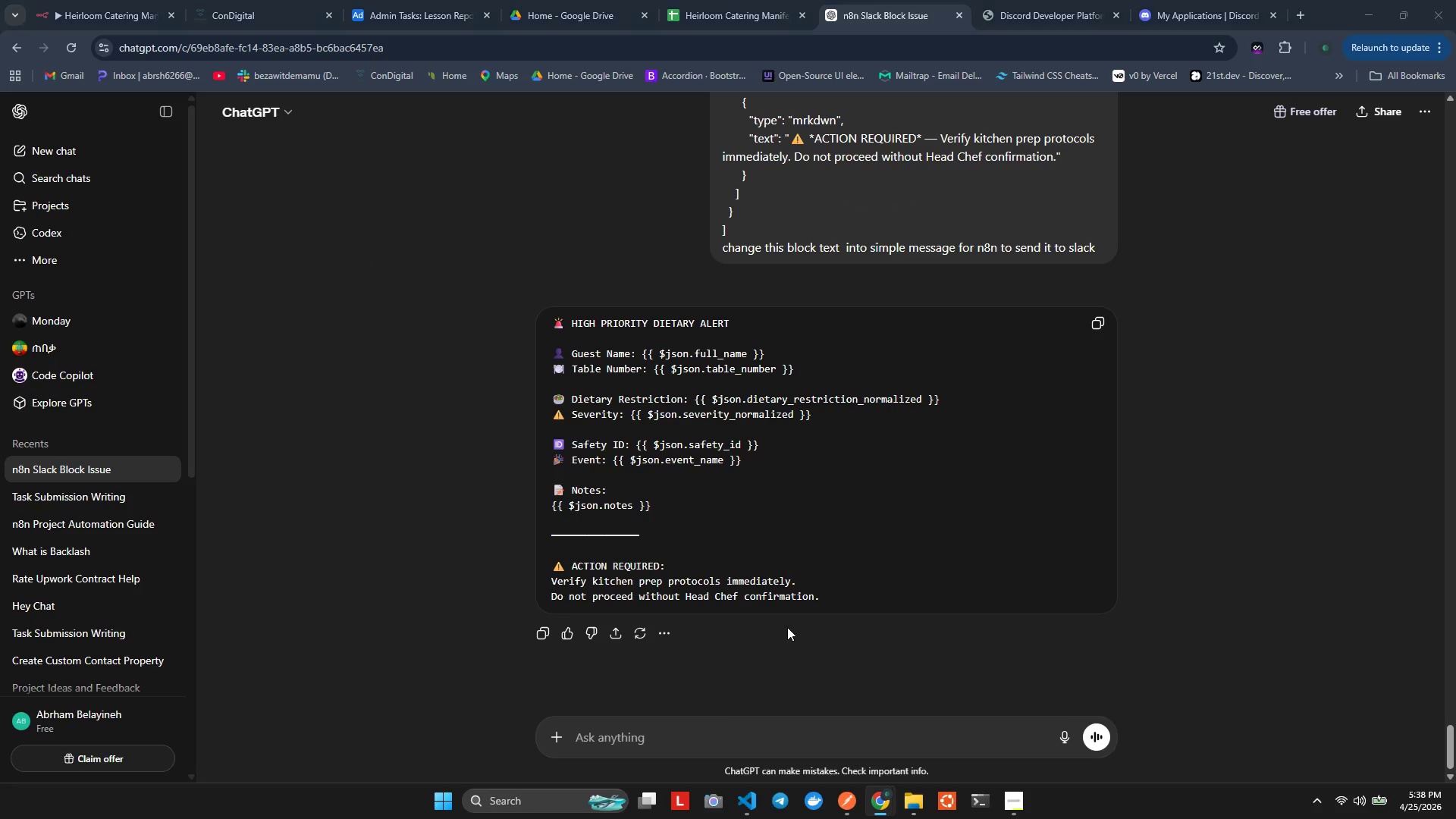 
key(Alt+Tab)
 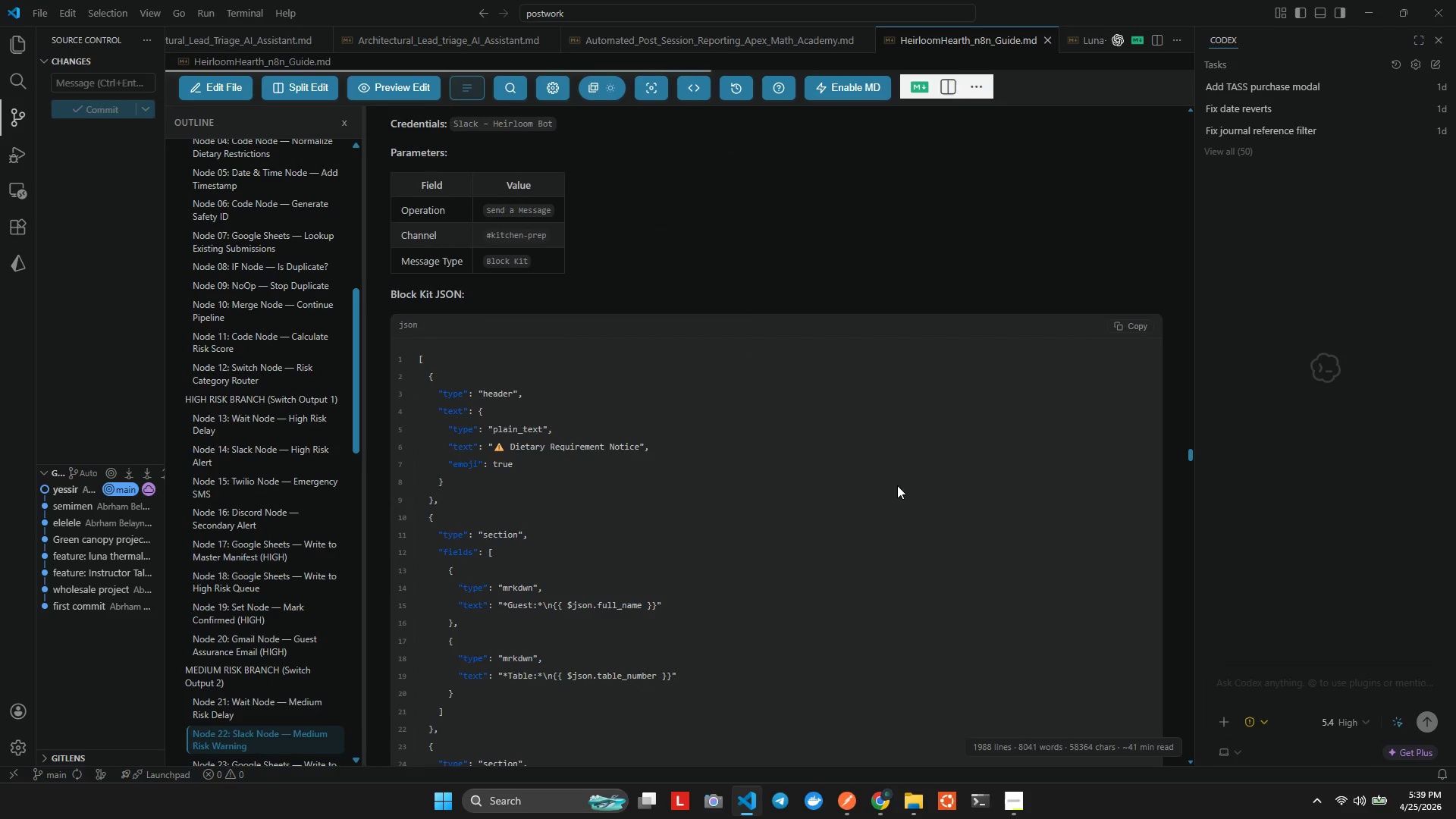 
left_click([1124, 325])
 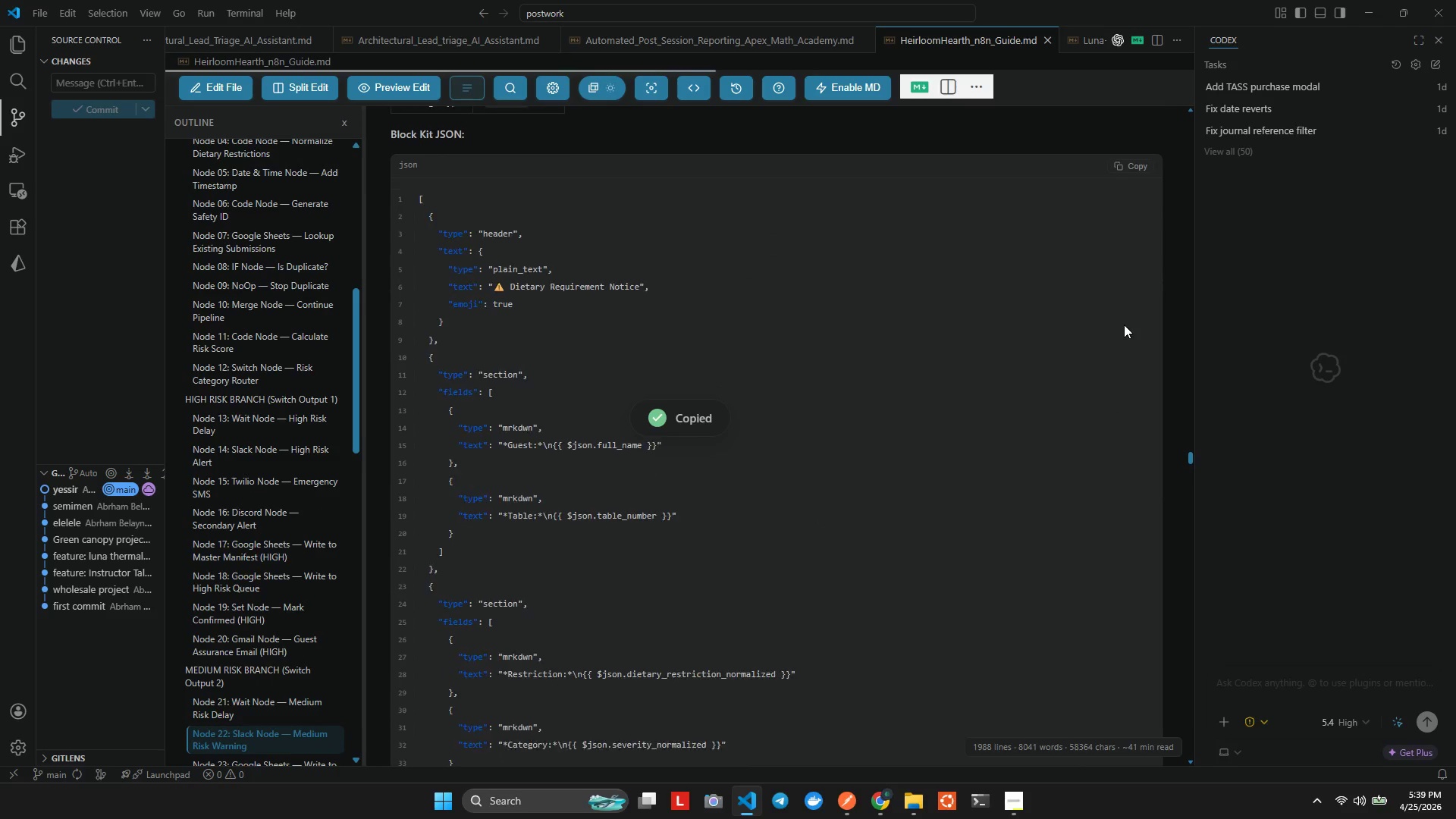 
key(Alt+Tab)
 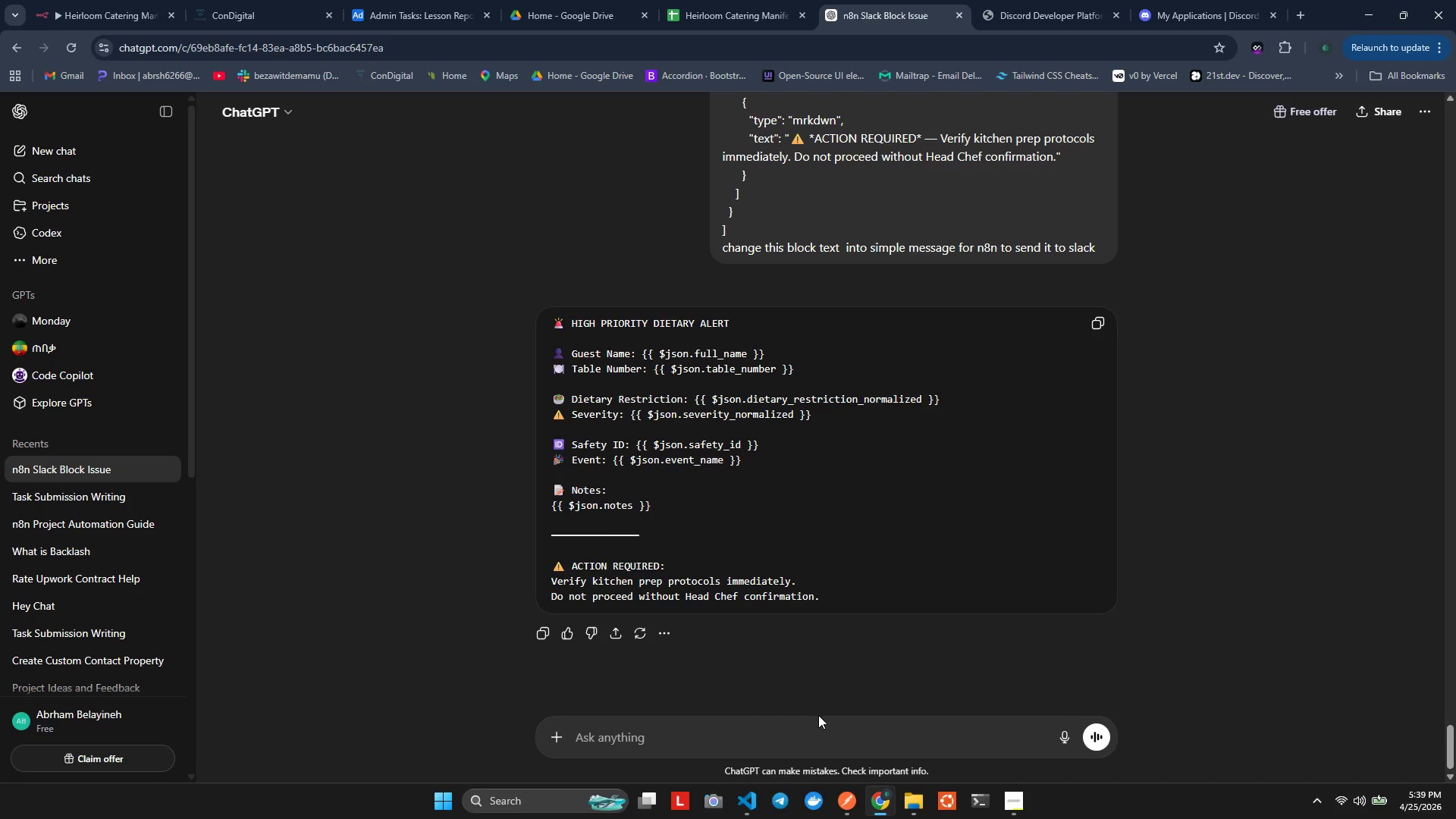 
left_click([790, 729])
 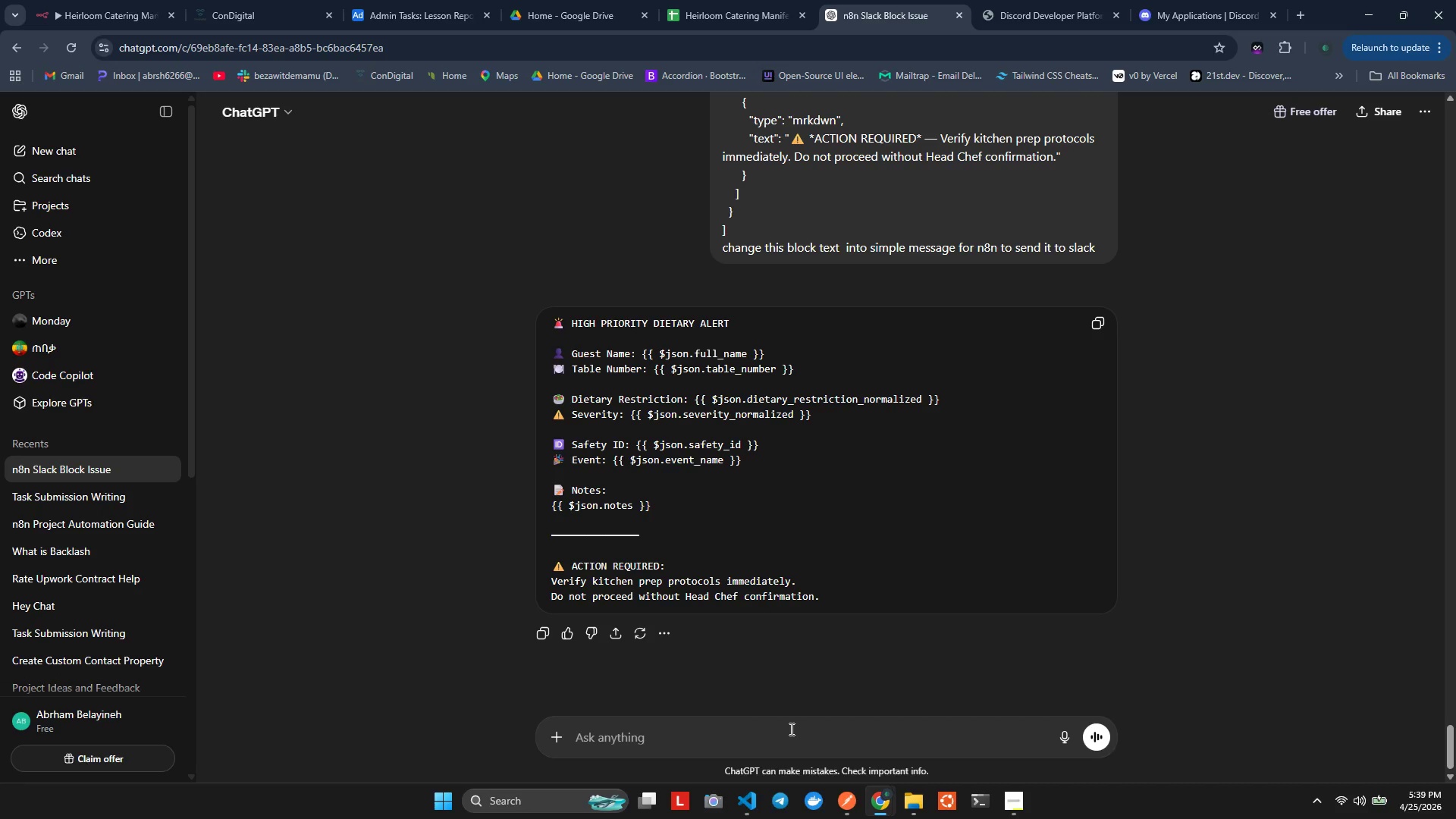 
type(Now for thsi)
key(Backspace)
key(Backspace)
key(Backspace)
type(his one)
 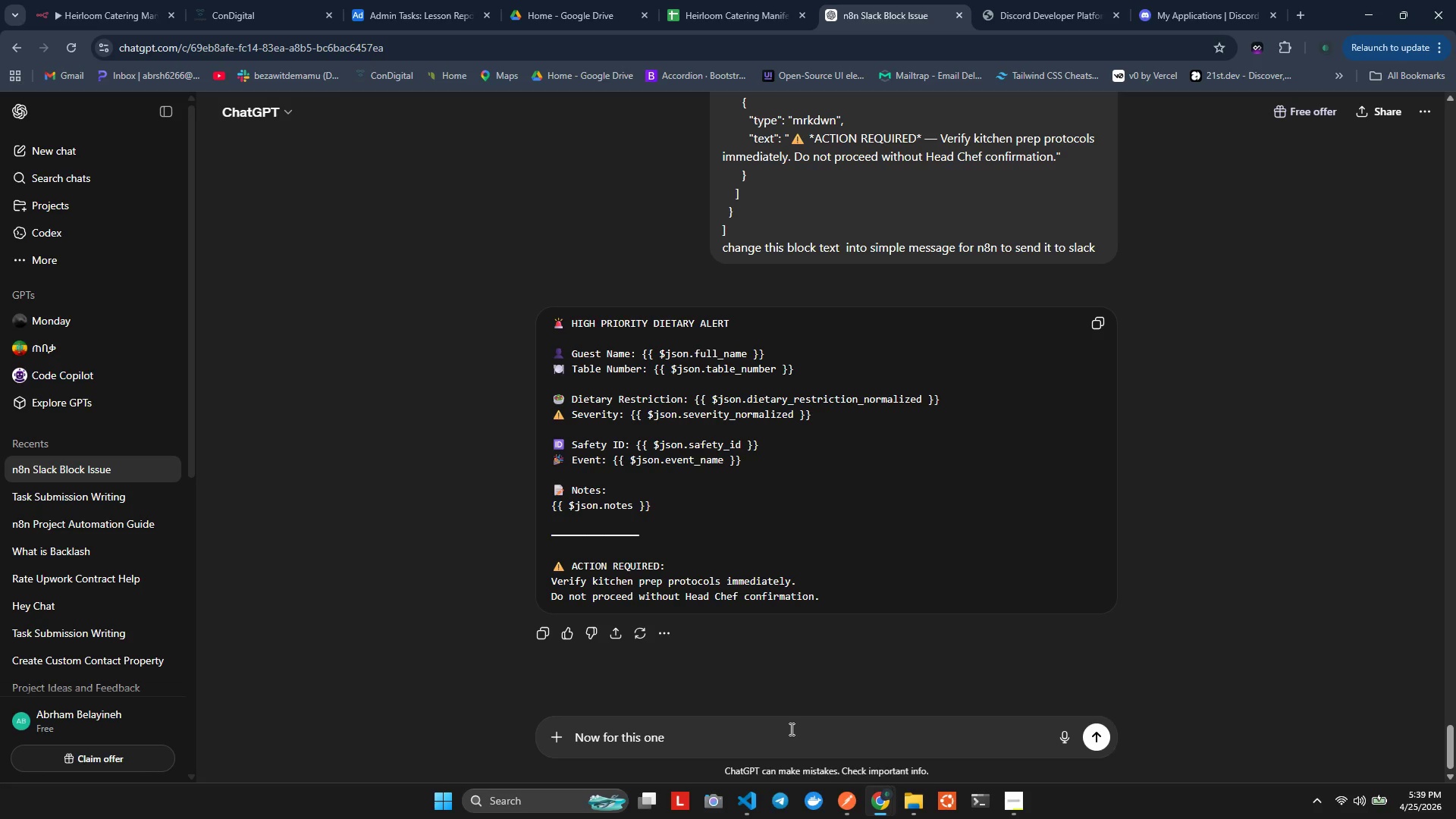 
key(Enter)
 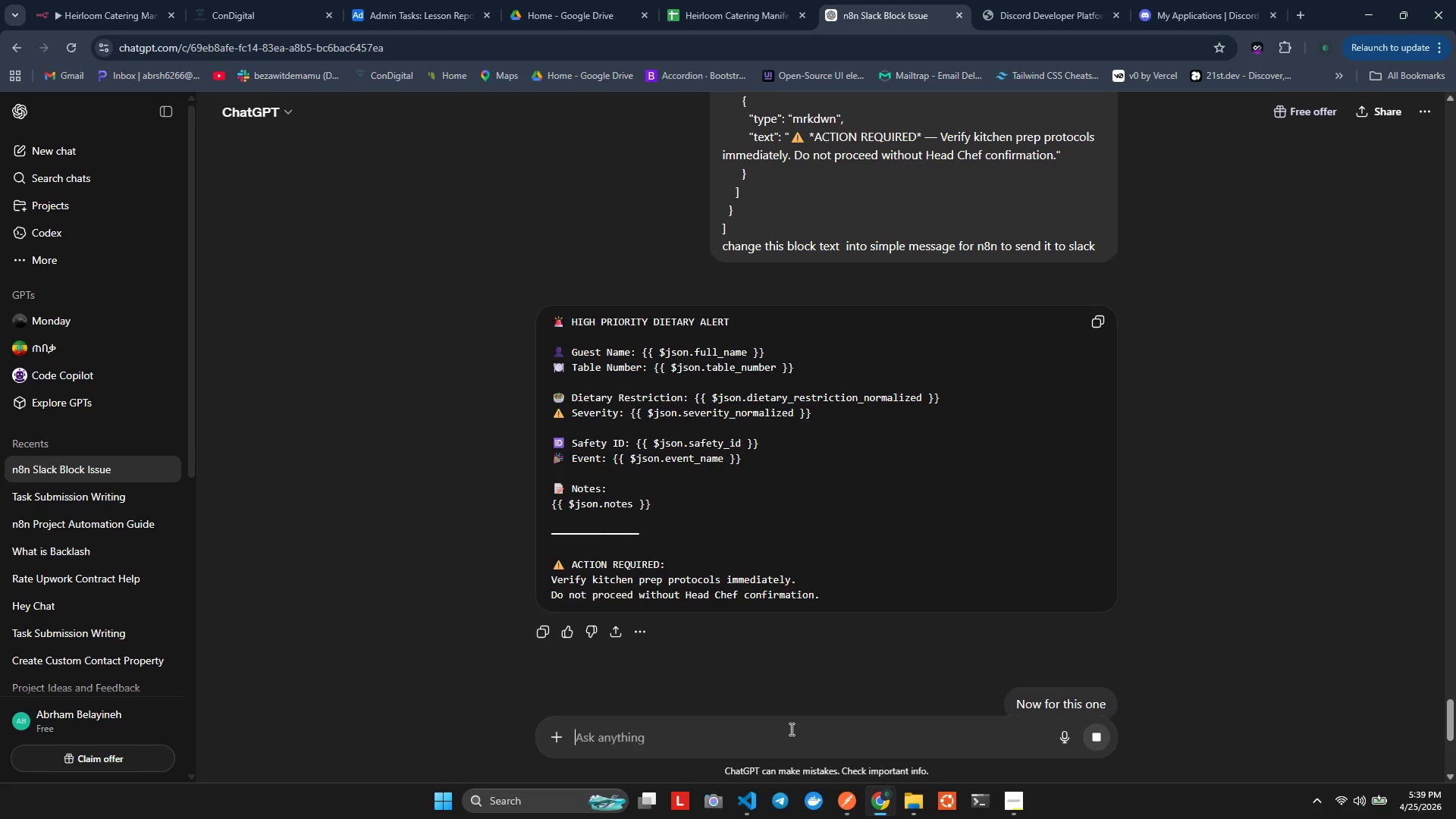 
hold_key(key=ShiftRight, duration=0.44)
 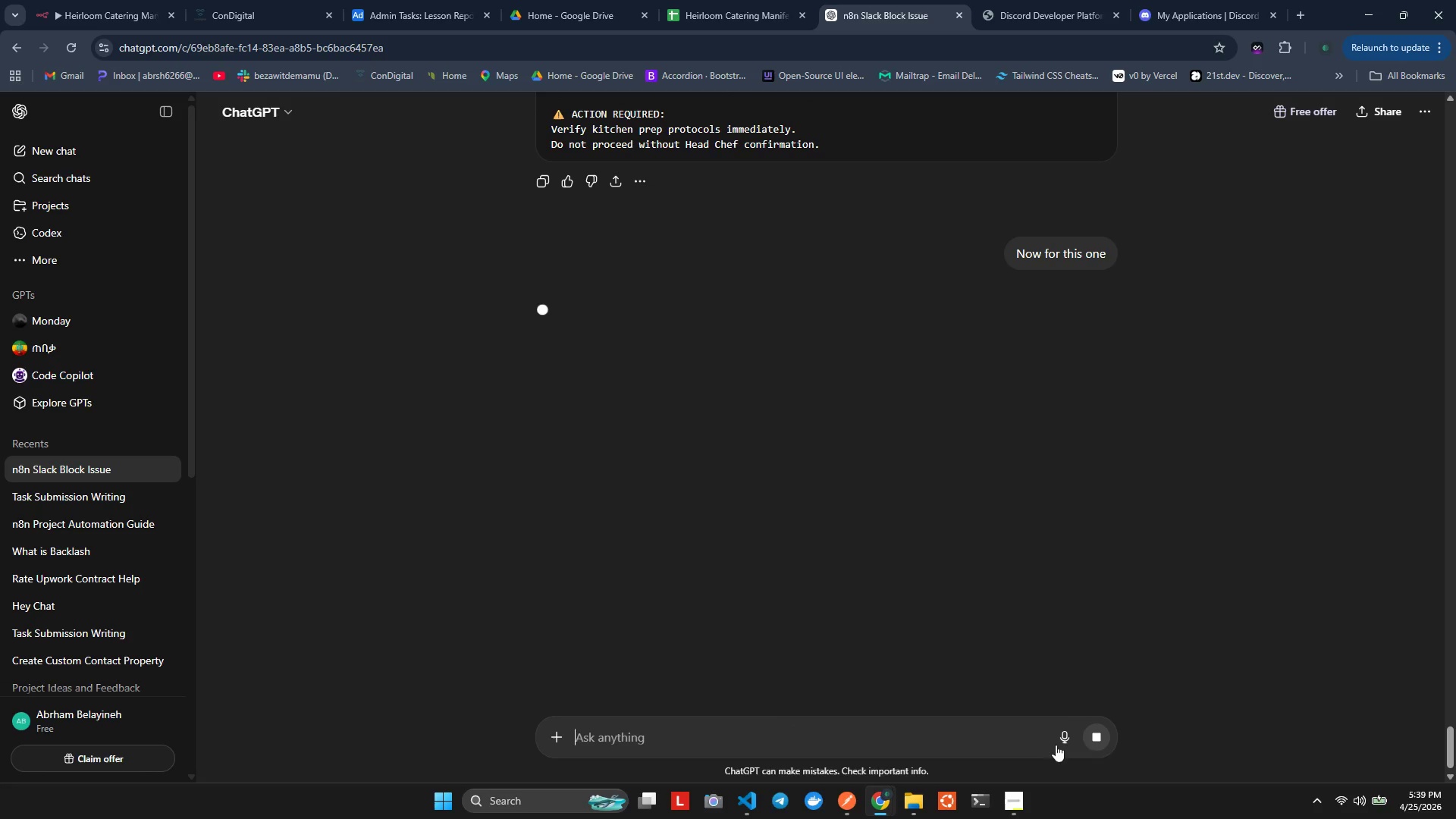 
left_click([1083, 737])
 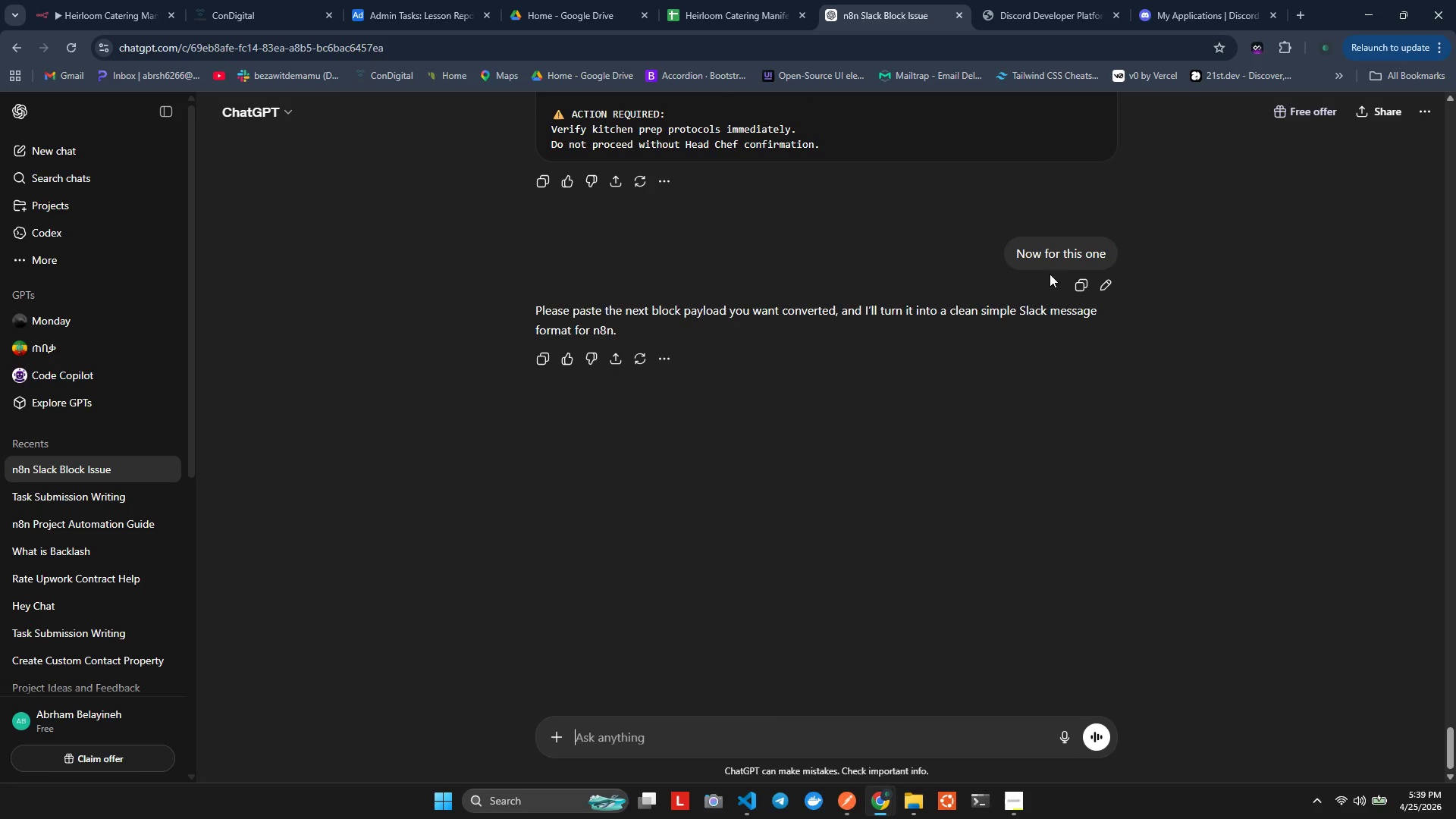 
left_click([1103, 277])
 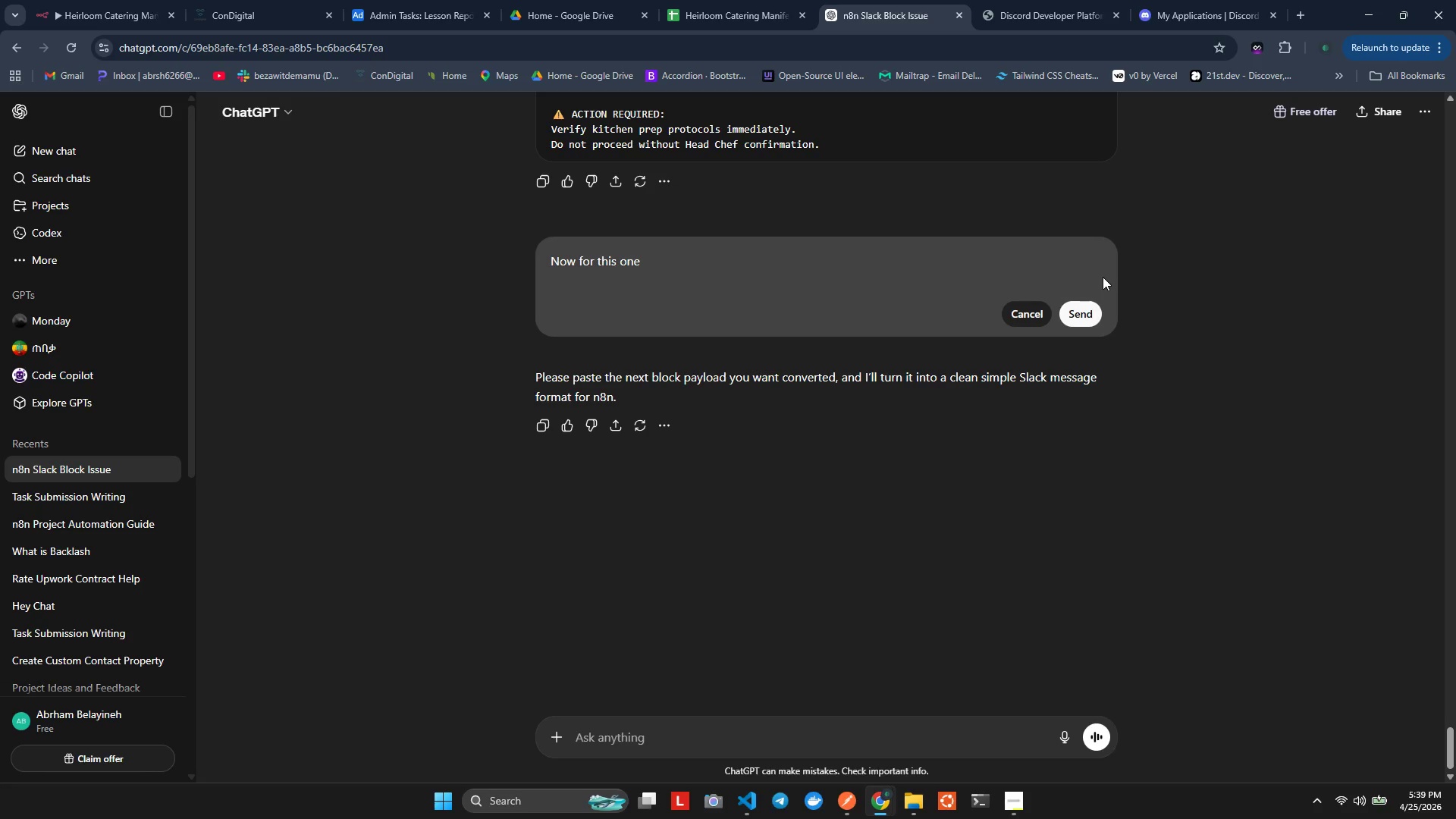 
key(Shift+Enter)
 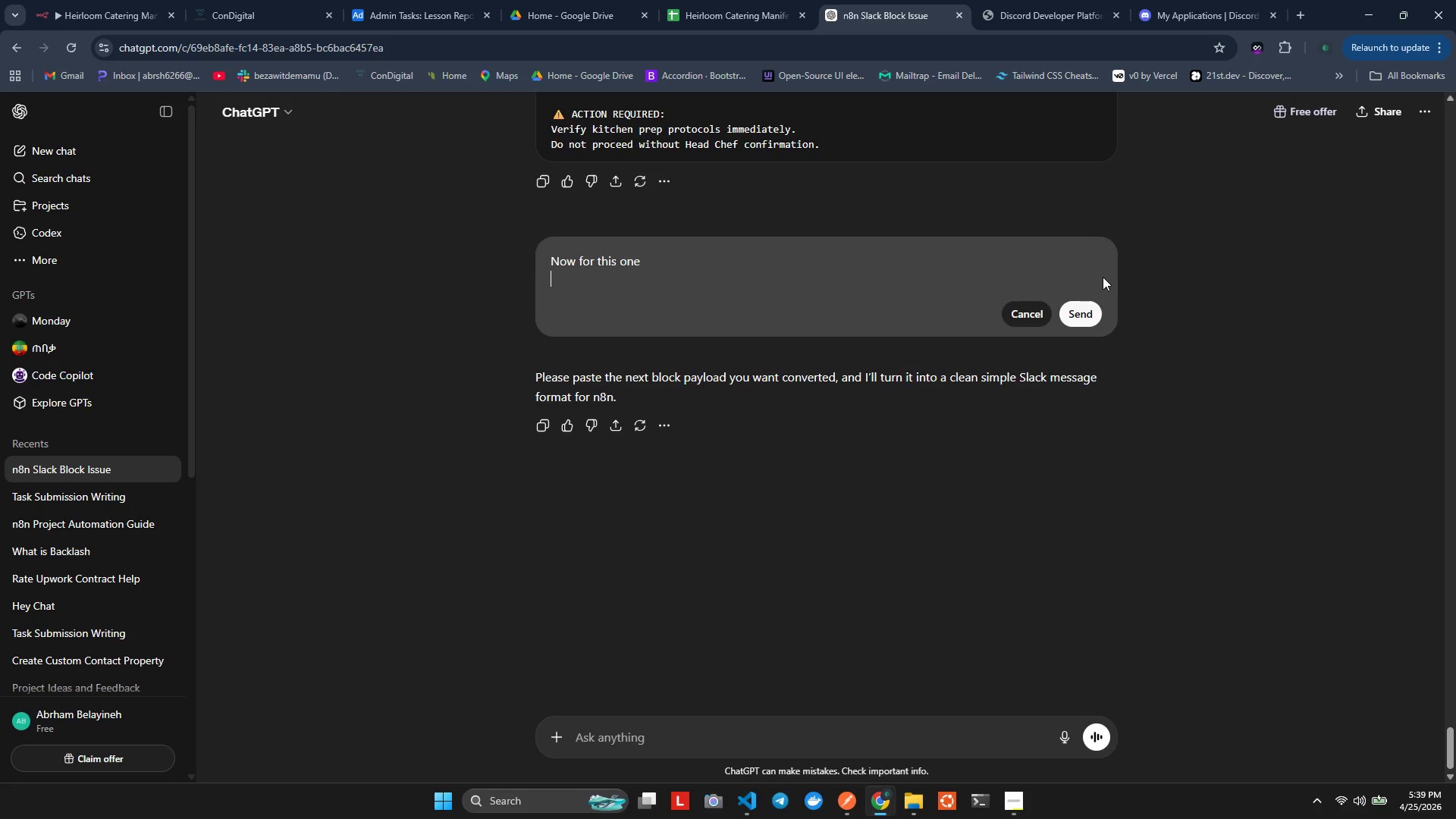 
key(Shift+Enter)
 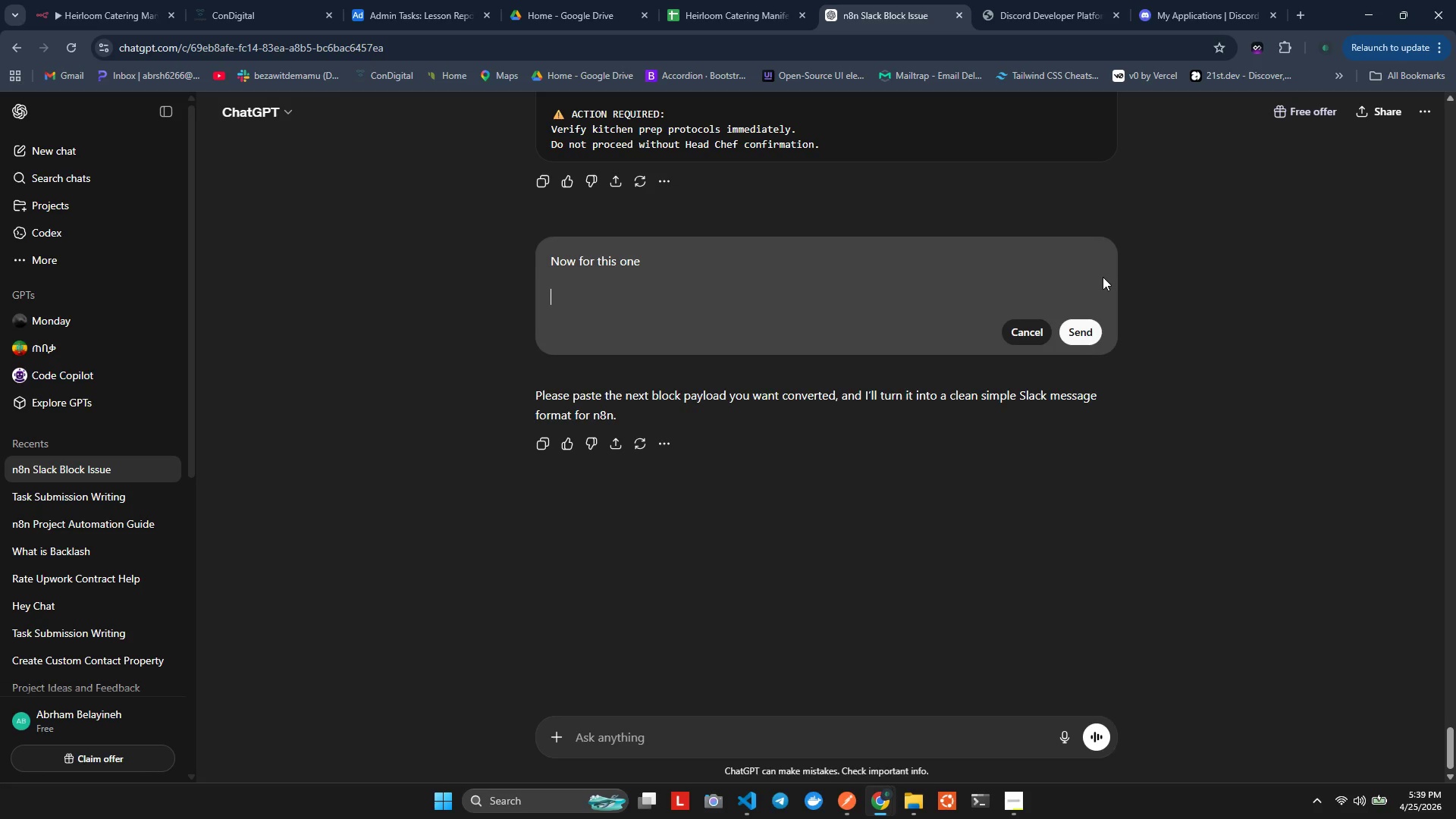 
key(Control+V)
 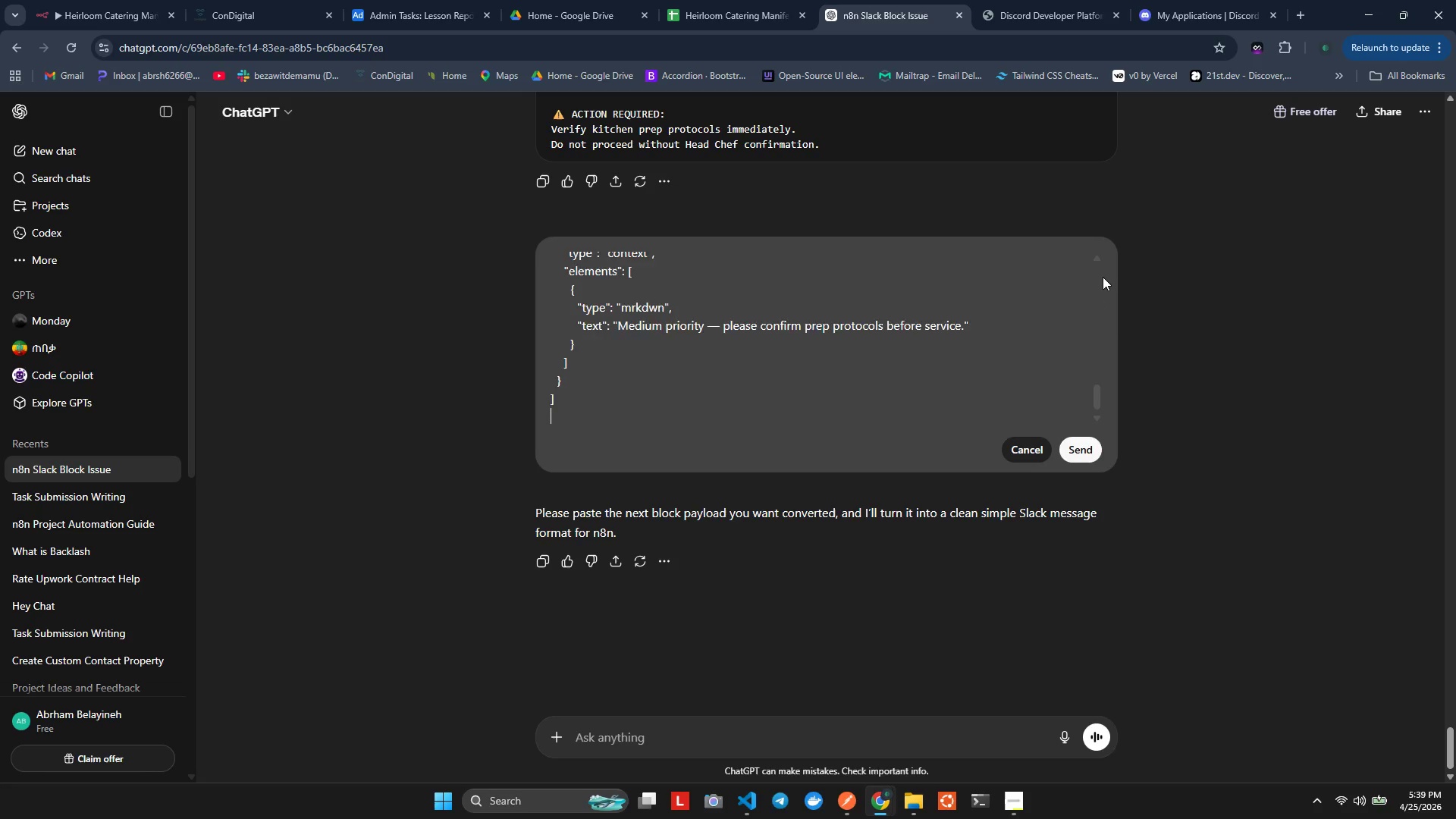 
key(Enter)
 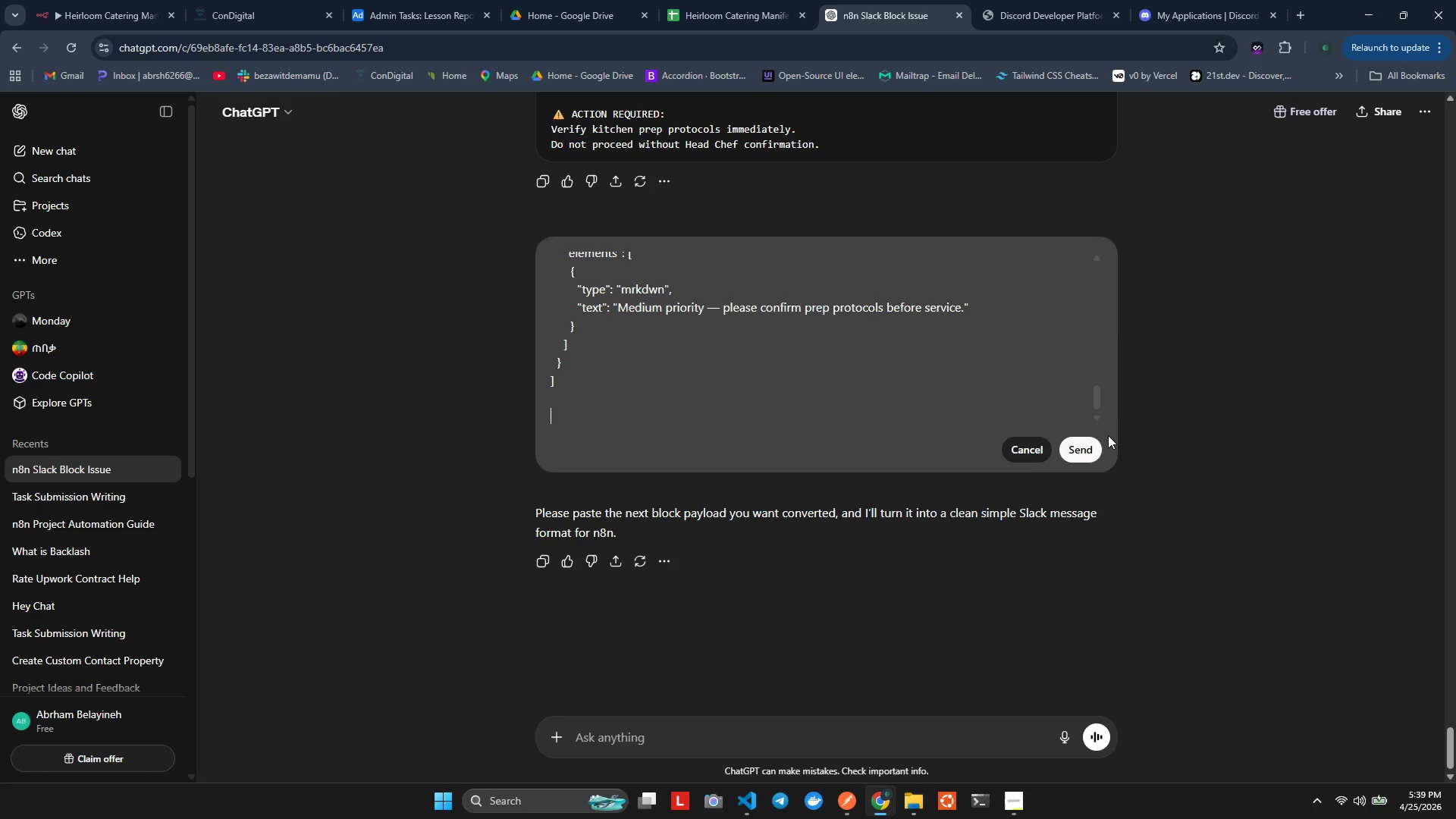 
left_click([1079, 449])
 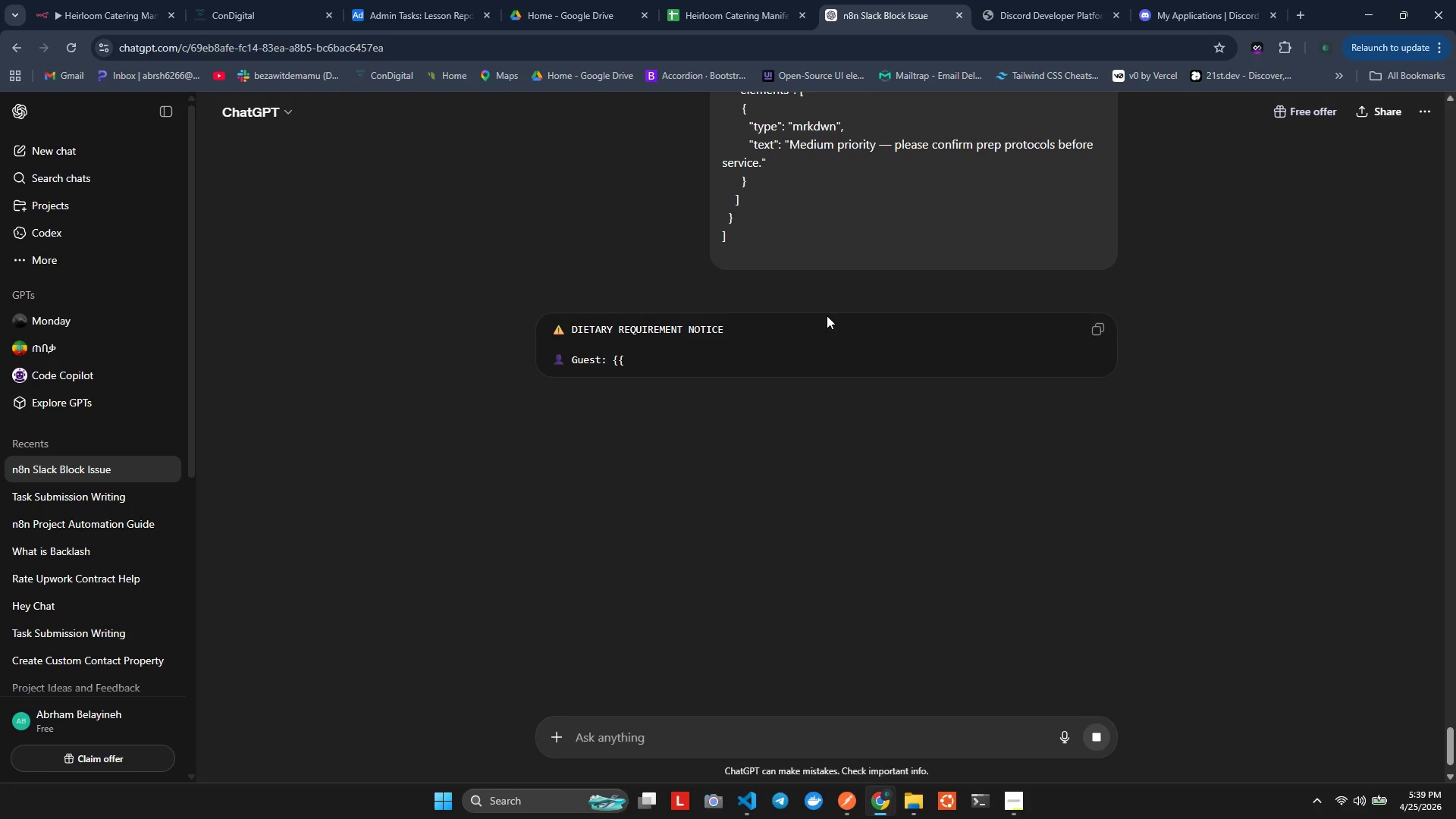 
wait(8.69)
 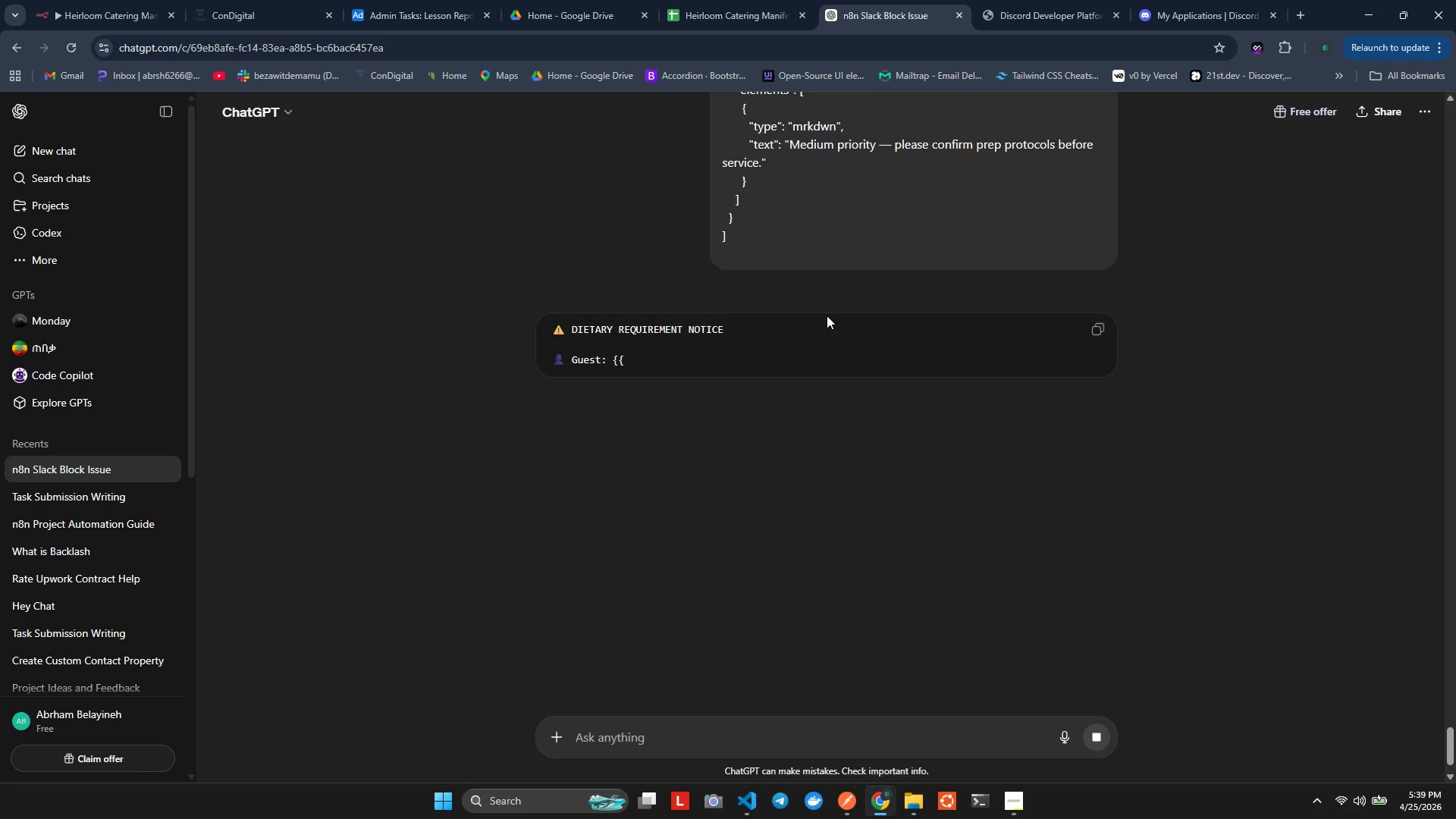 
left_click([1107, 326])
 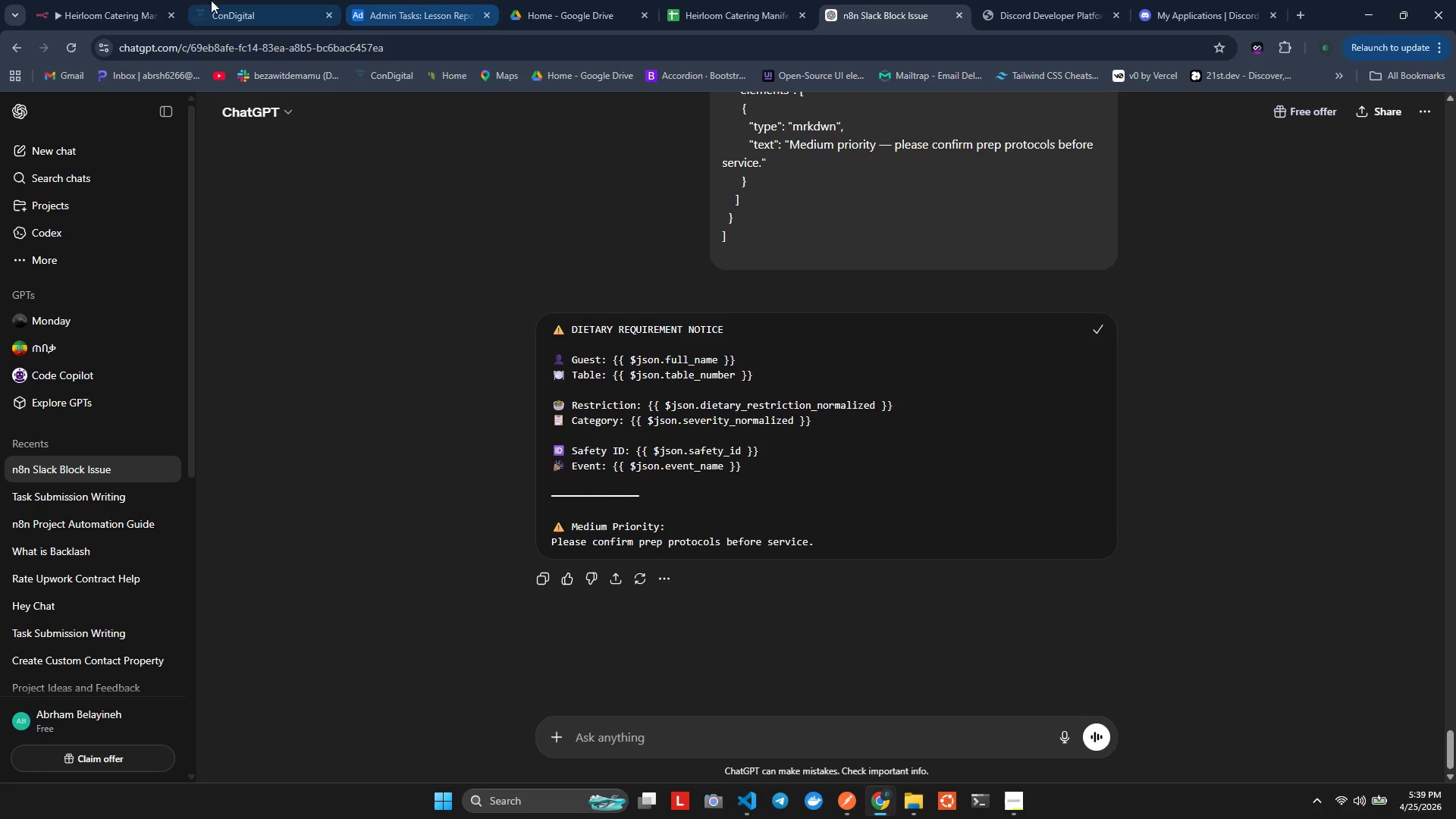 
left_click([136, 0])
 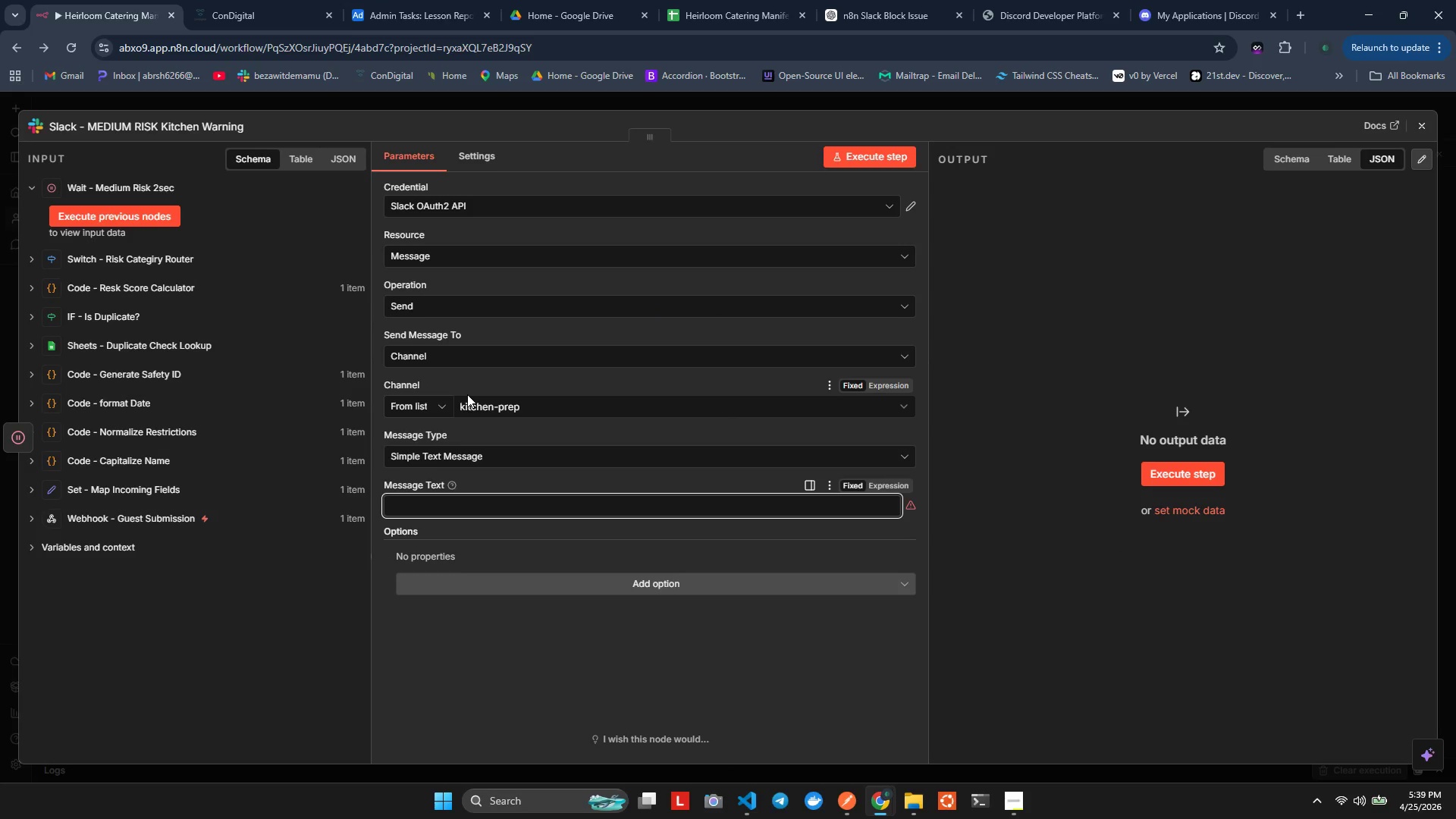 
key(Equal)
 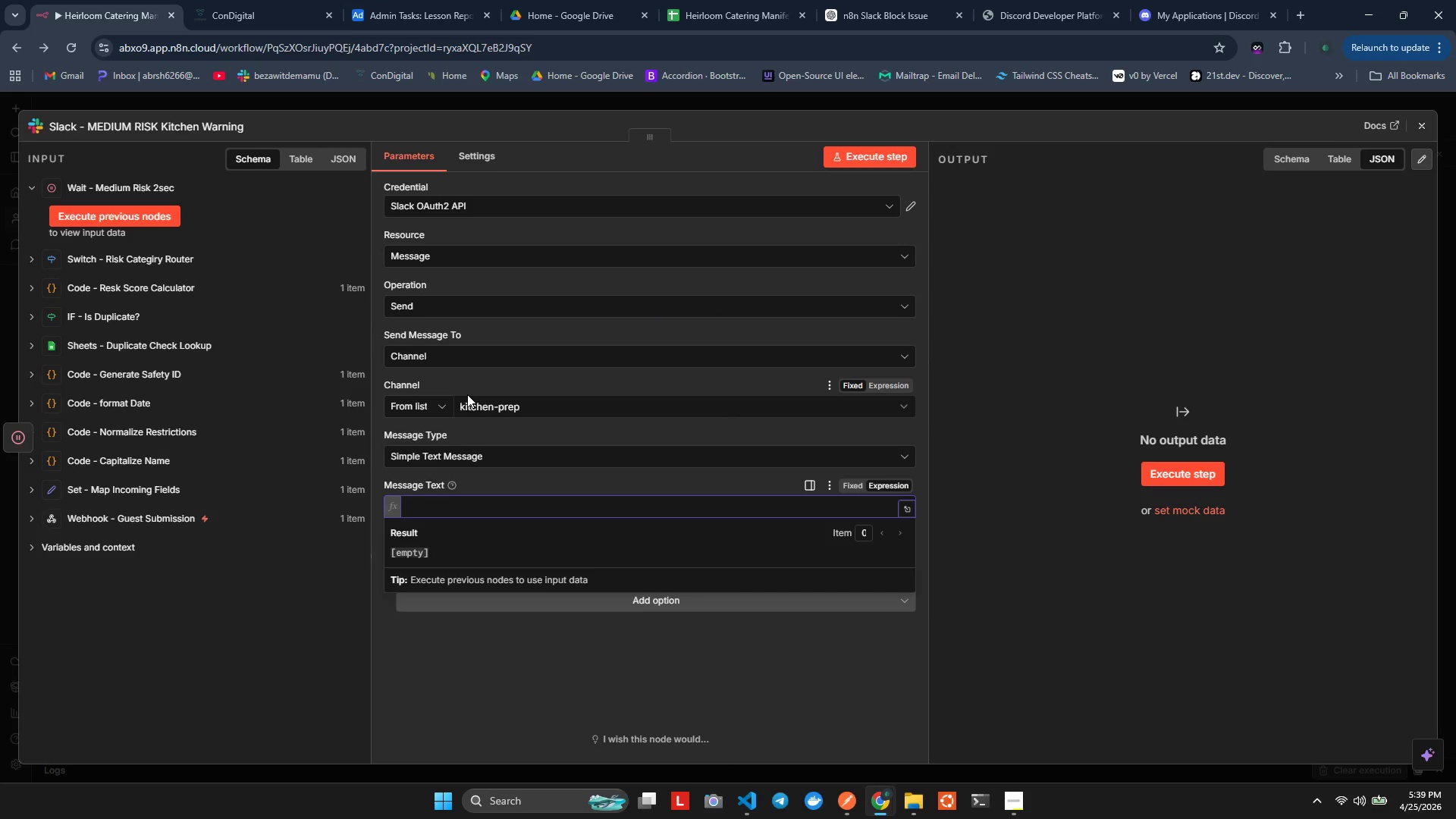 
key(Control+V)
 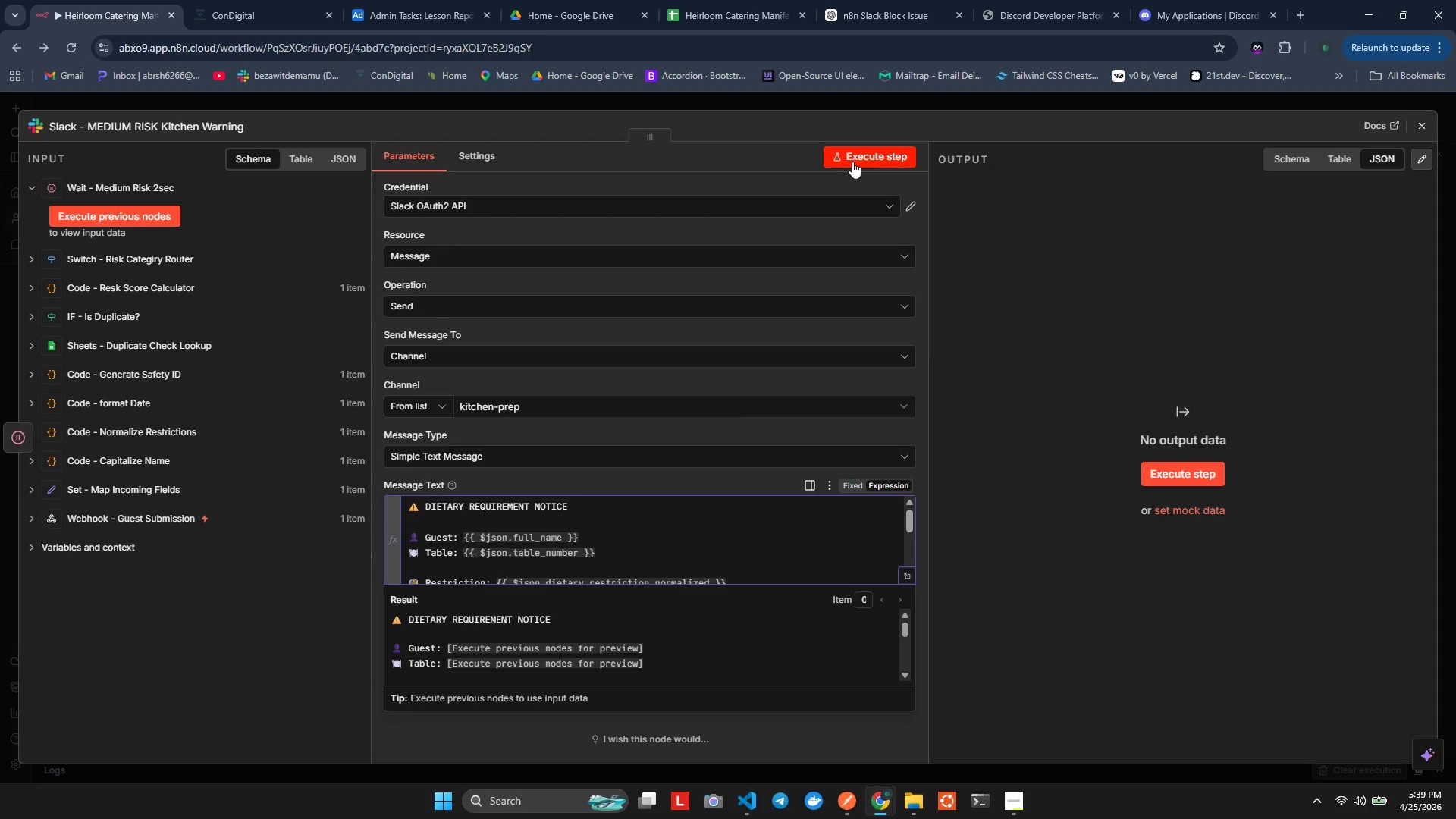 
wait(8.58)
 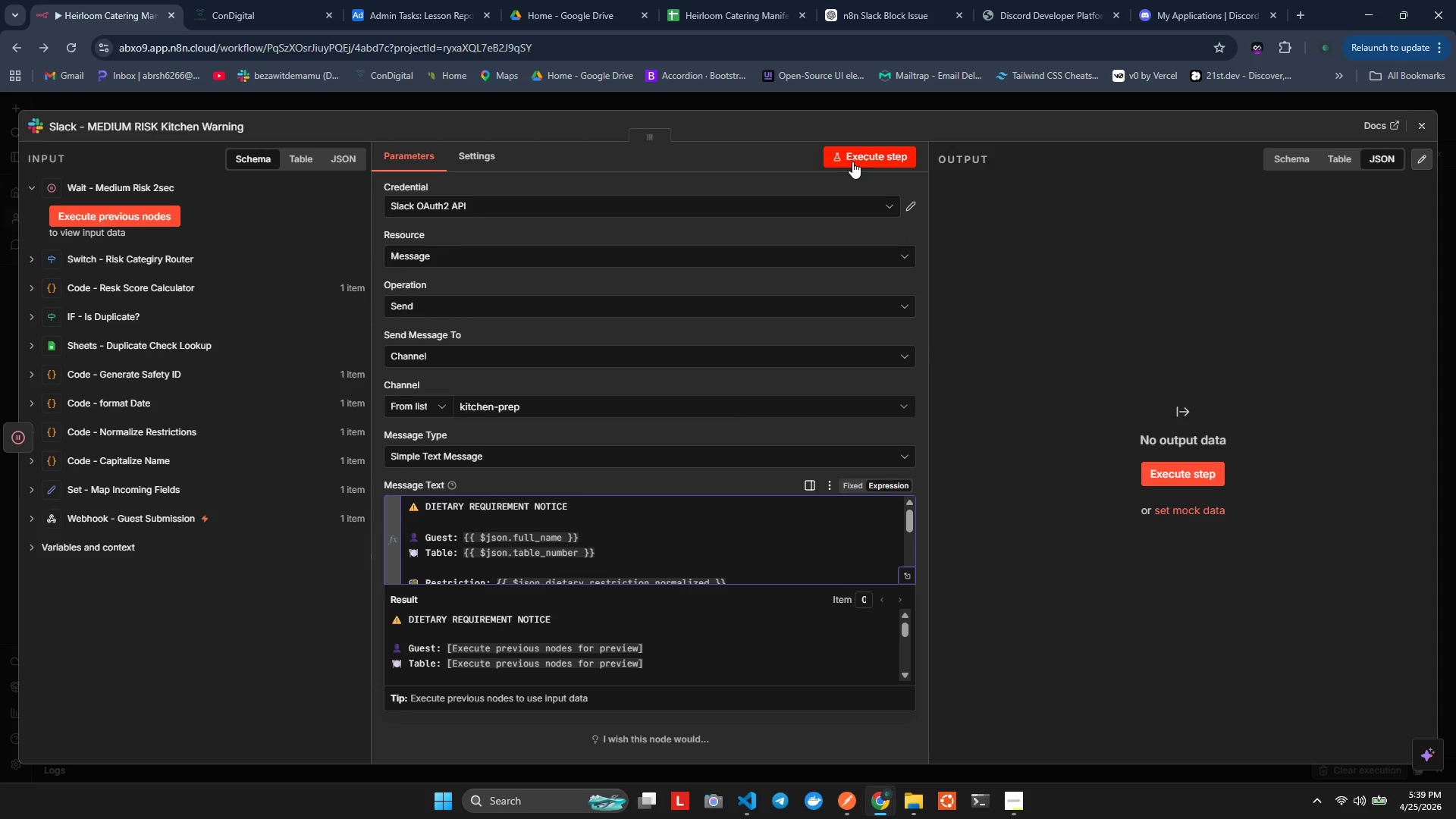 
left_click([519, 535])
 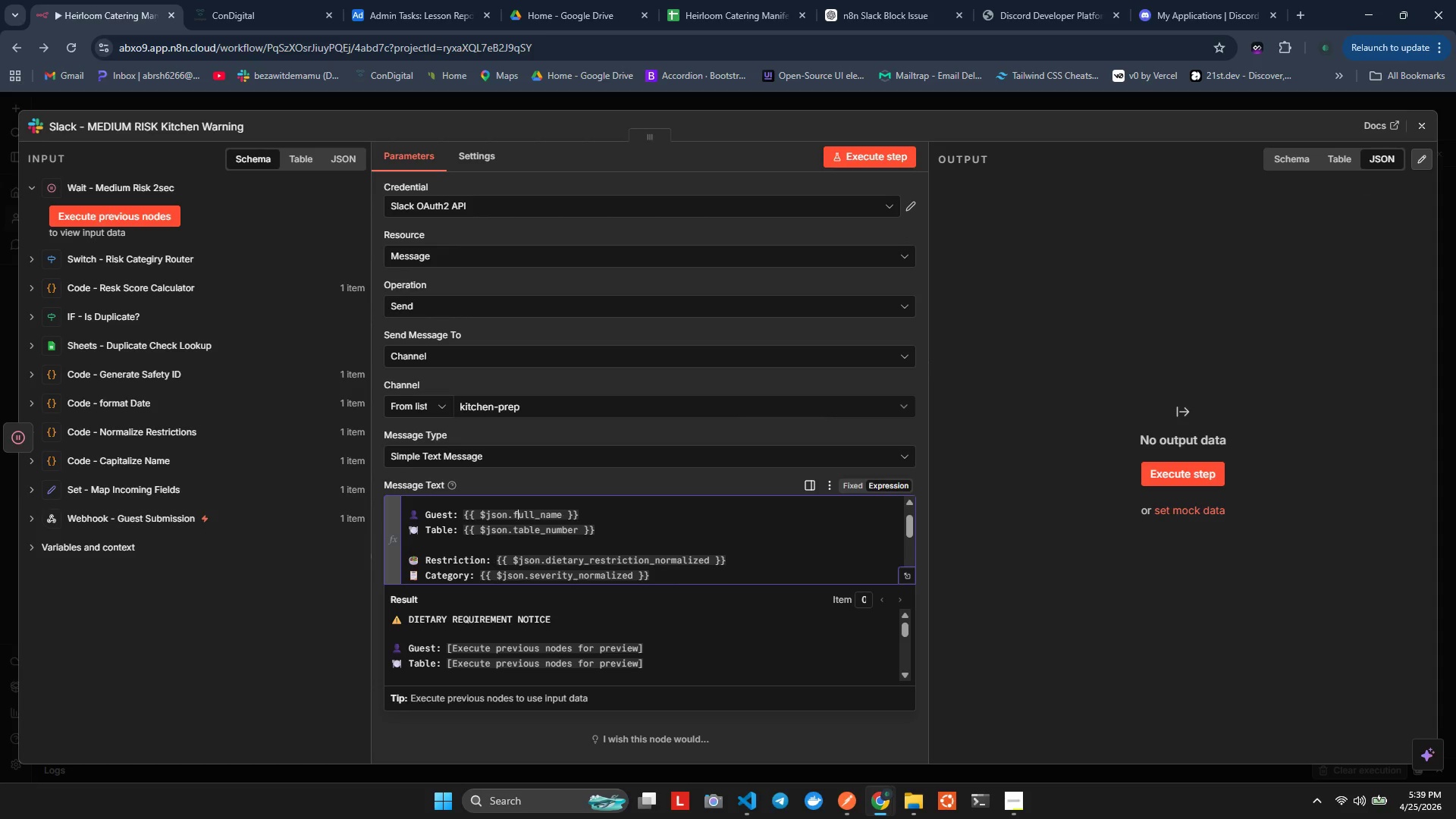 
left_click([1425, 130])
 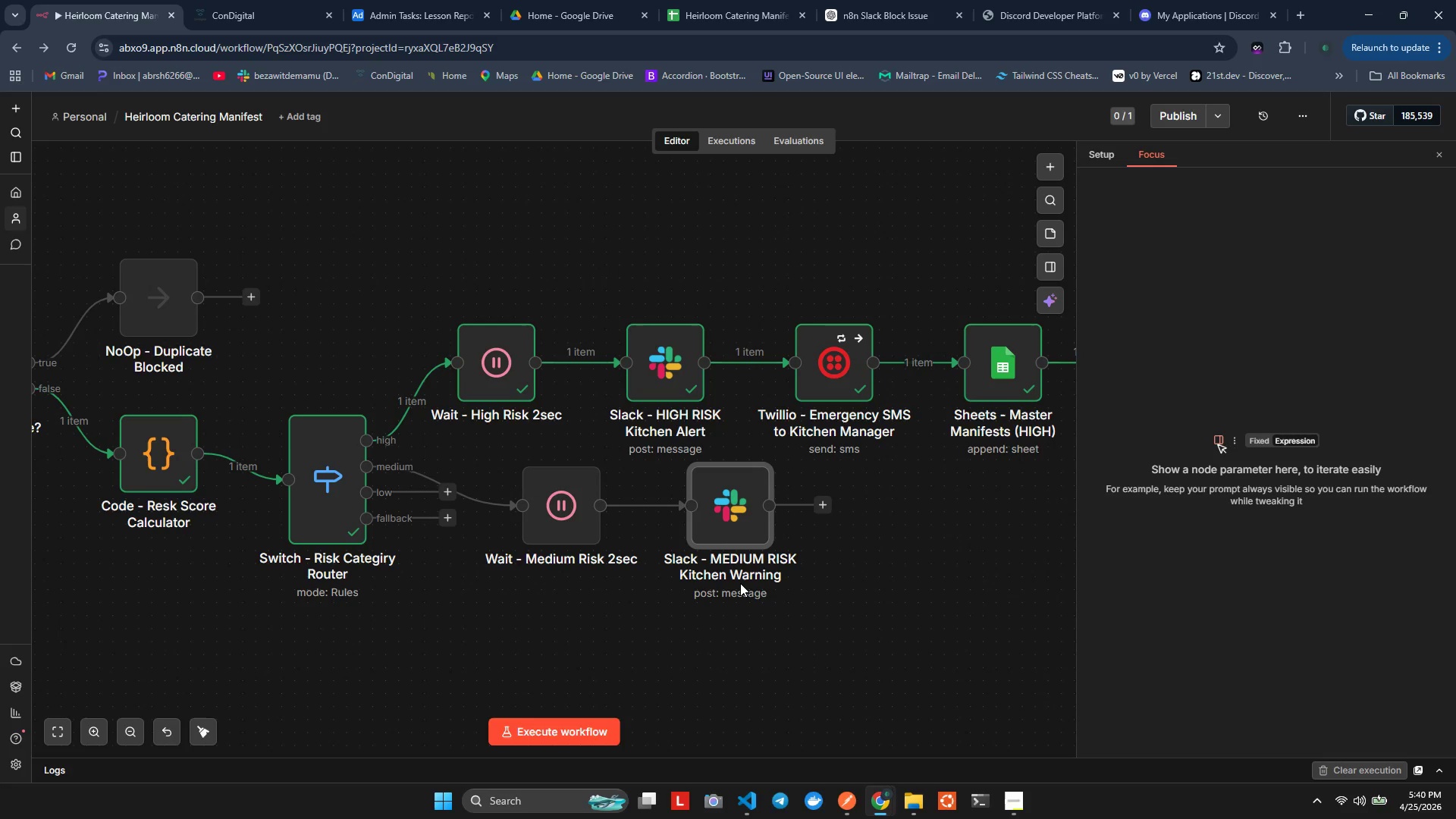 
wait(34.16)
 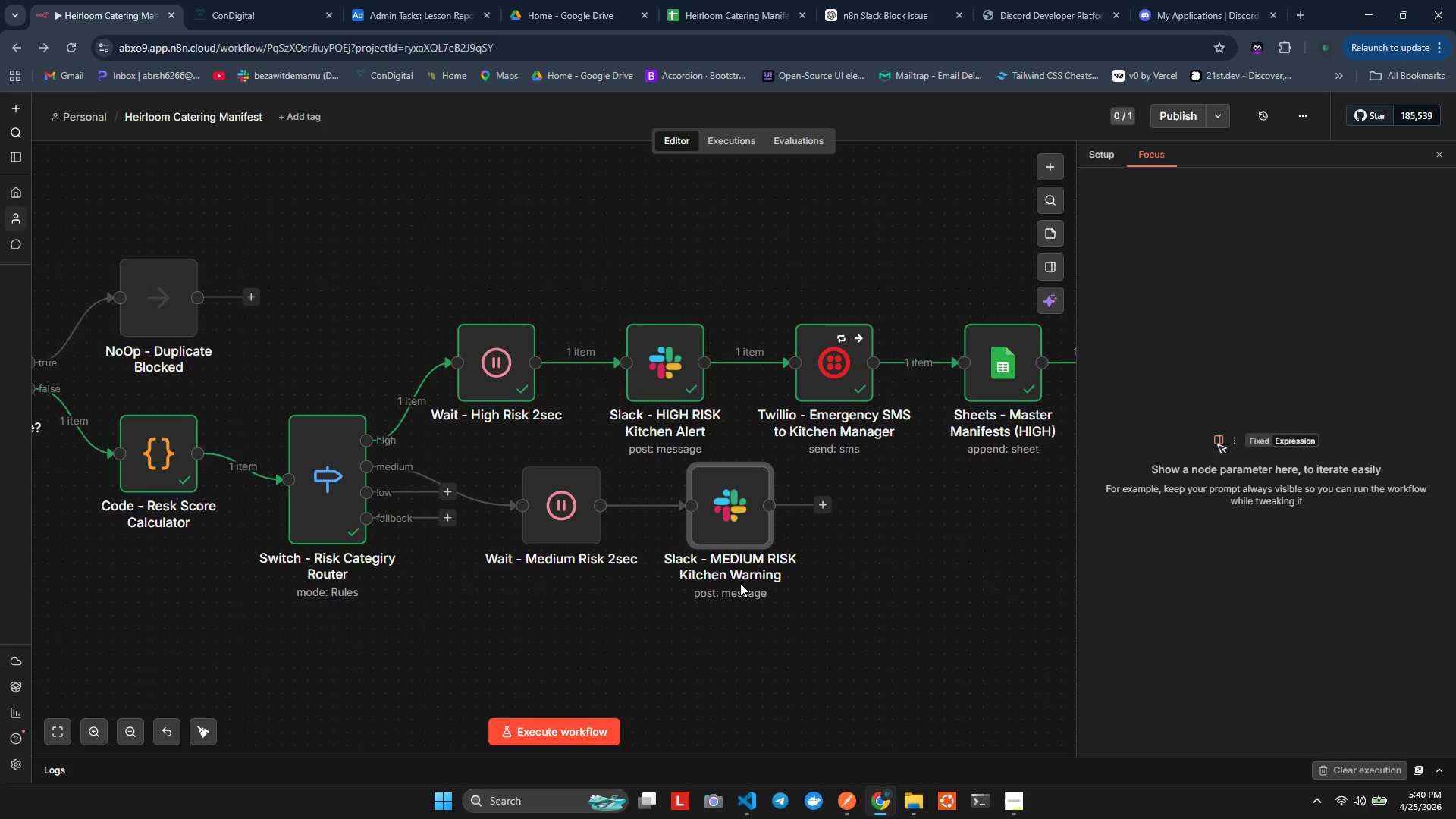 
mouse_move([824, 538])
 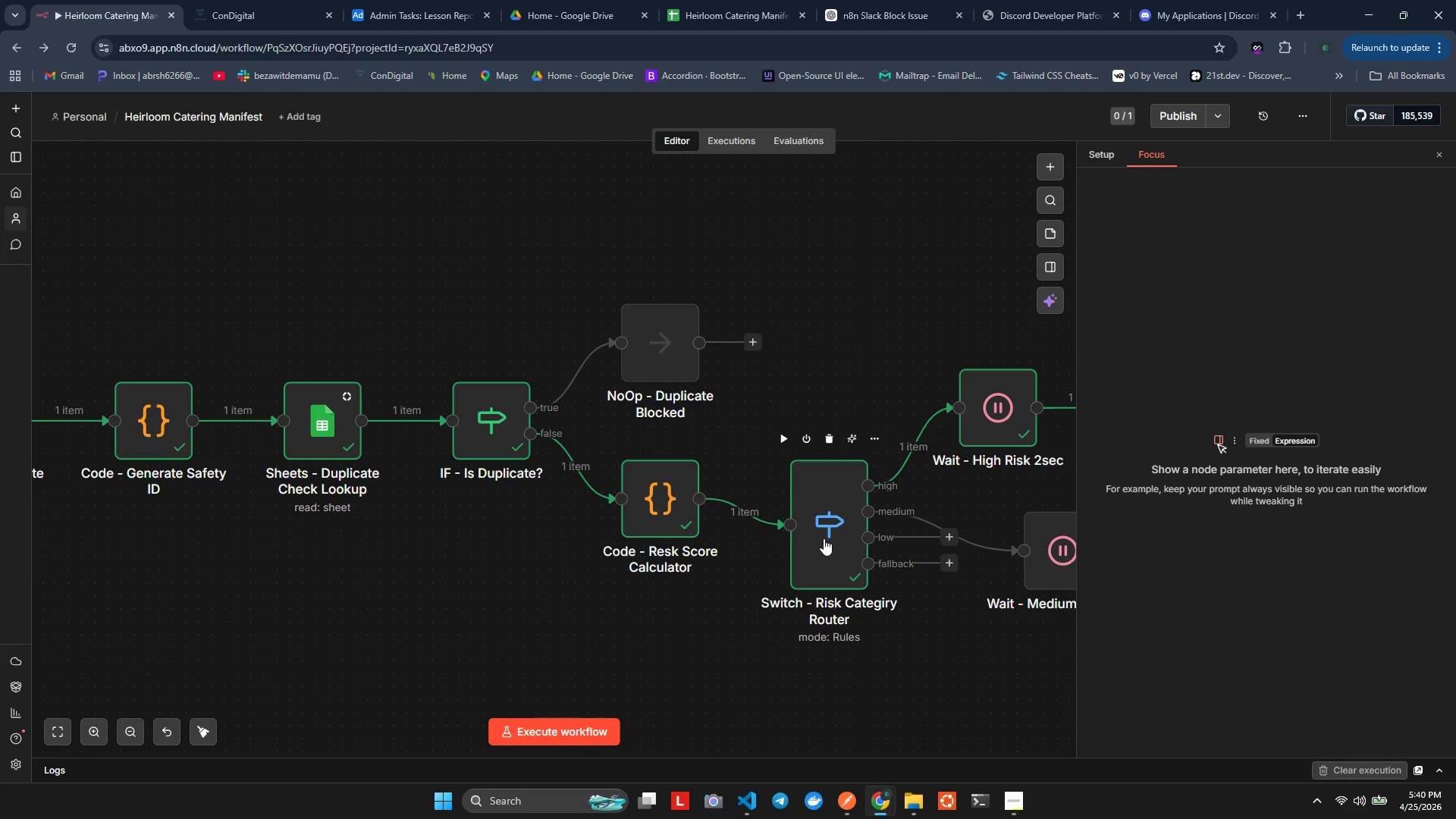 
wait(33.28)
 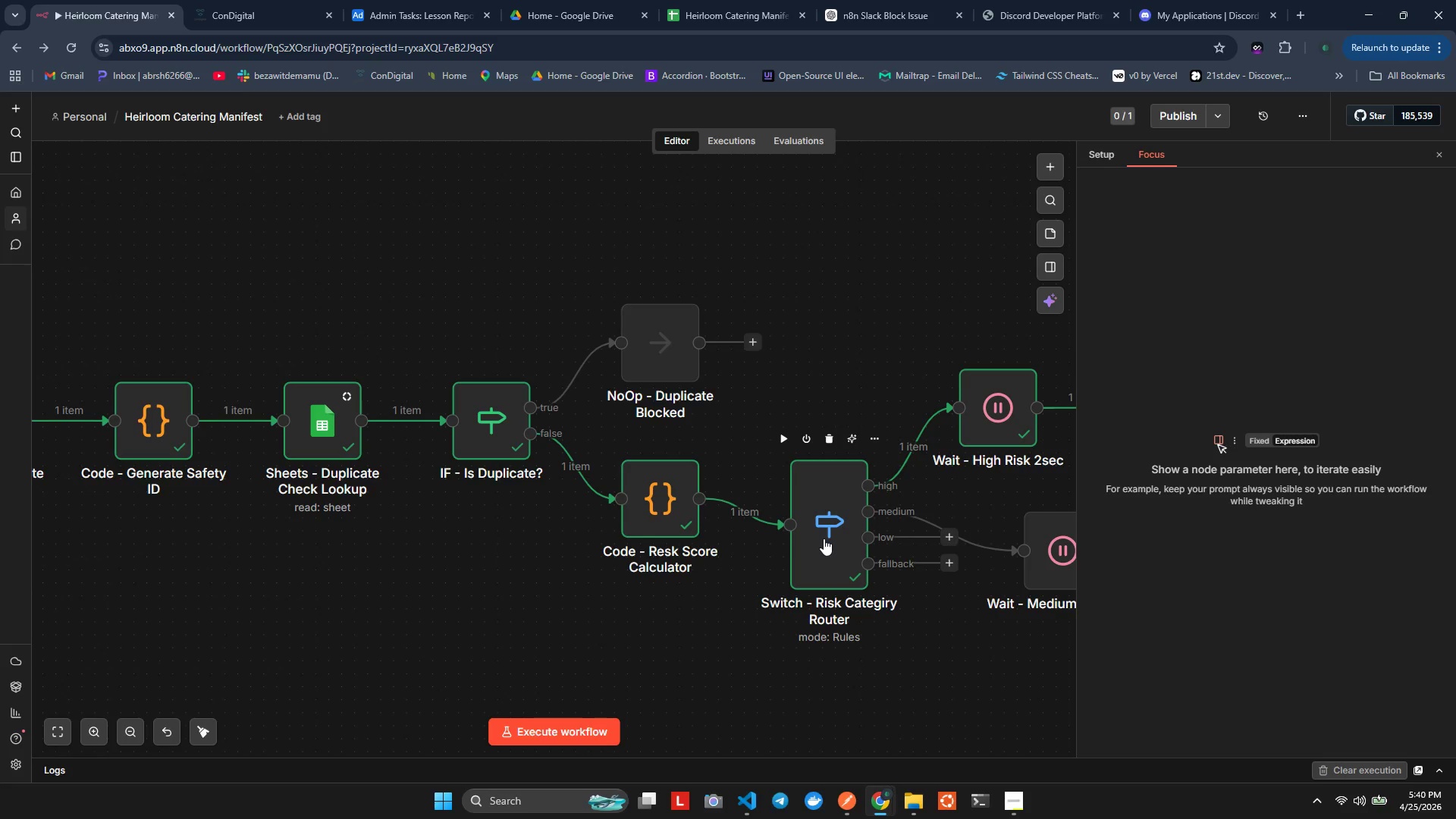 
left_click([314, 410])
 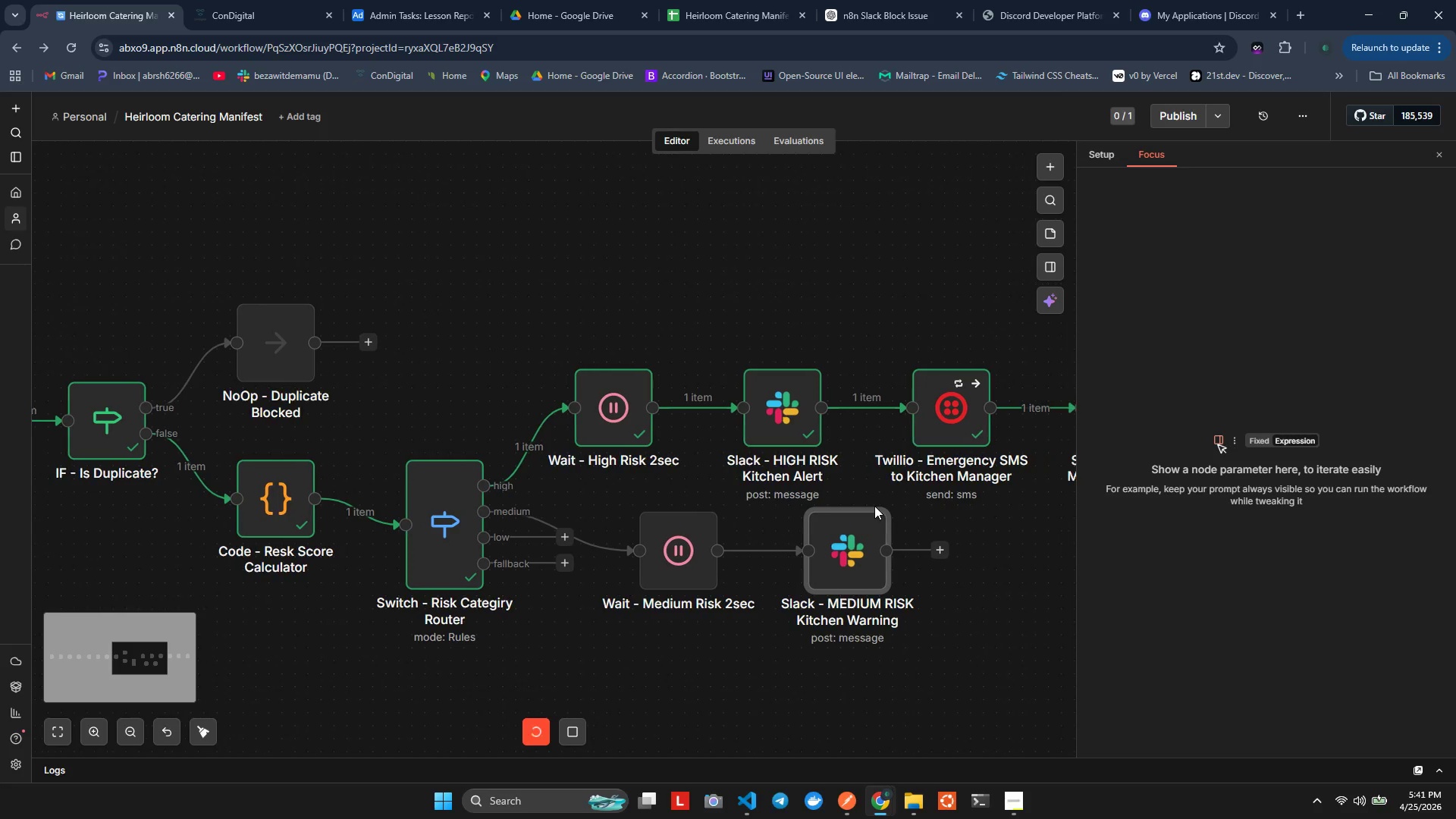 
wait(14.09)
 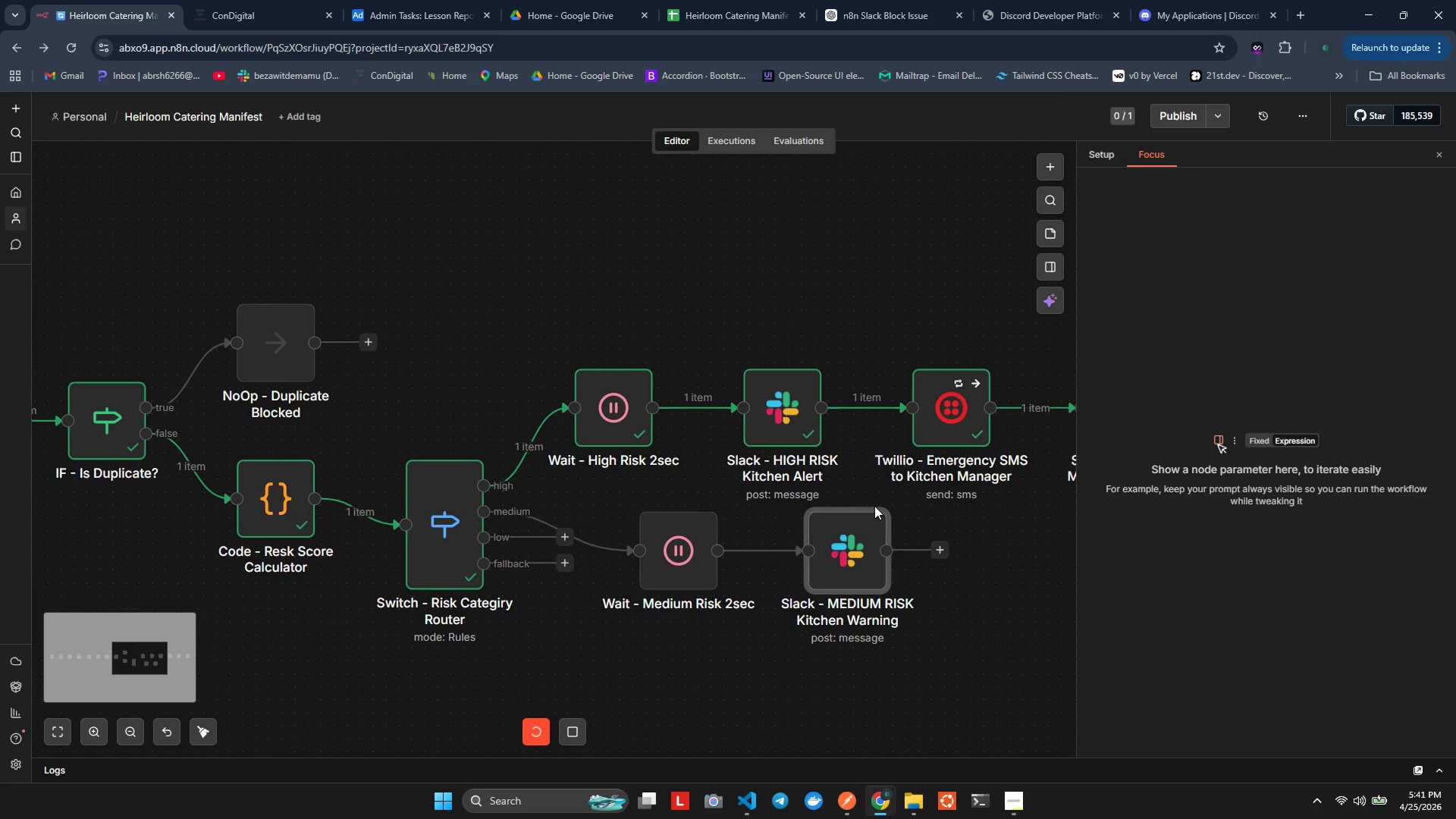 
left_click([714, 0])
 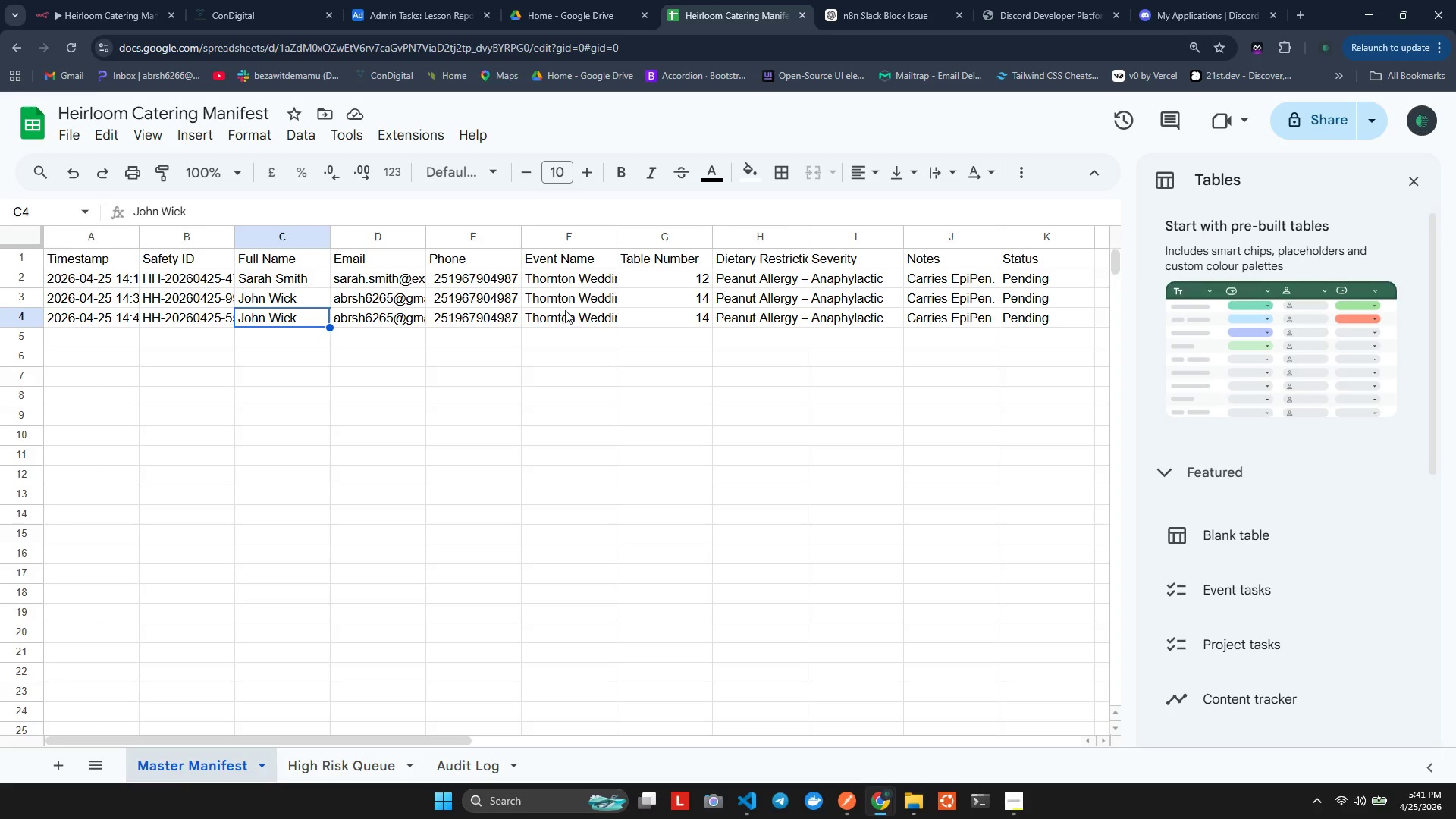 
wait(8.52)
 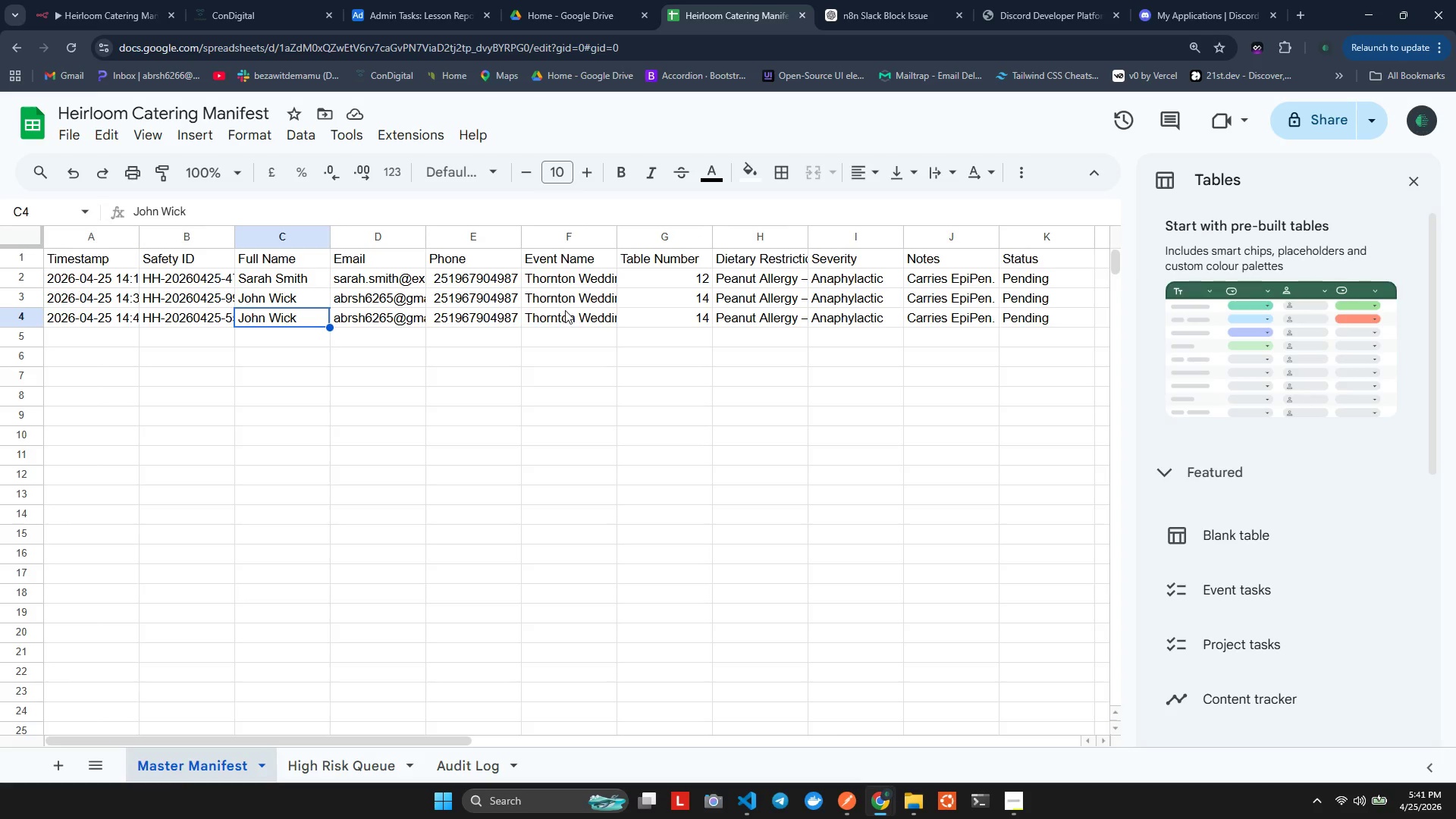 
left_click([737, 320])
 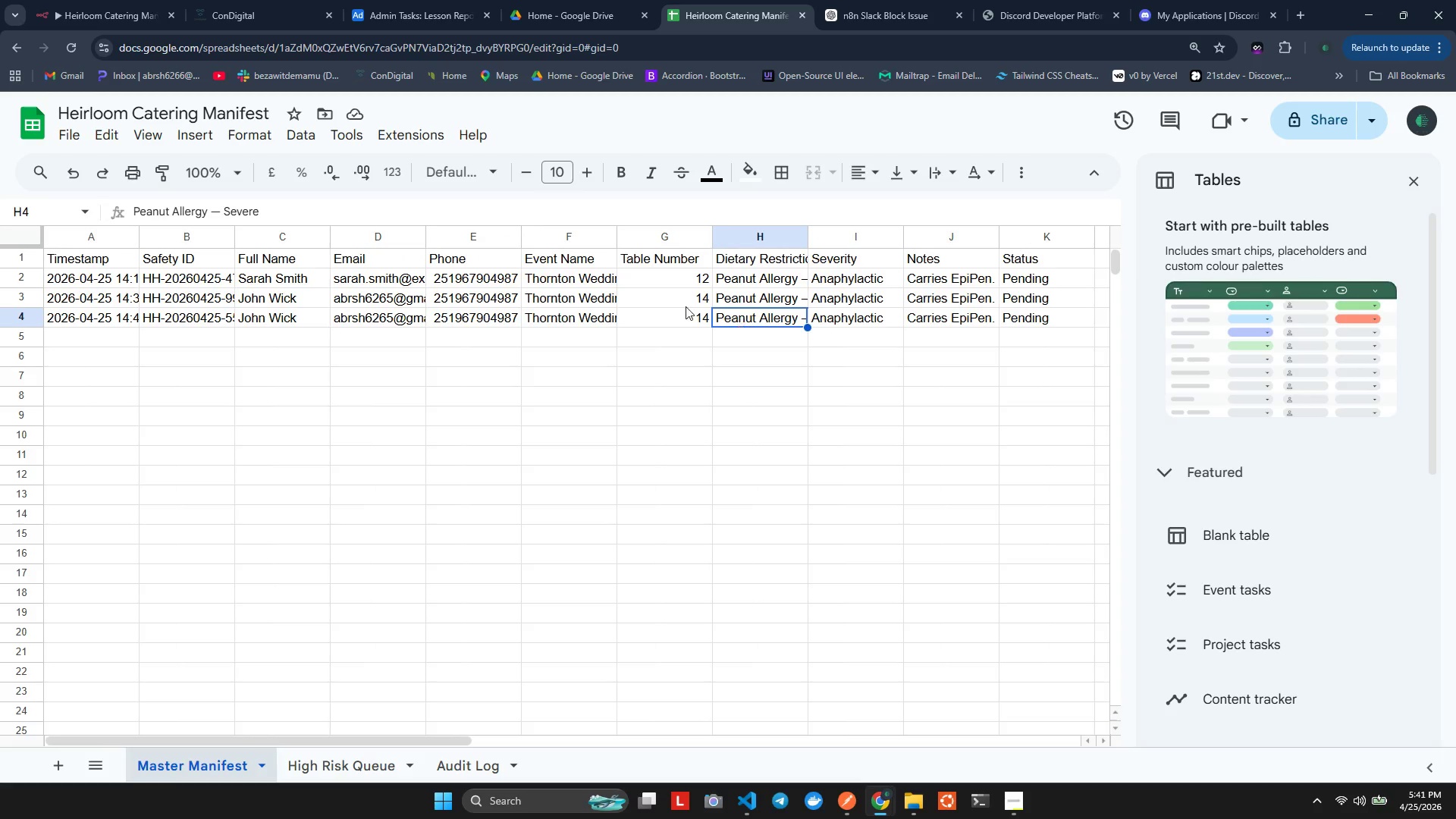 
left_click([512, 310])
 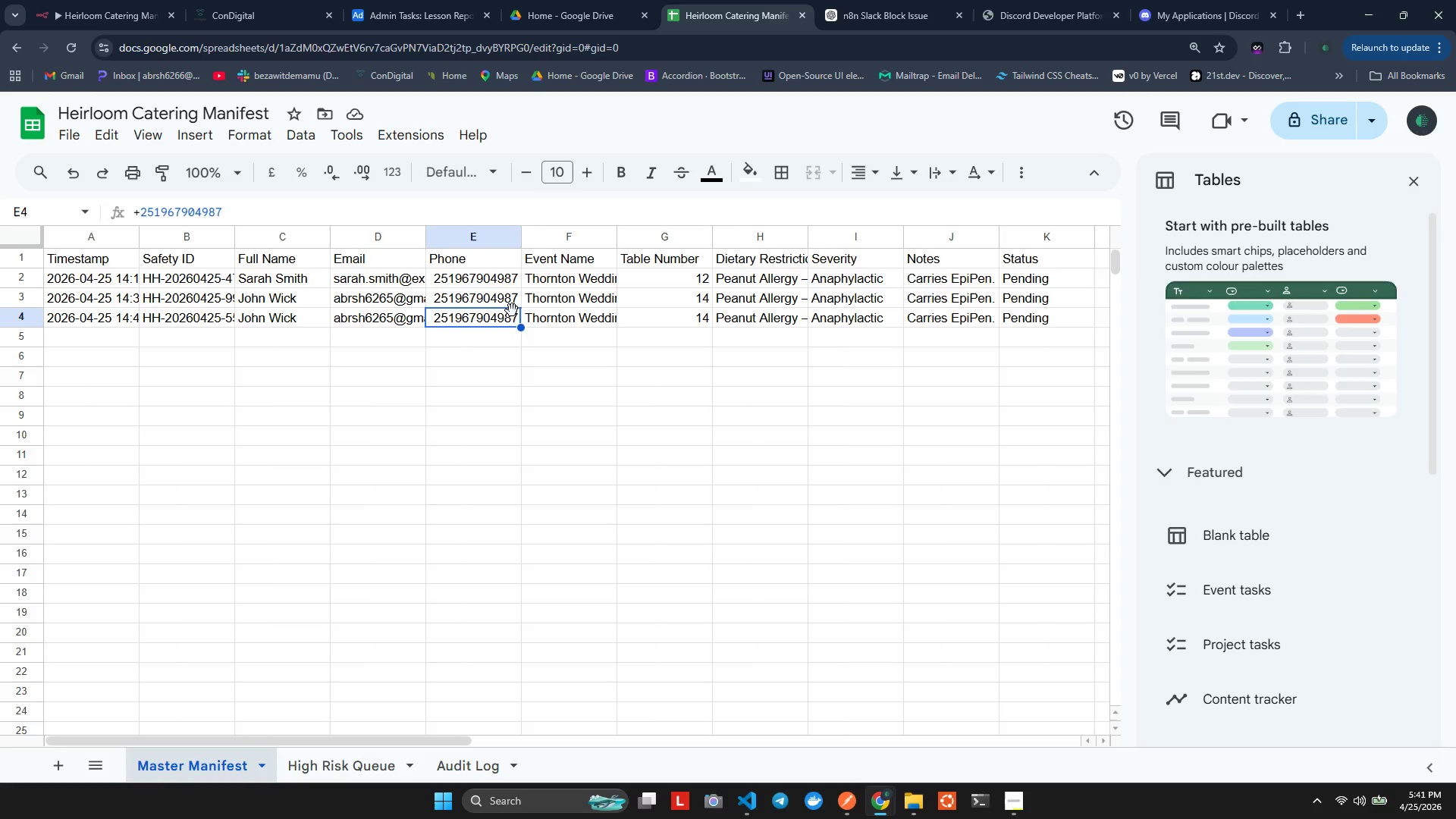 
right_click([512, 310])
 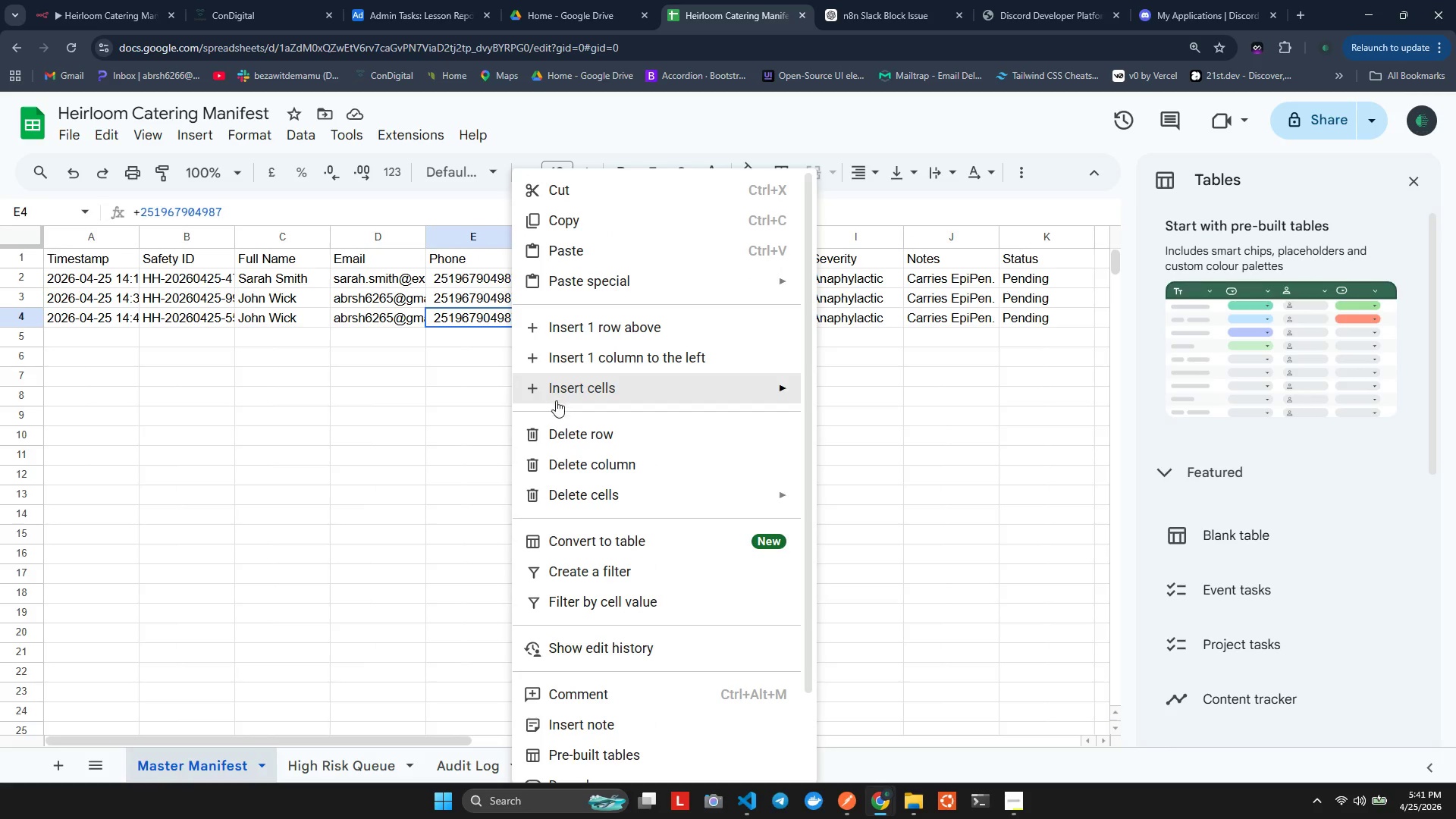 
left_click([566, 420])
 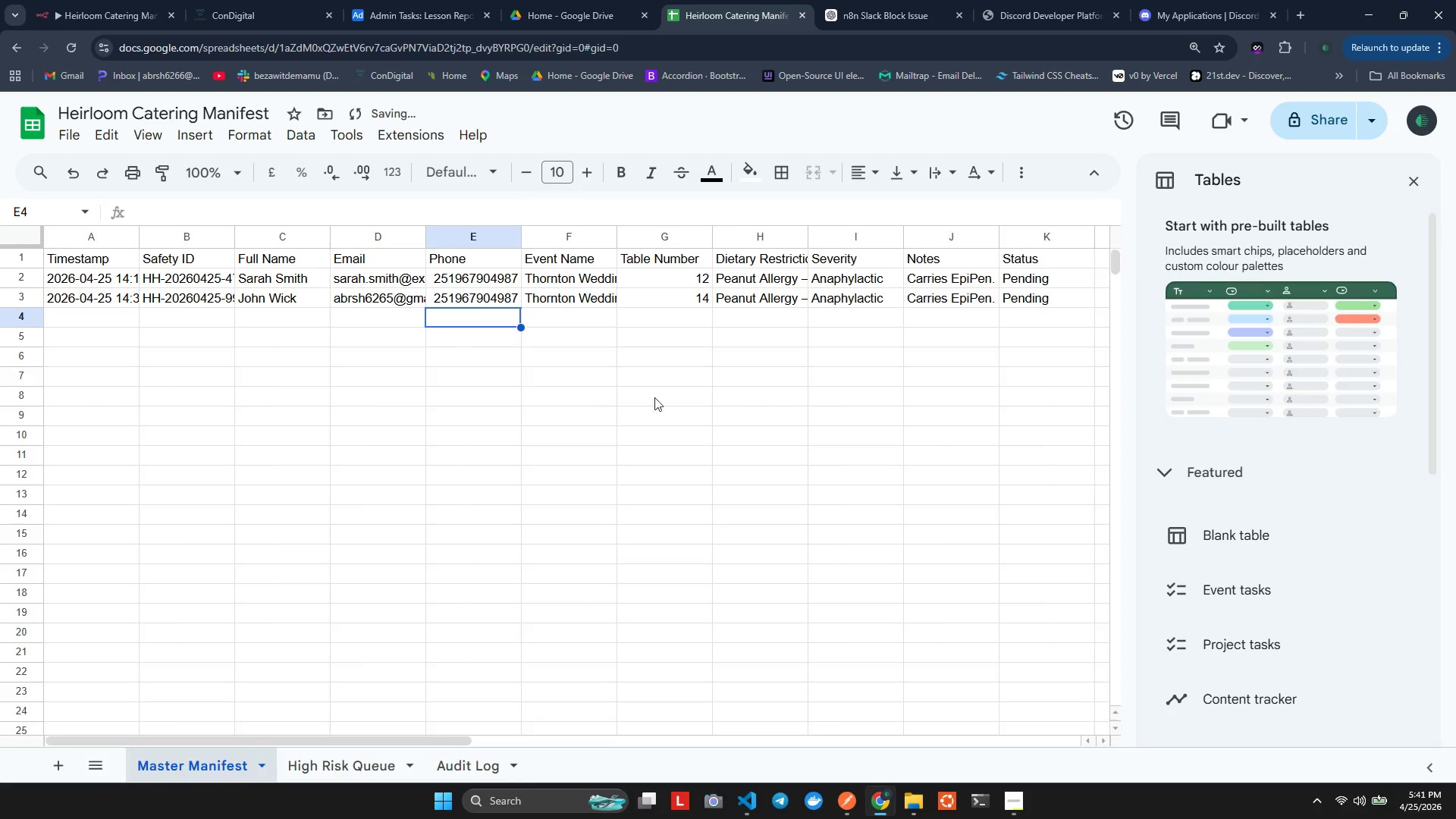 
left_click([679, 385])
 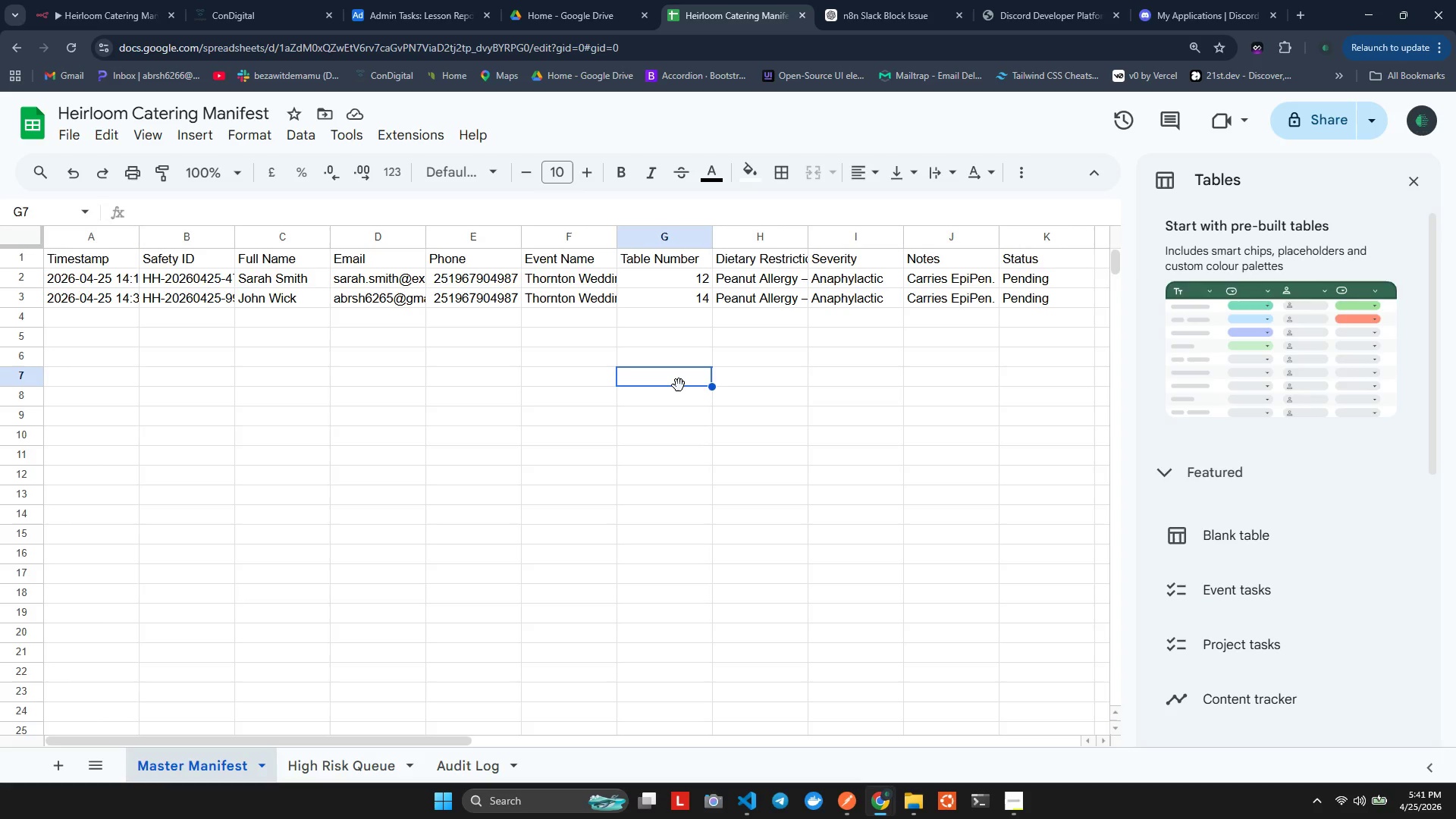 
wait(20.39)
 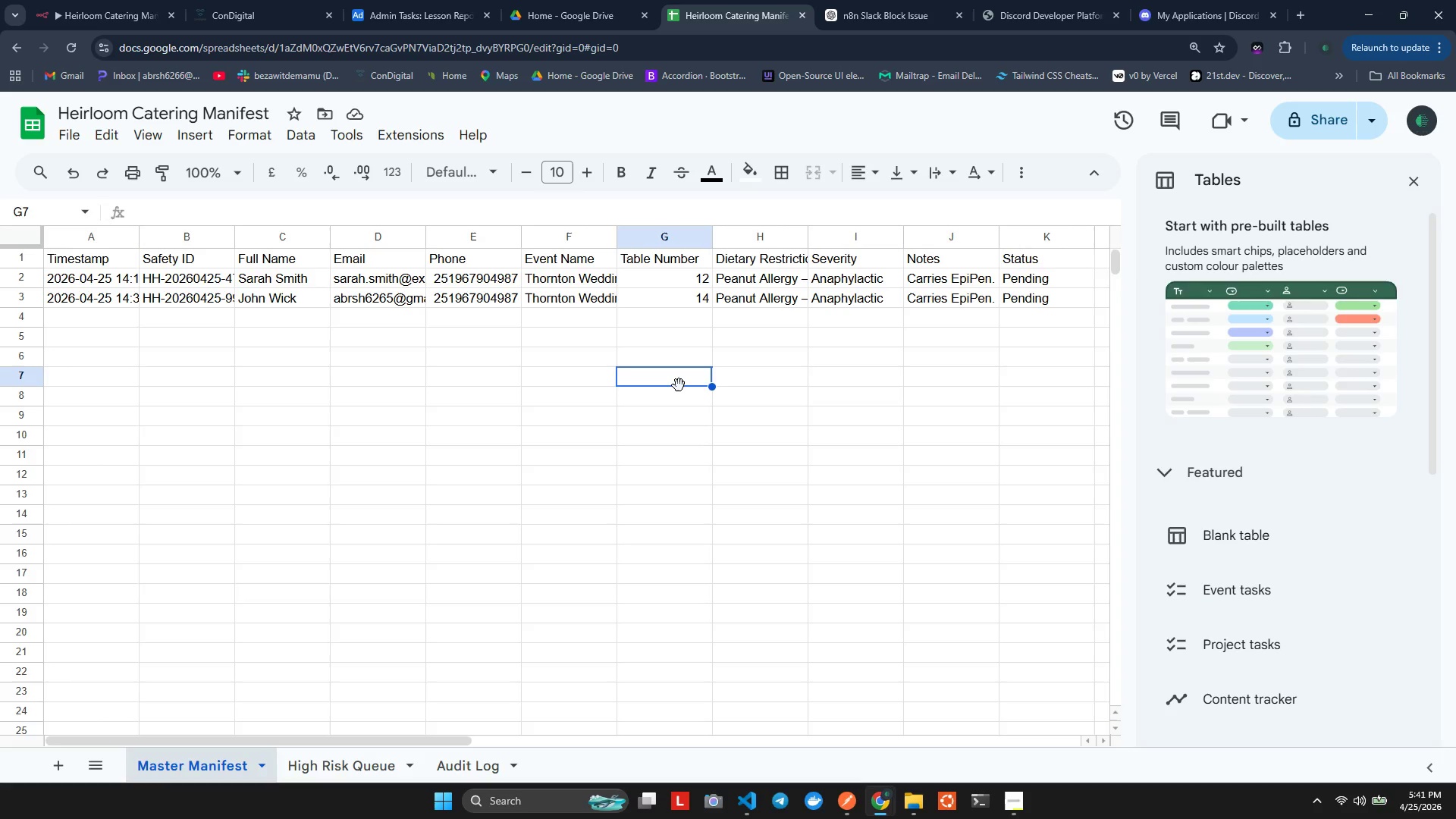 
right_click([571, 294])
 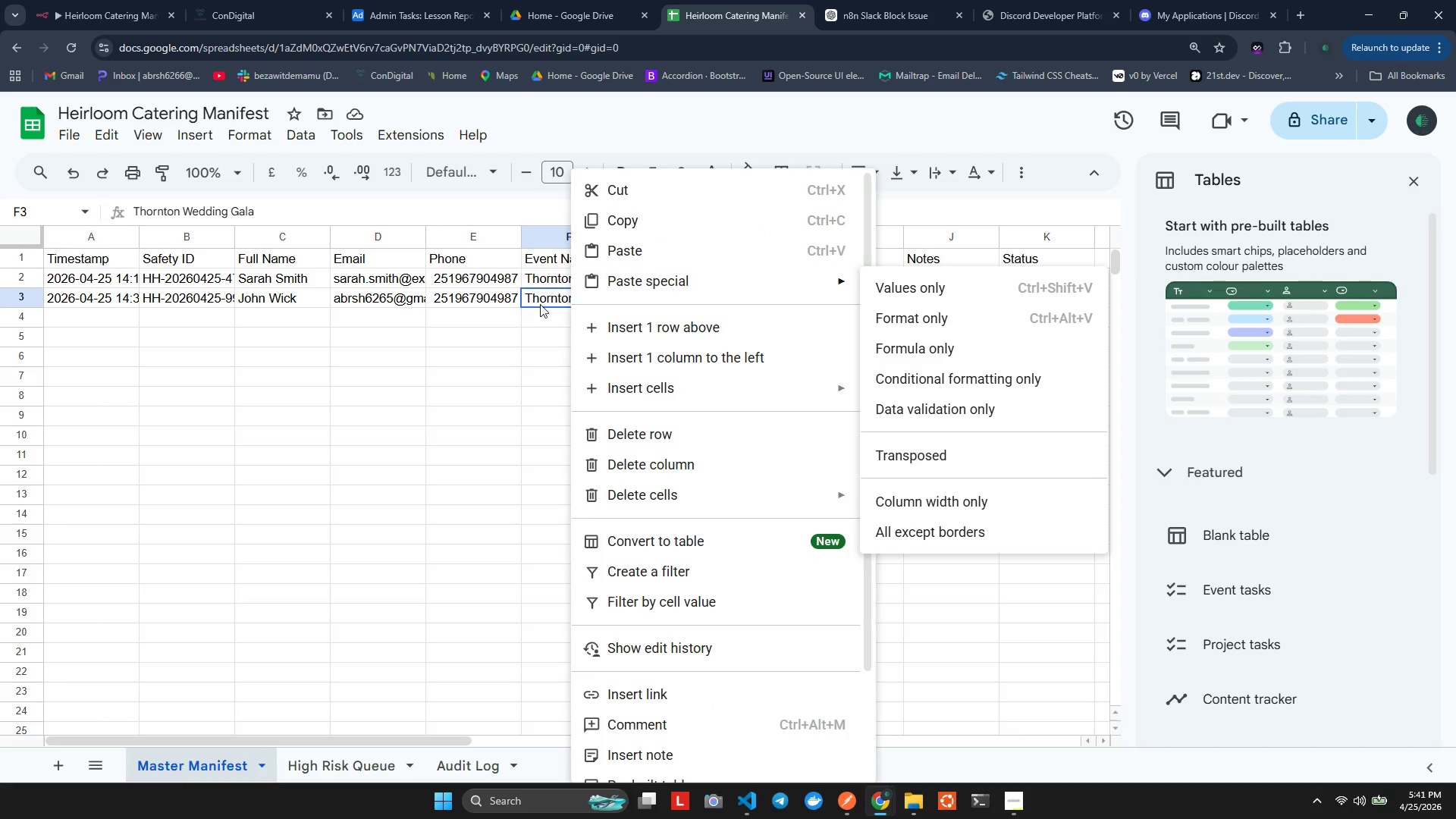 
left_click([510, 322])
 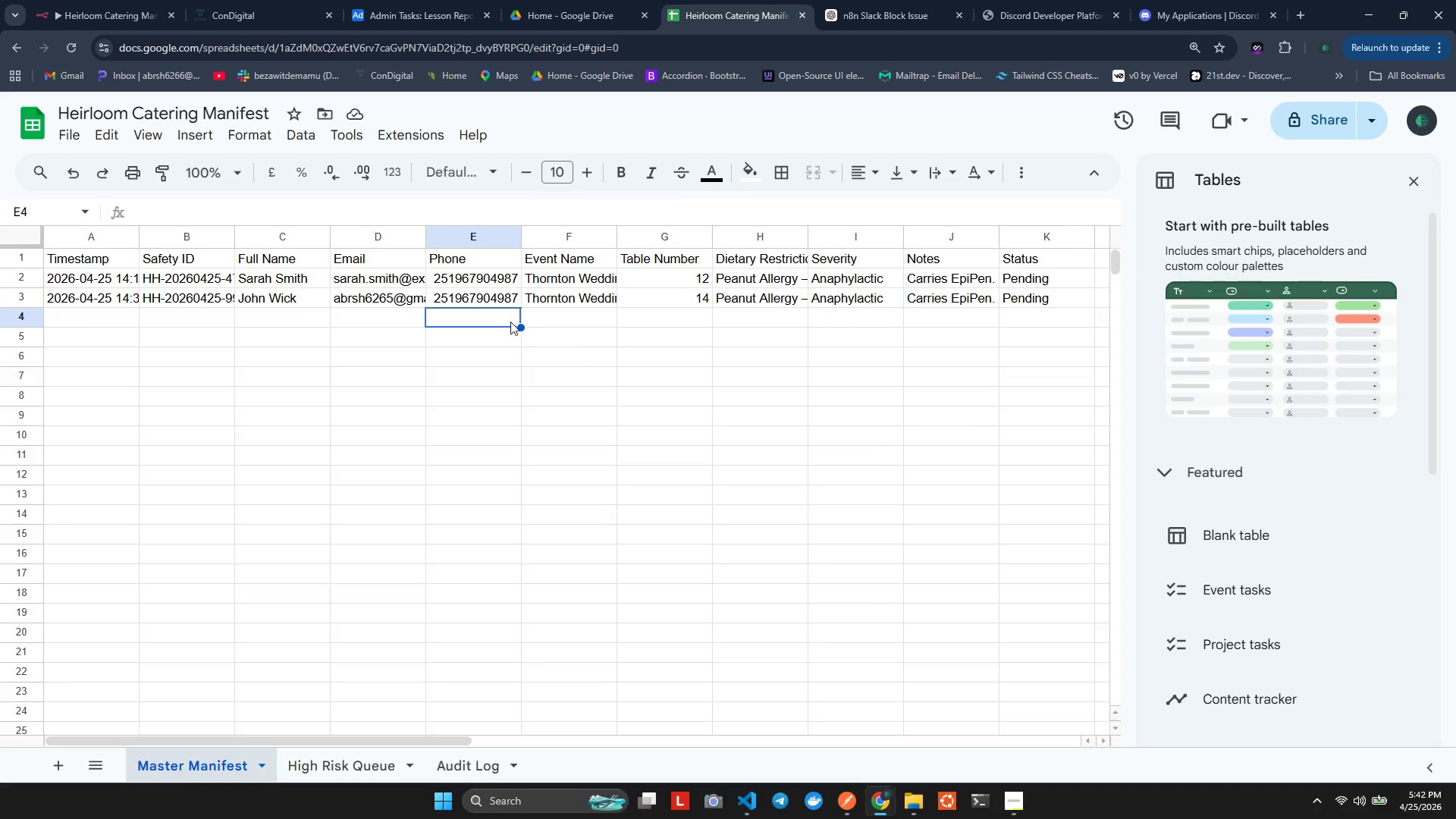 
key(Alt+Tab)
 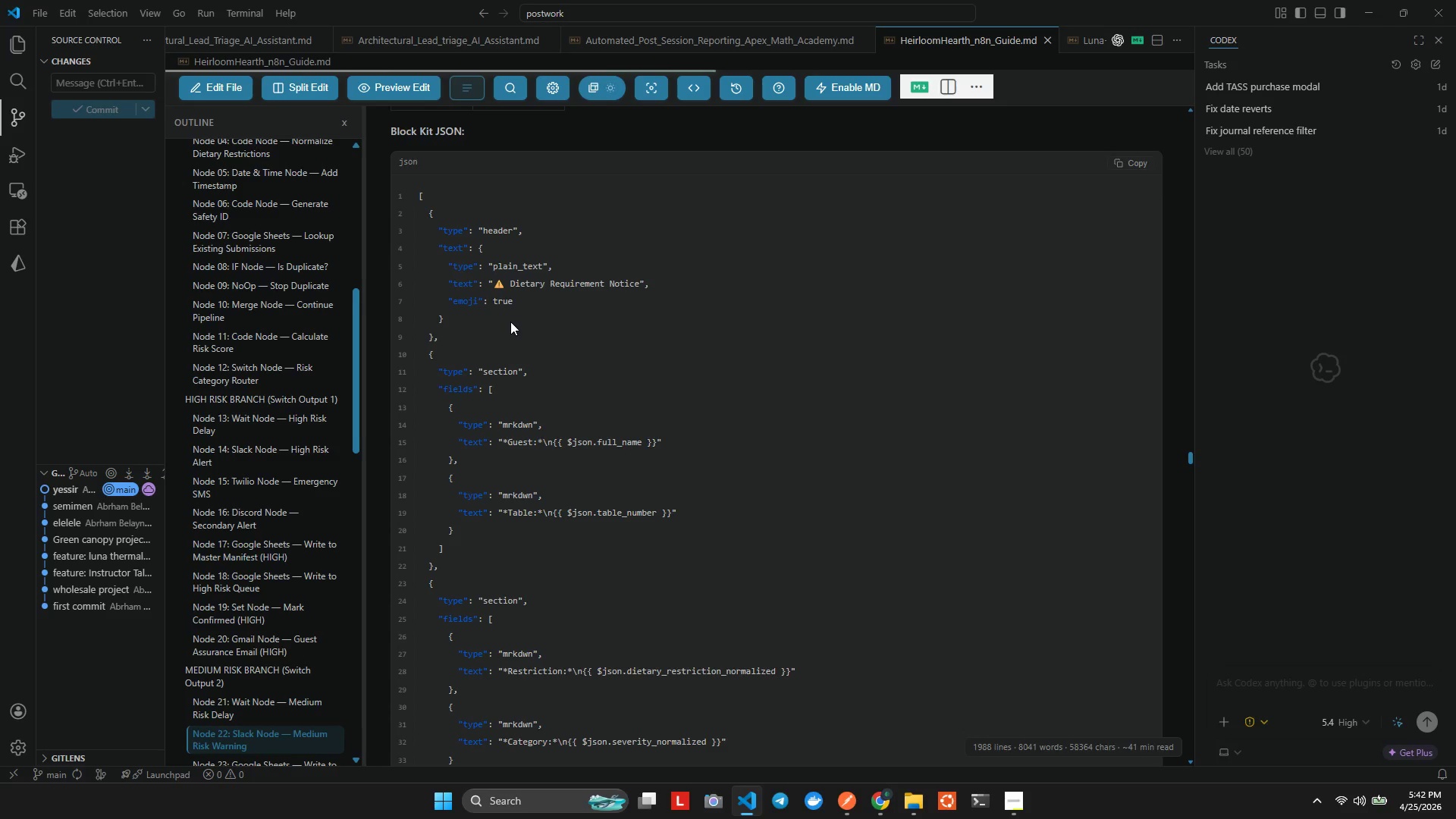 
key(Alt+AltLeft)
 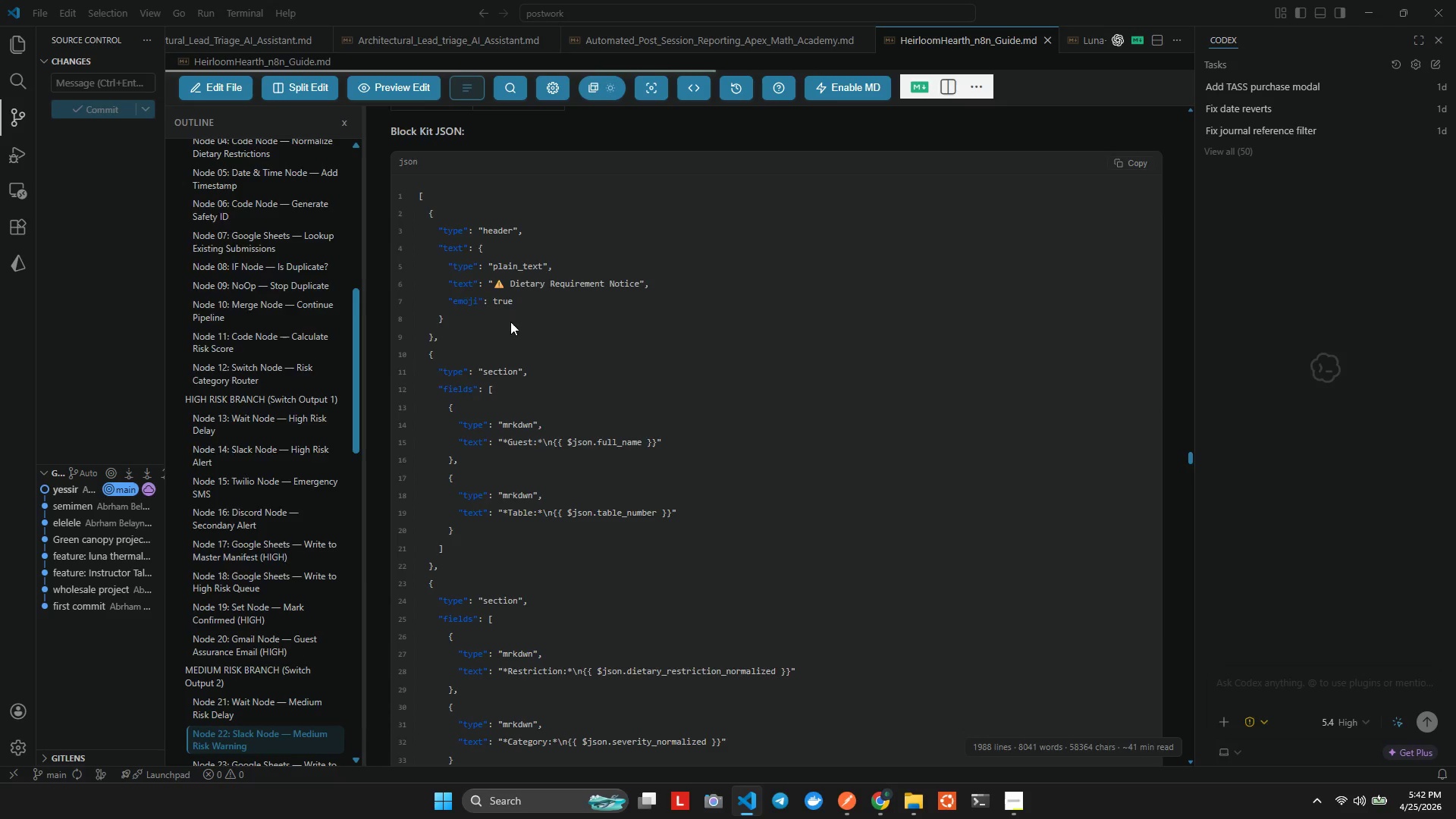 
key(Alt+Tab)
 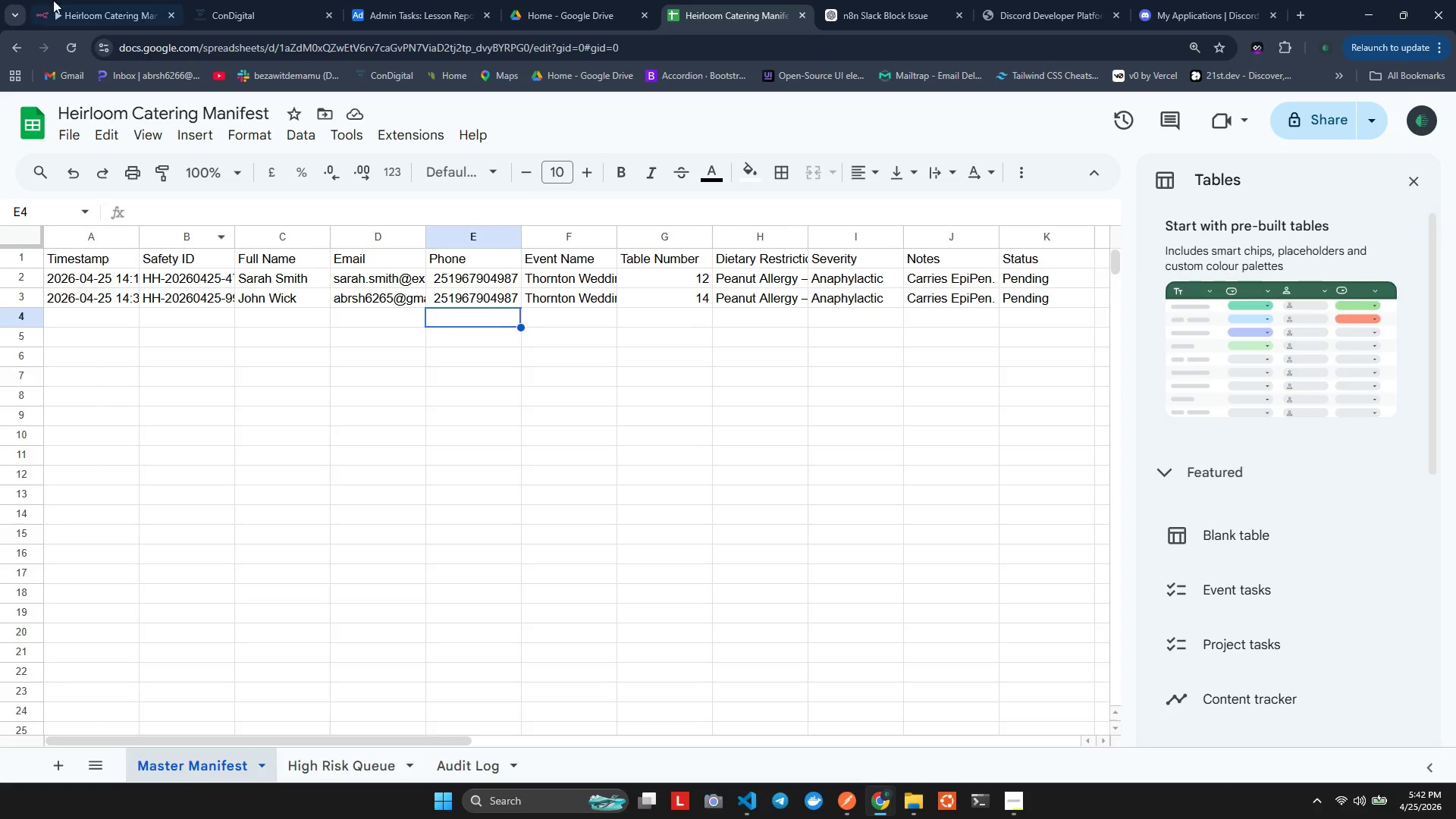 
left_click([37, 0])
 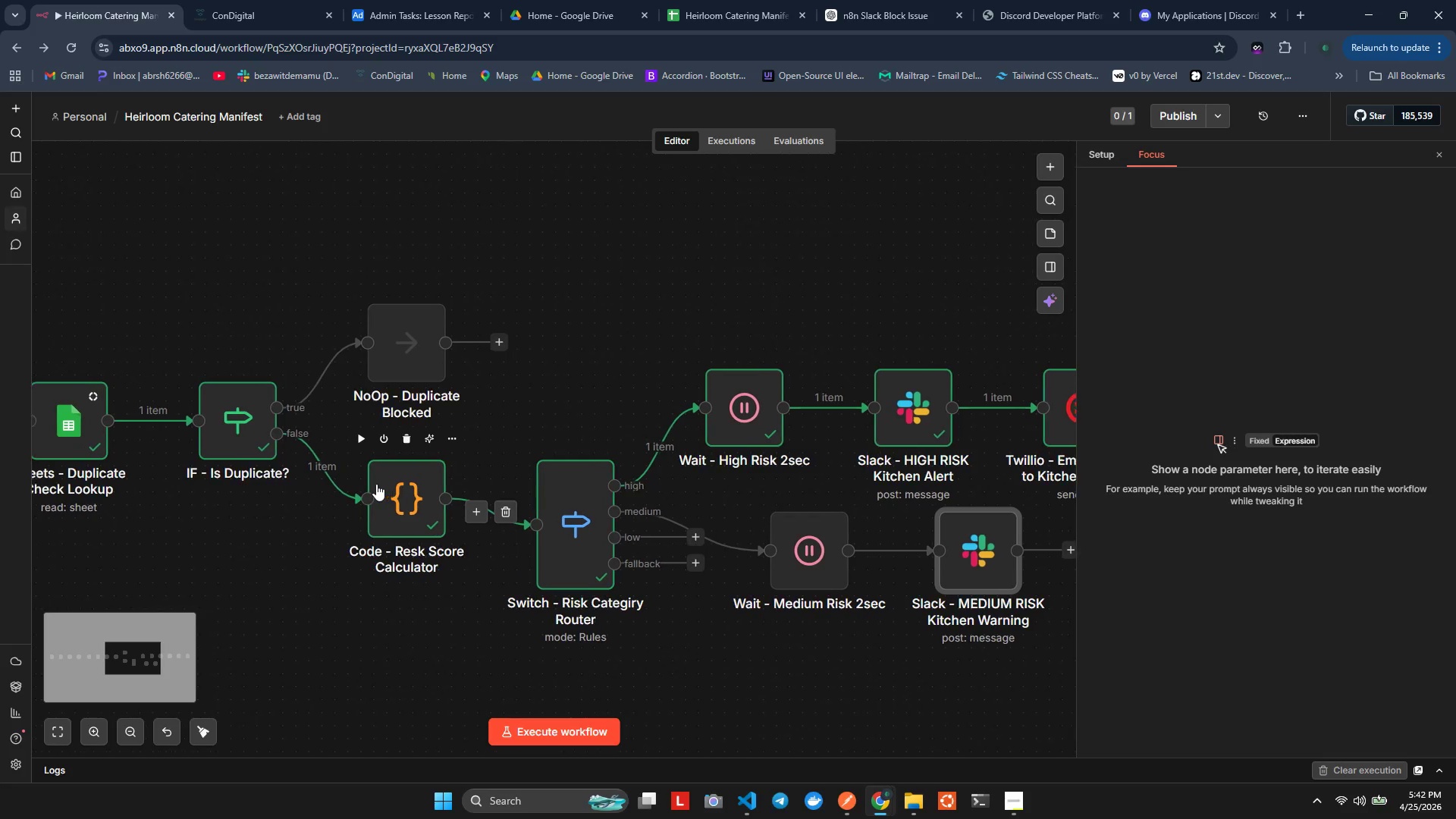 
left_click([269, 416])
 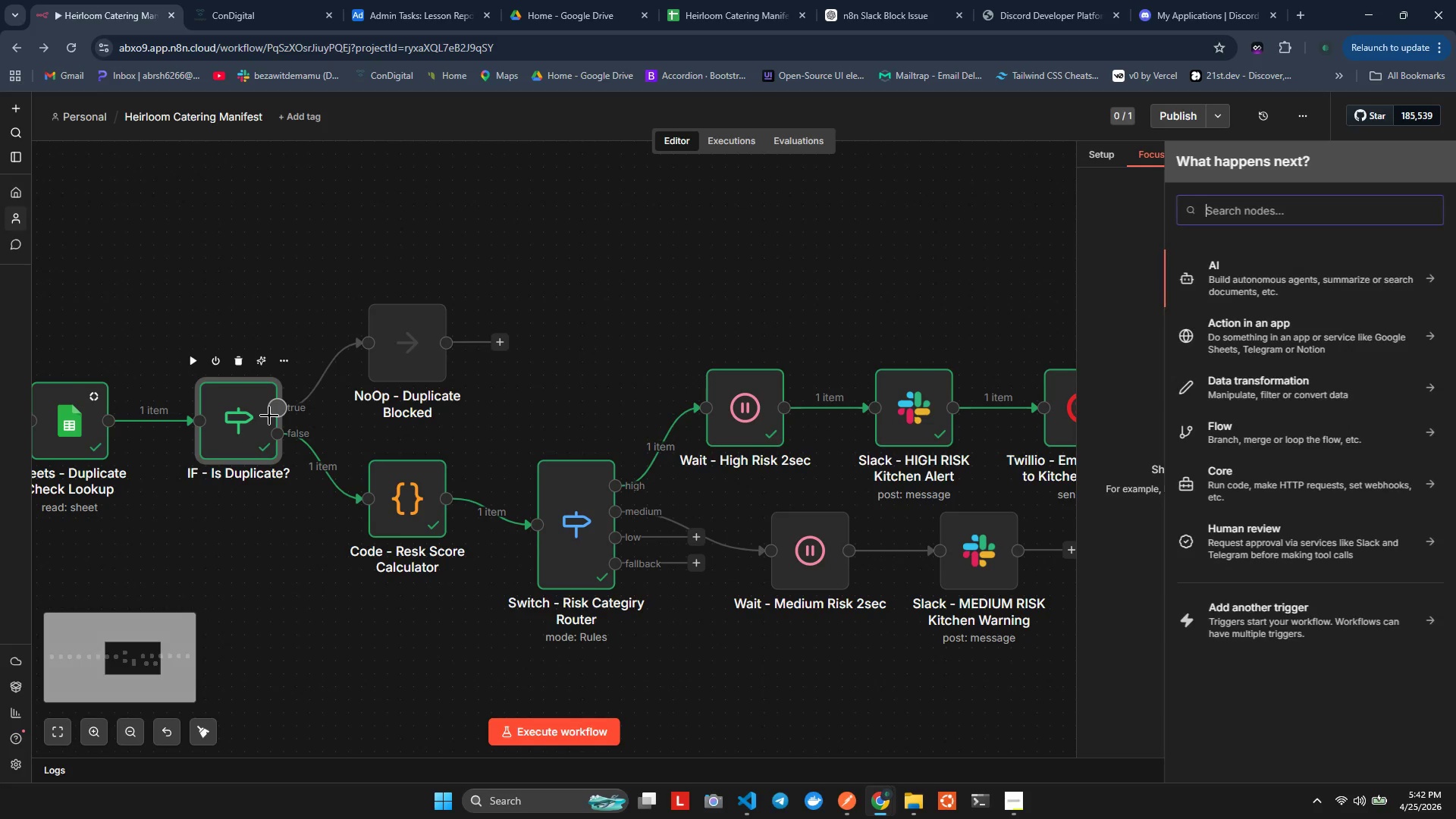 
double_click([269, 416])
 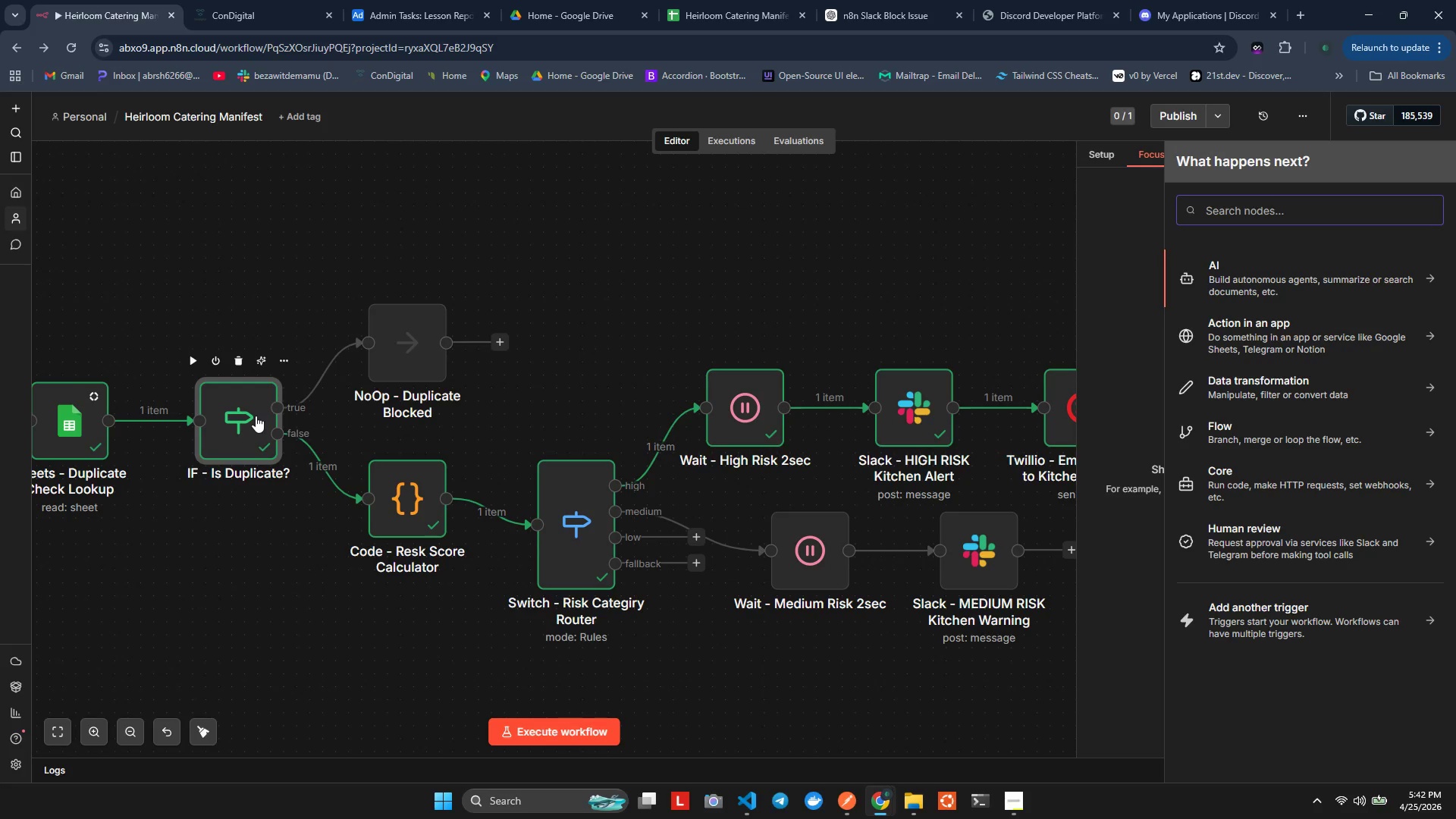 
double_click([256, 416])
 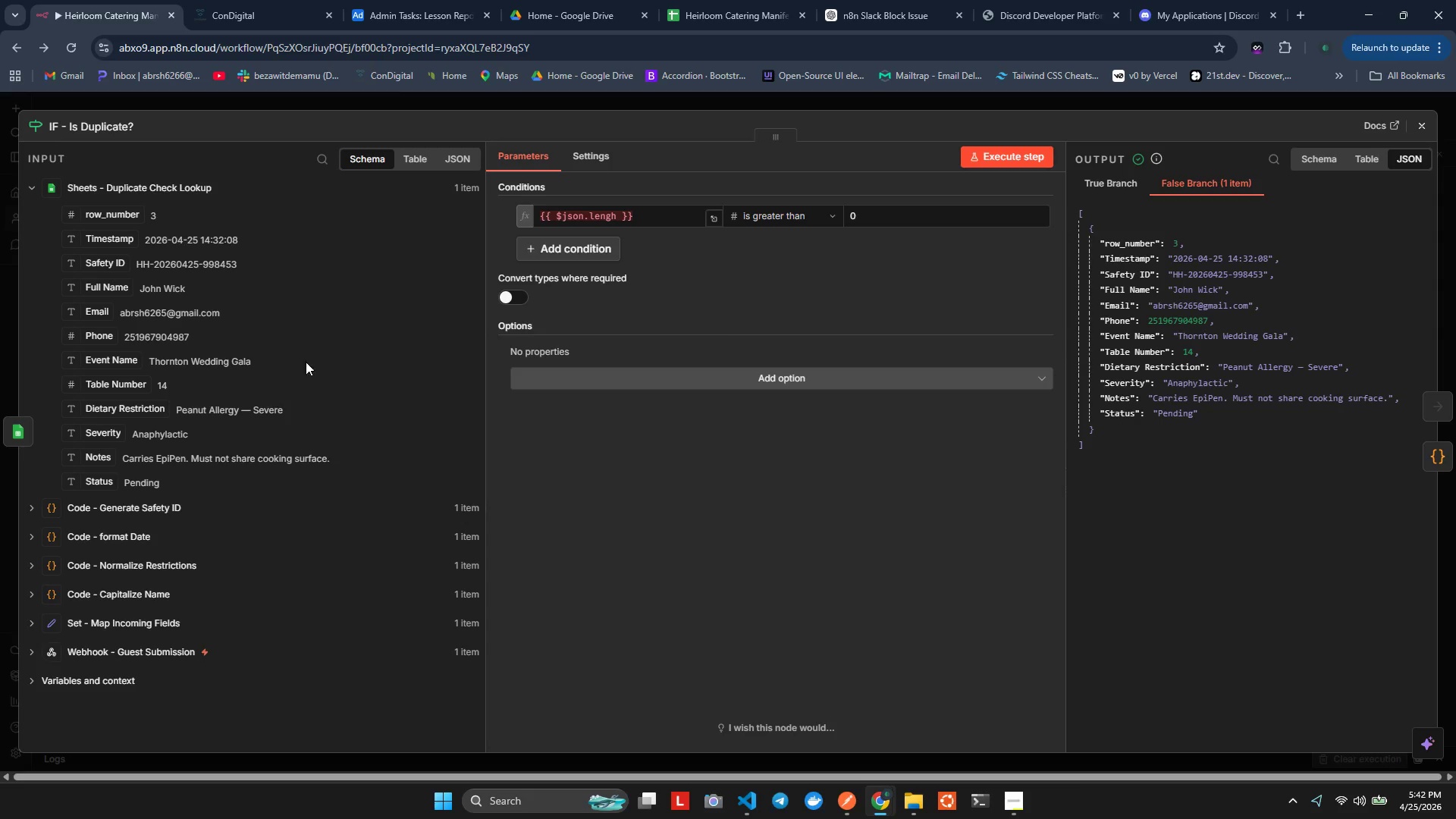 
left_click([592, 215])
 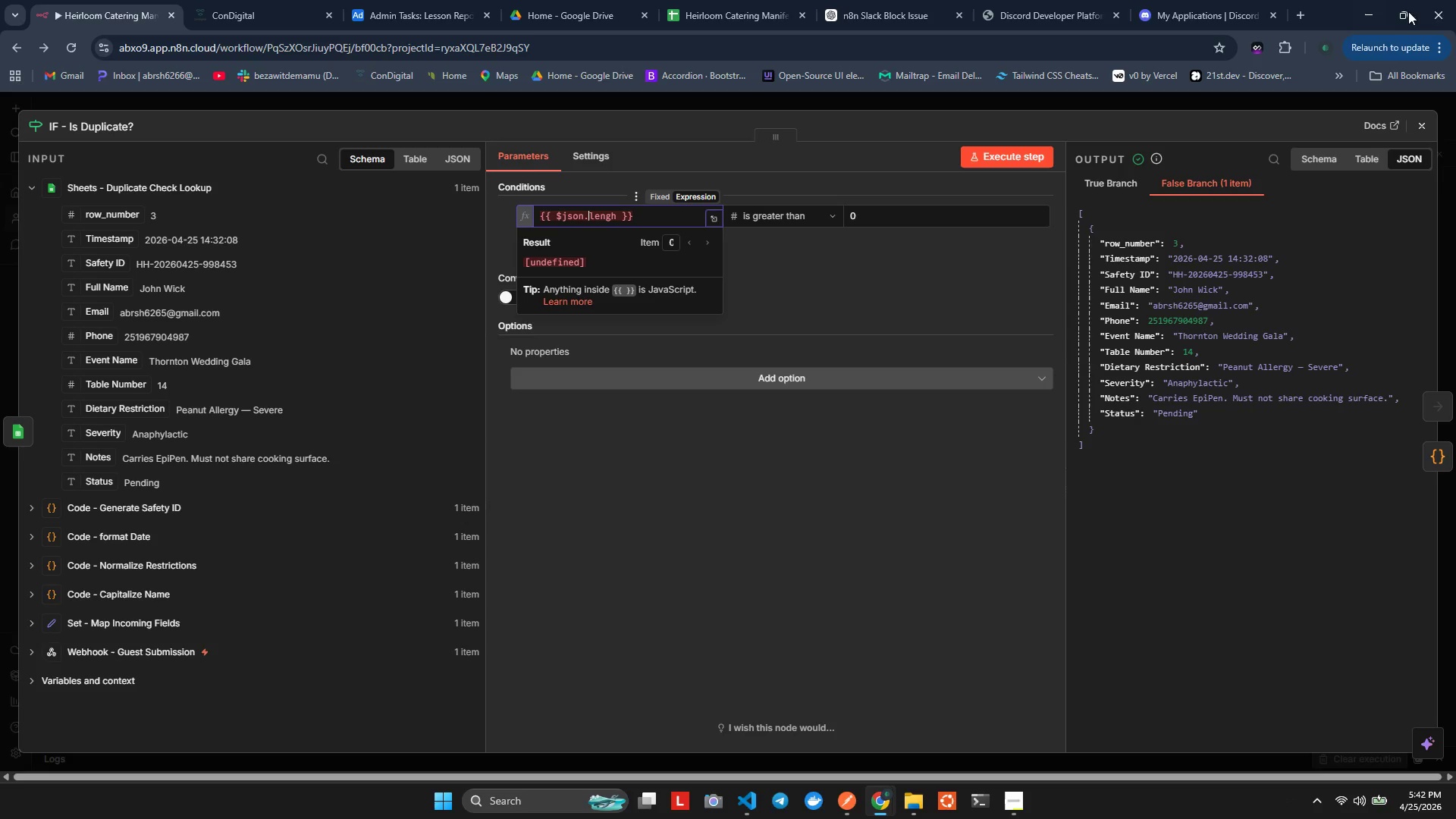 
left_click([1418, 115])
 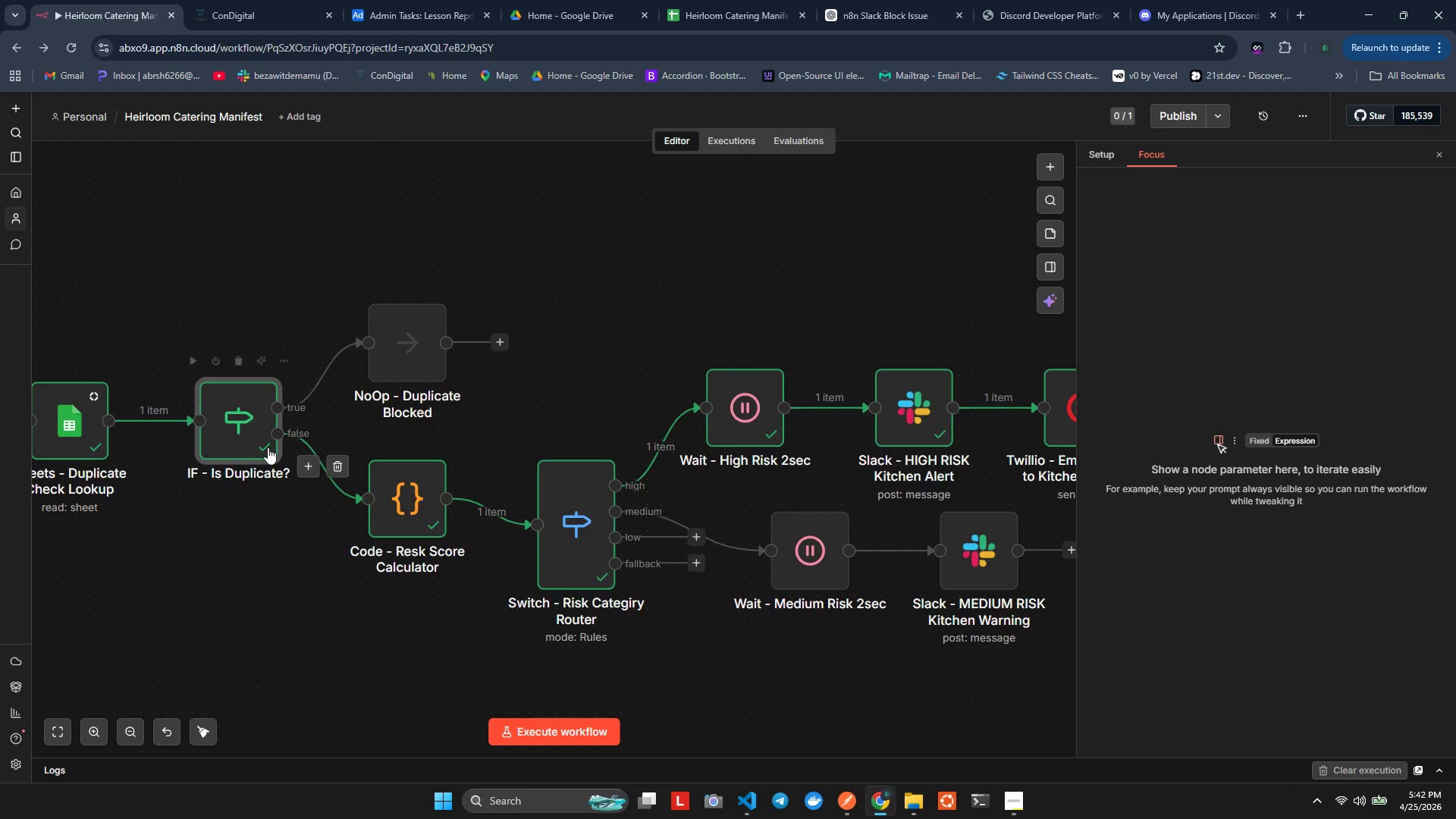 
double_click([225, 438])
 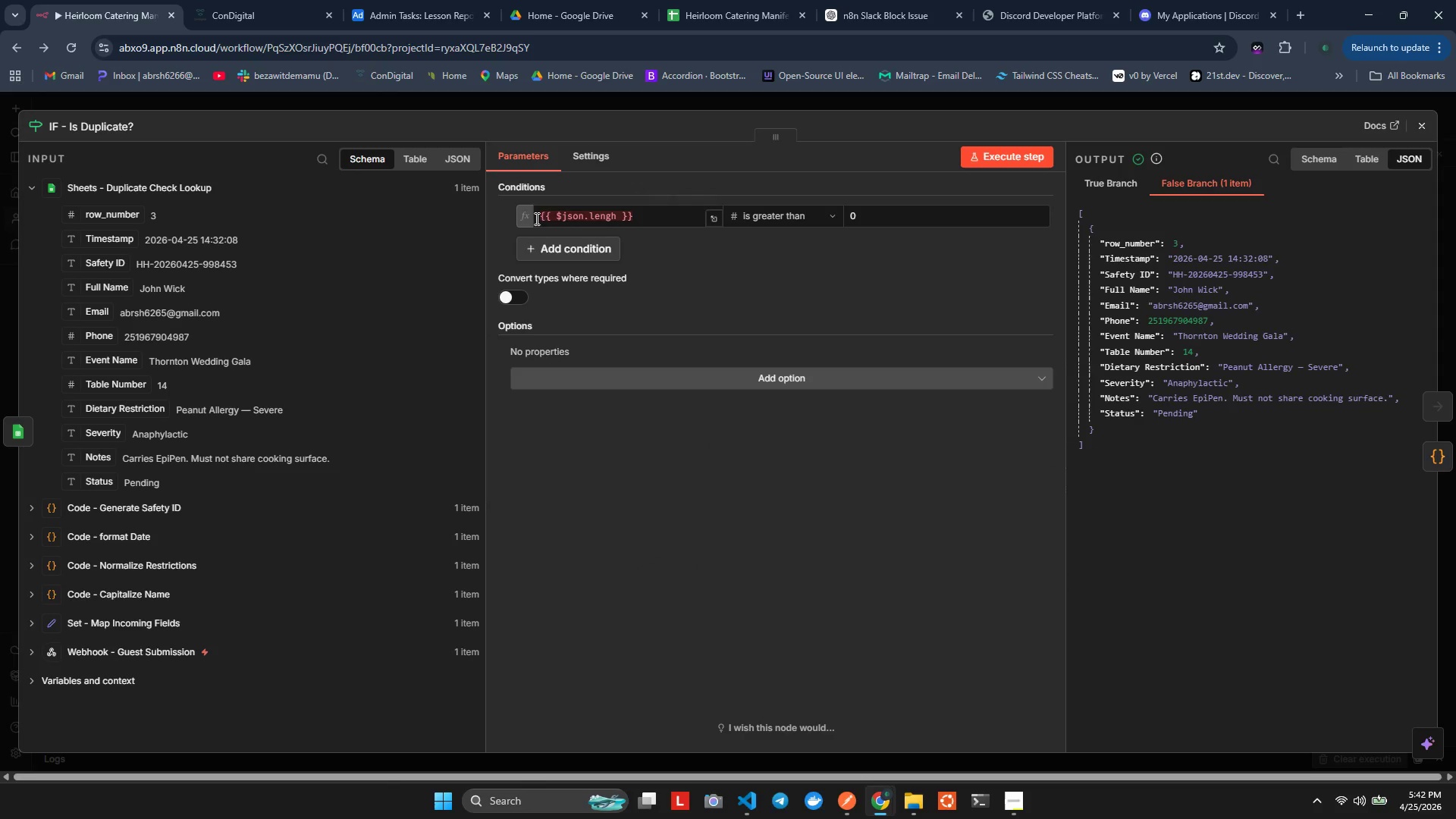 
left_click([606, 213])
 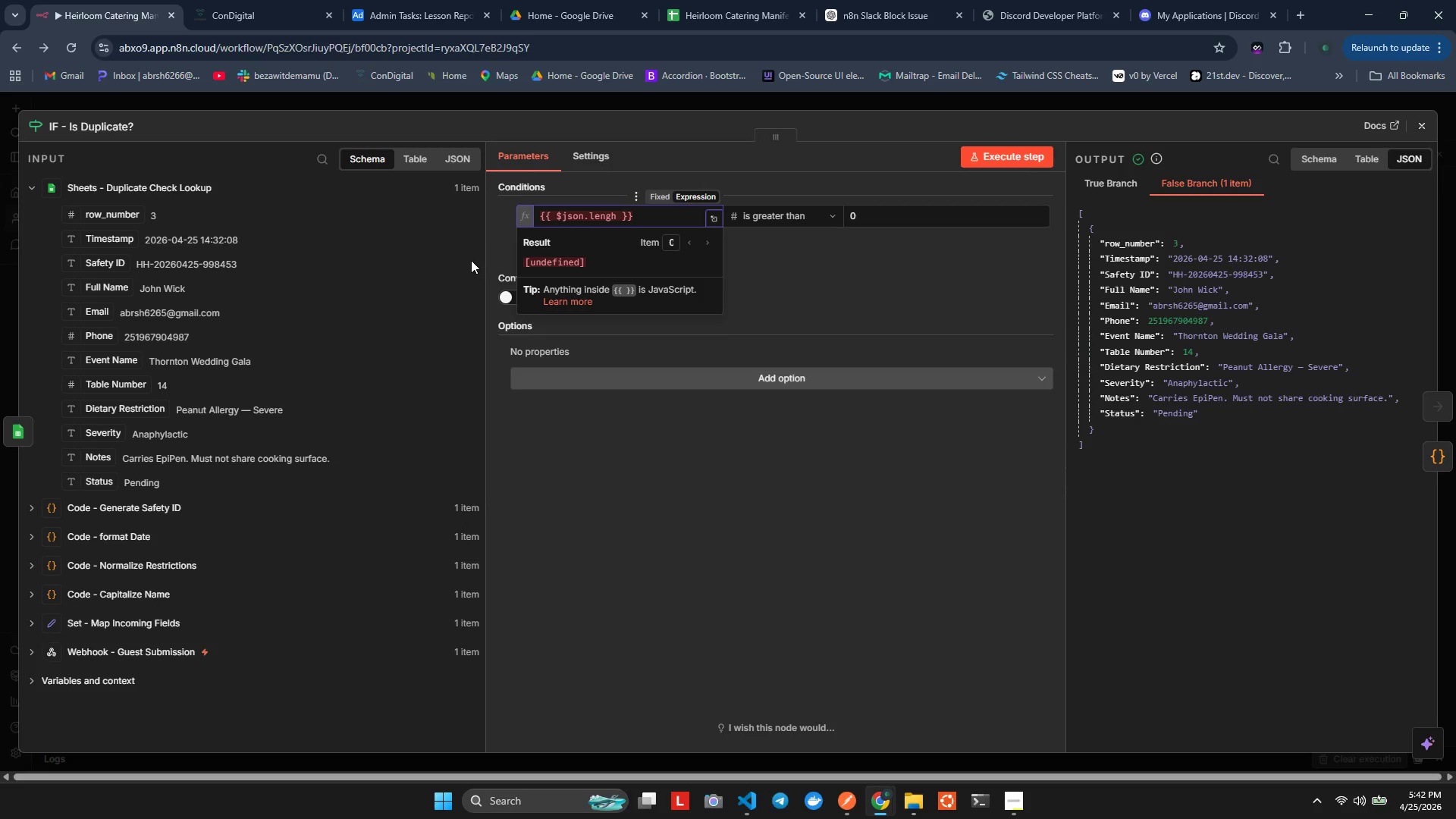 
left_click([811, 267])
 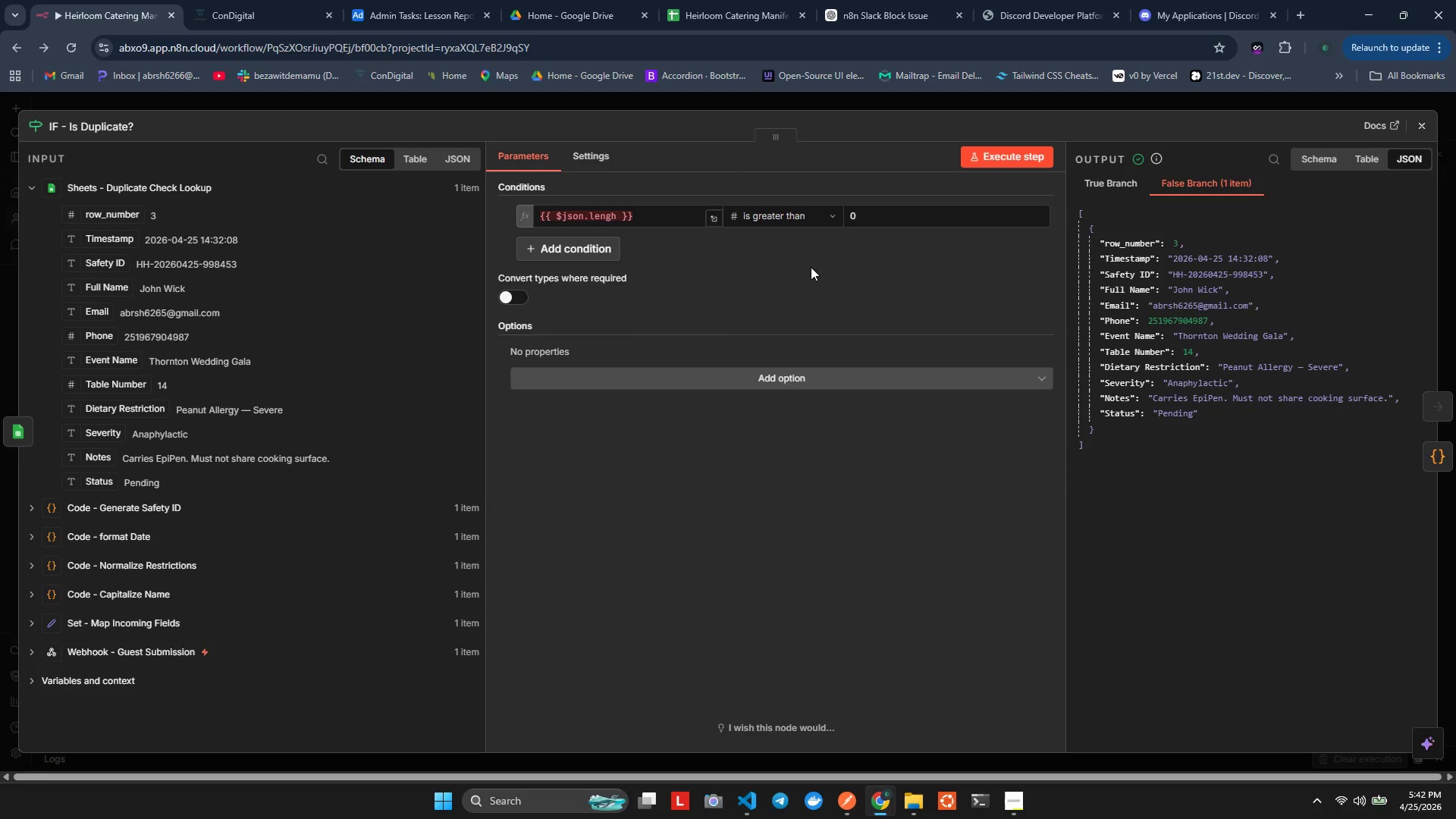 
wait(9.56)
 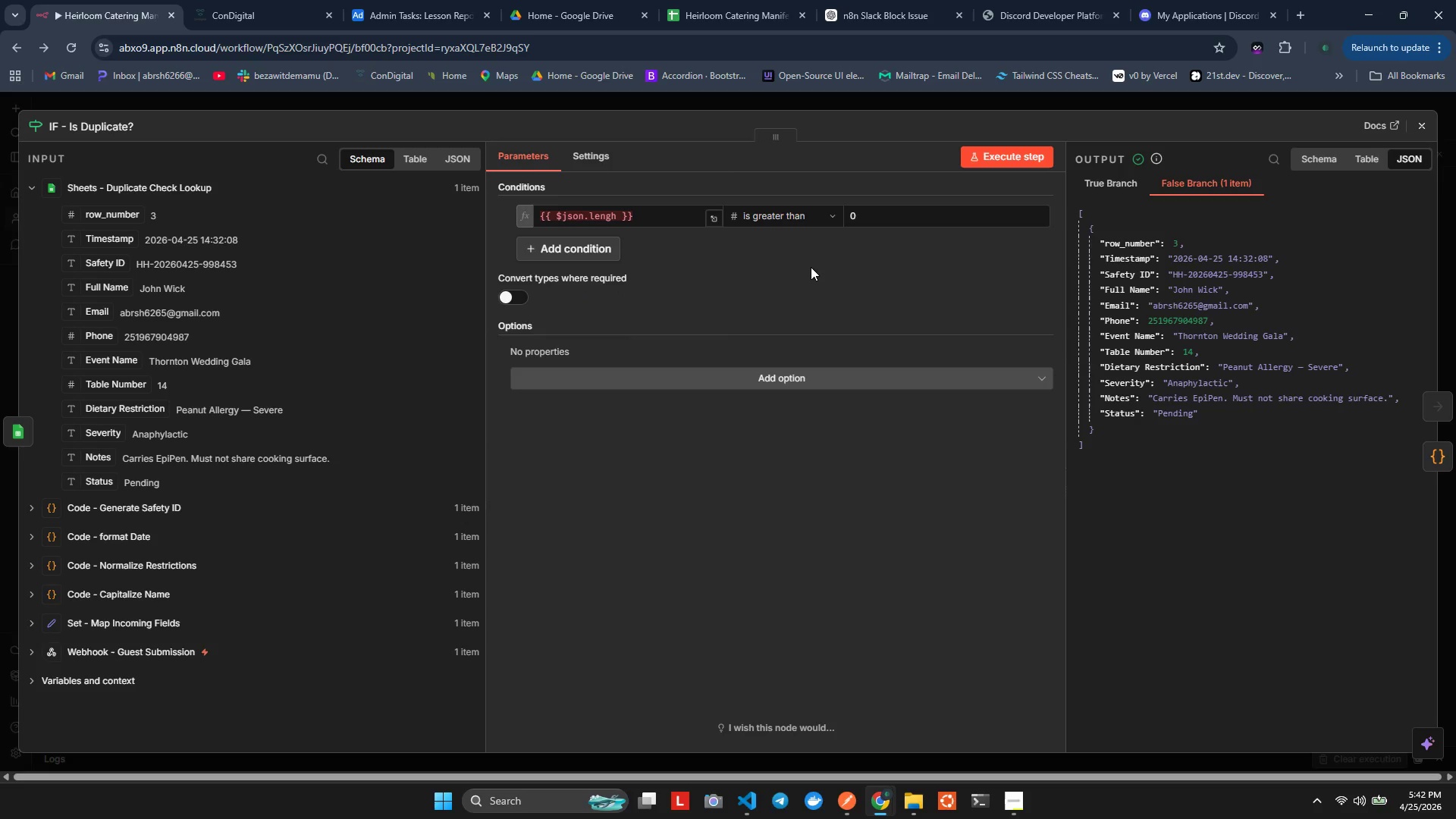 
left_click([1420, 128])
 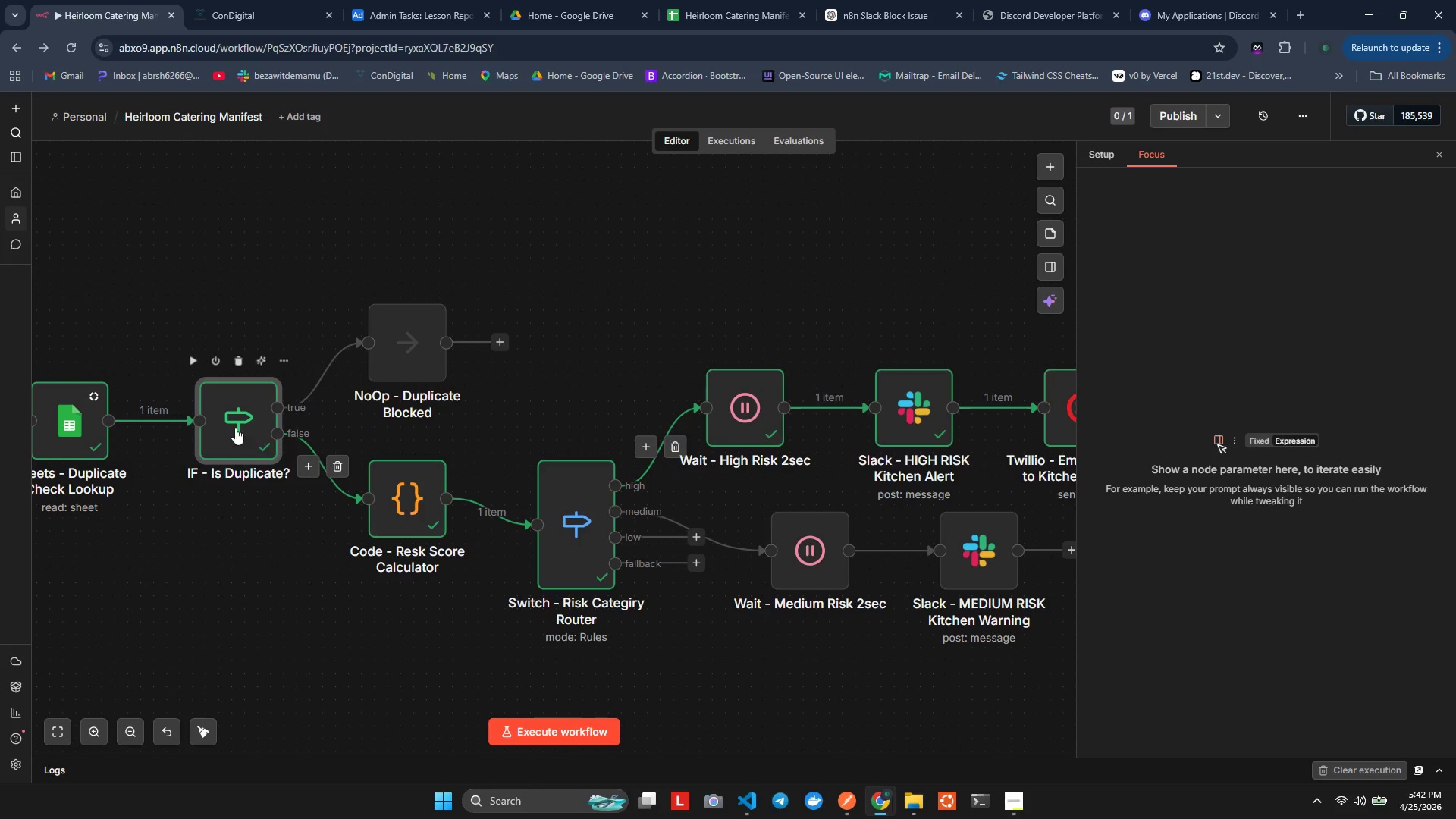 
left_click([226, 425])
 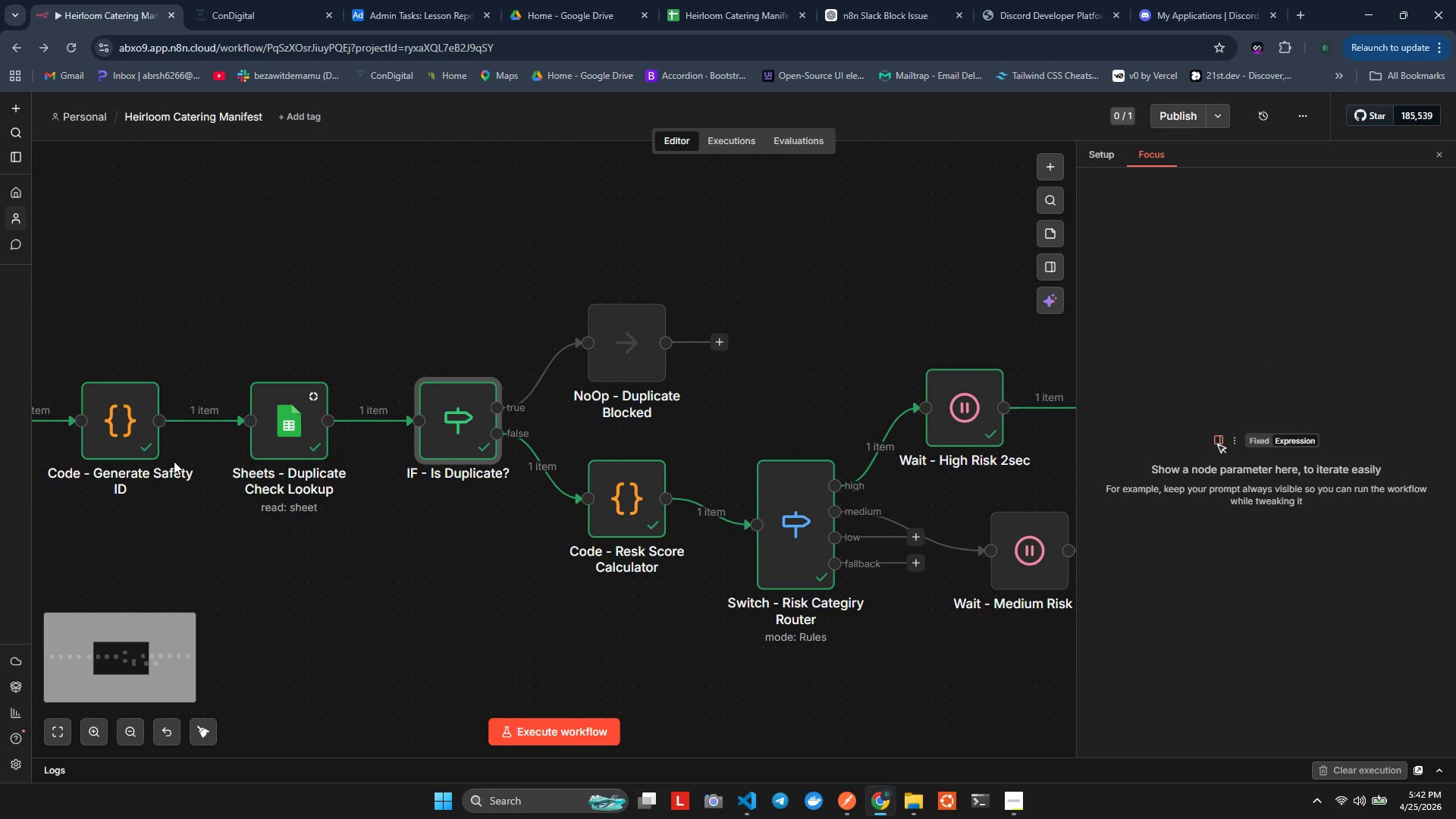 
double_click([284, 402])
 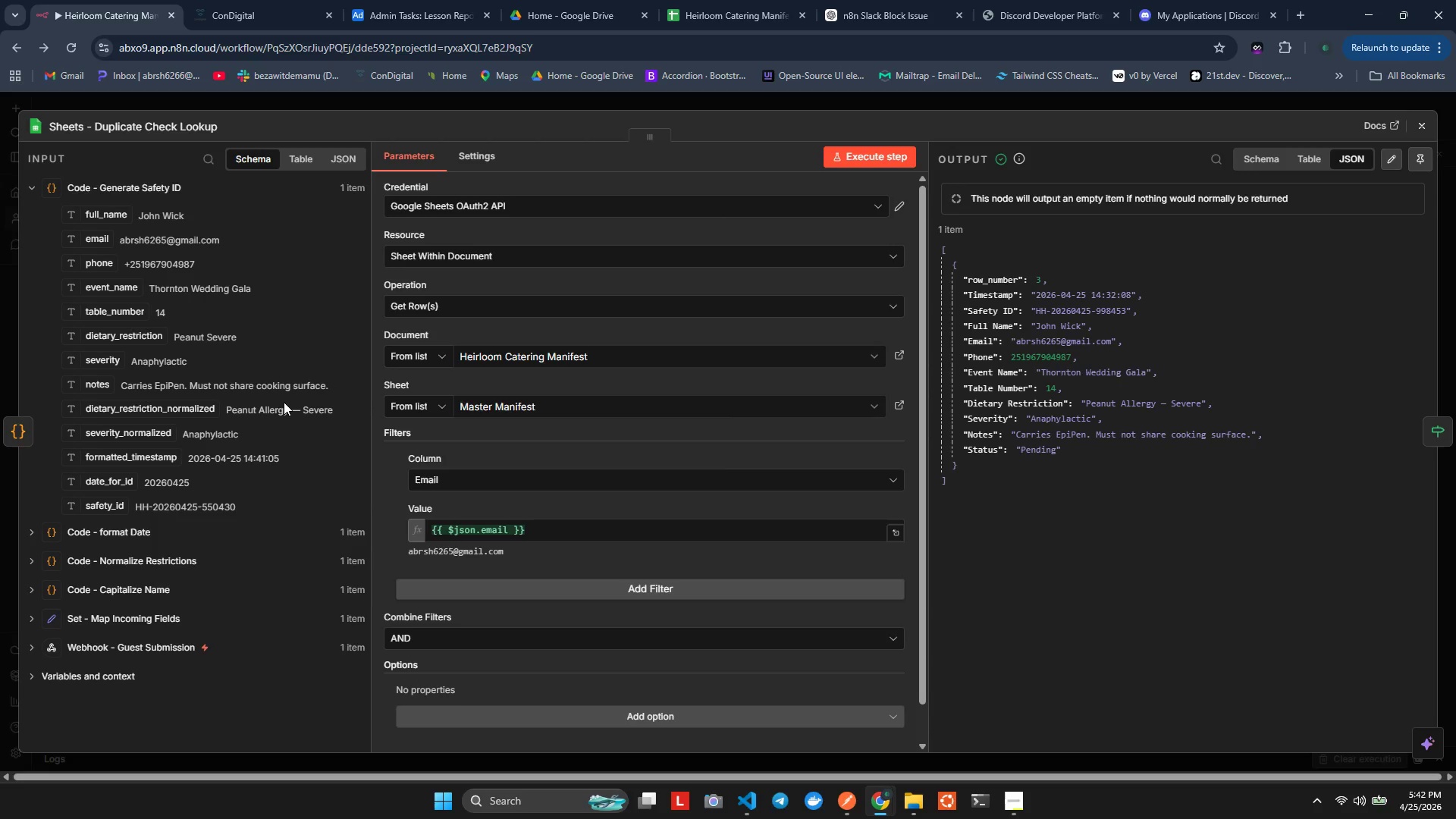 
wait(8.69)
 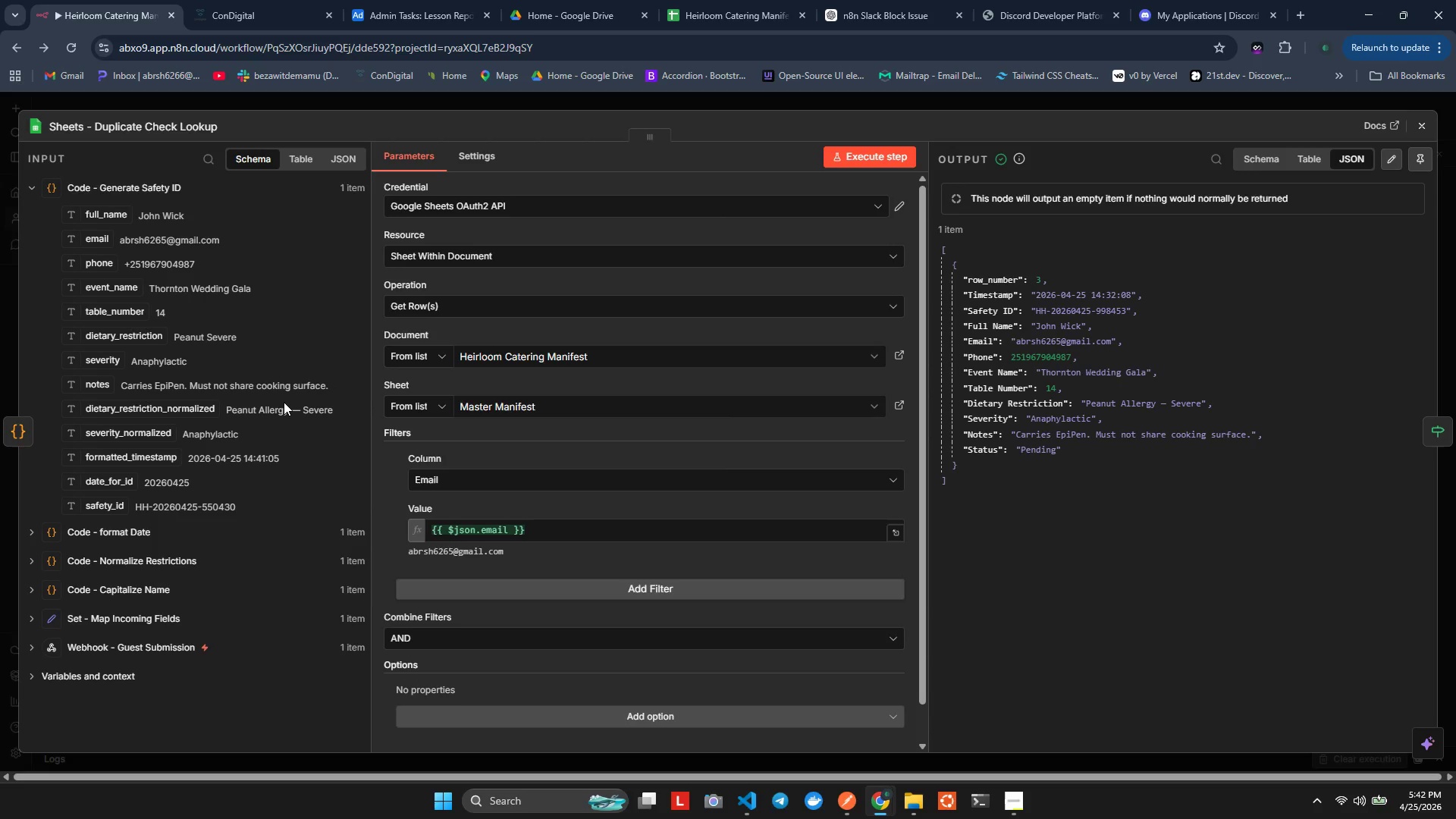 
left_click([1429, 120])
 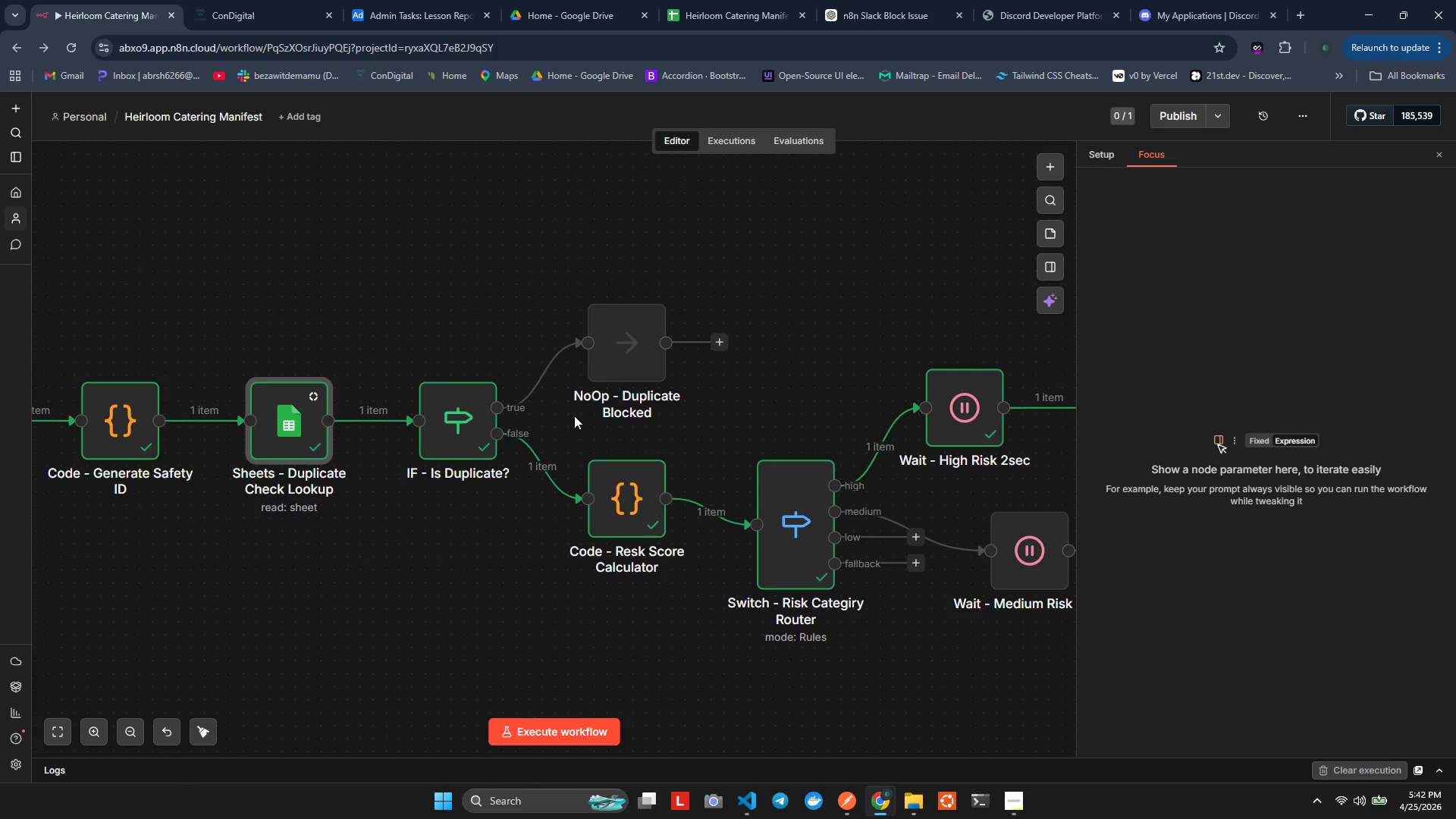 
left_click([456, 408])
 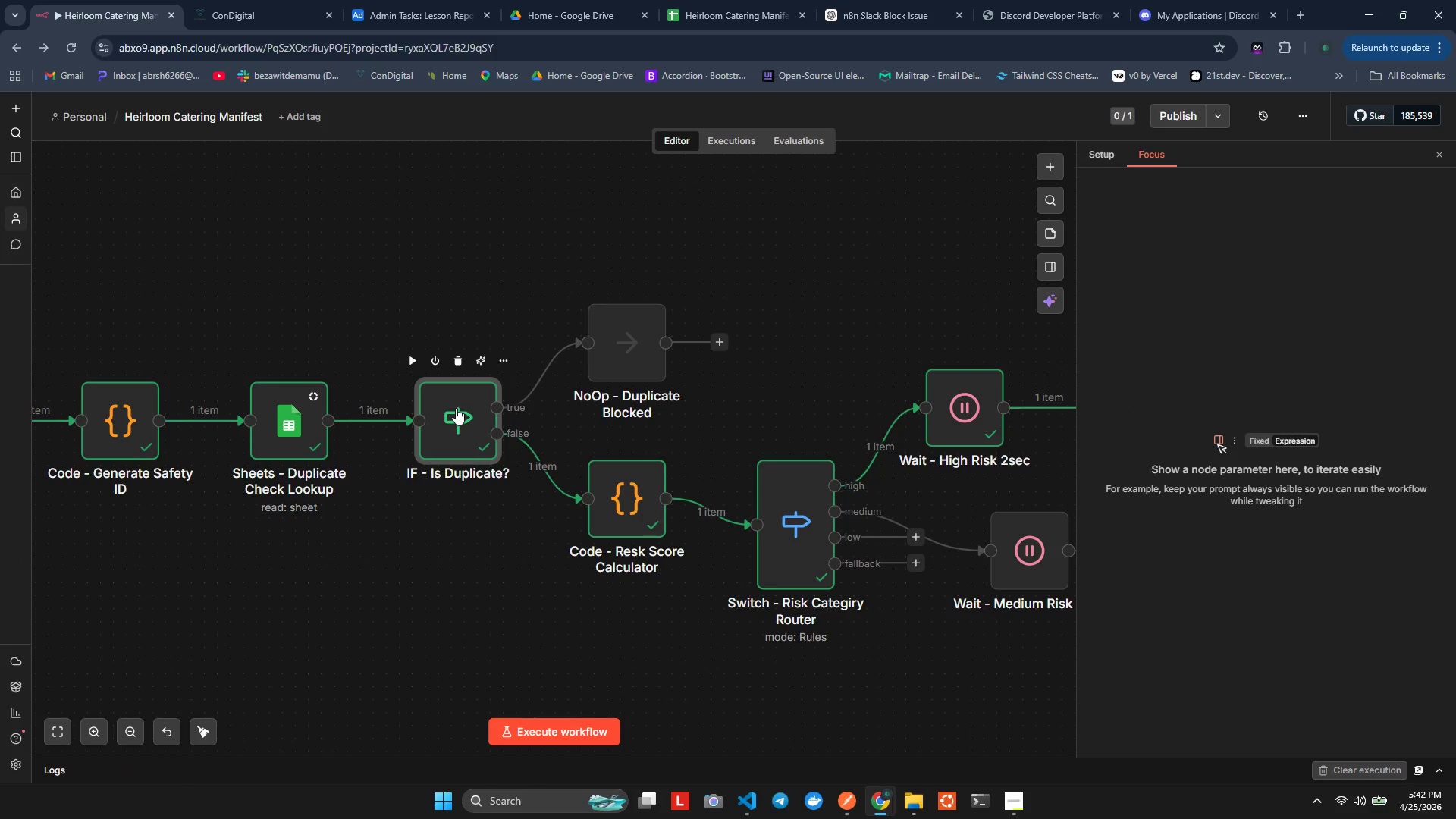 
double_click([456, 408])
 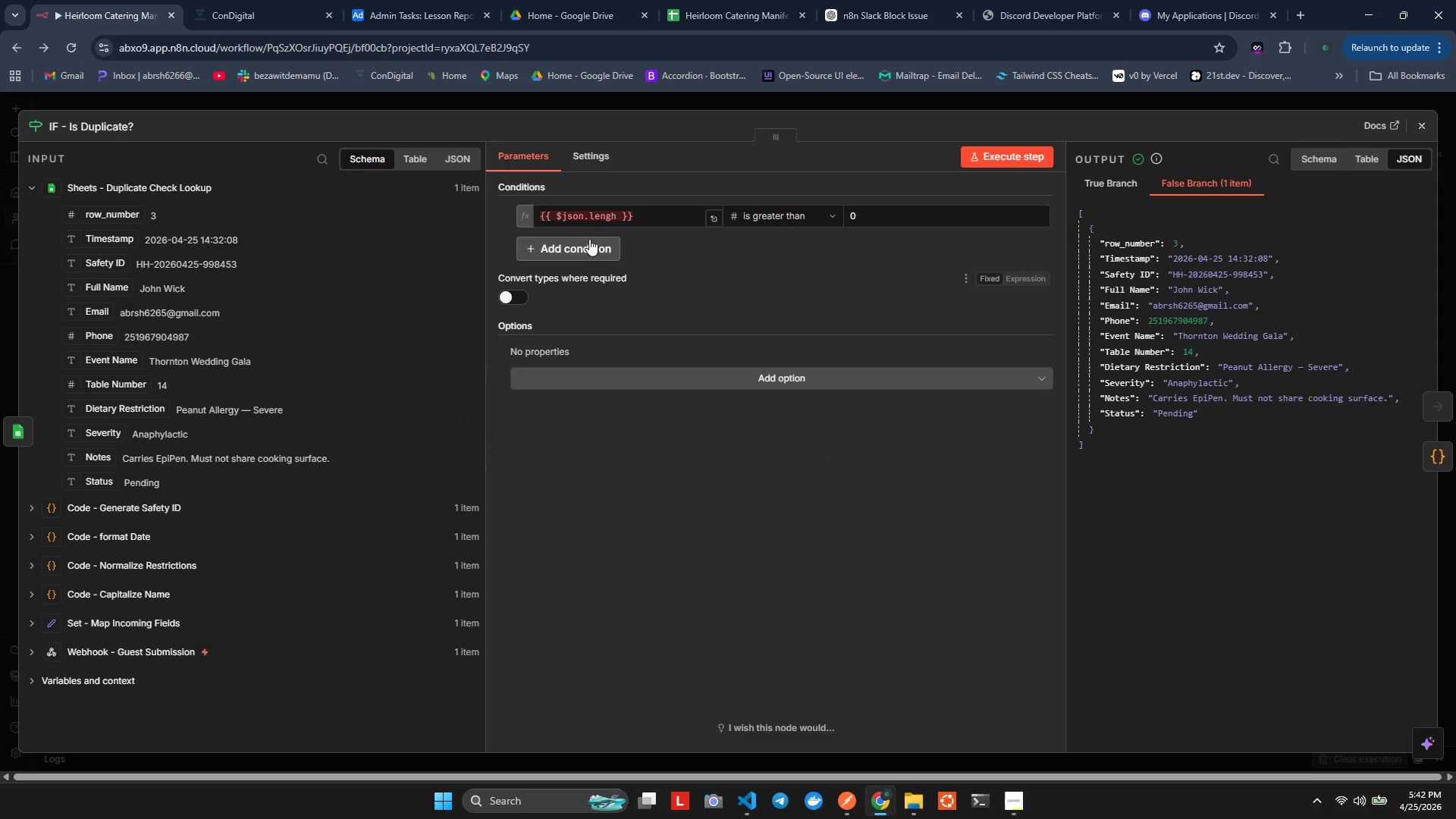 
left_click([596, 215])
 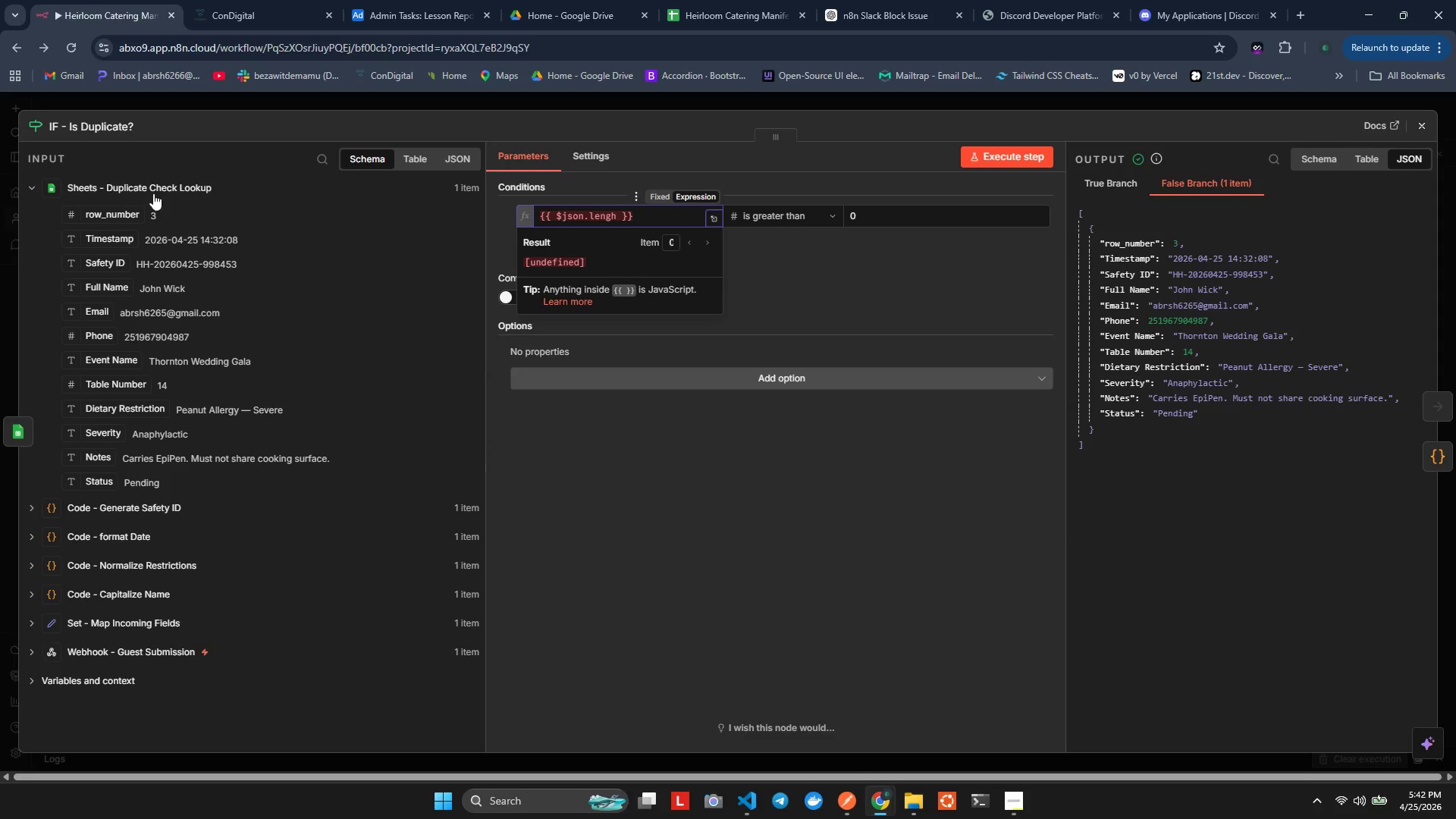 
key(ArrowRight)
 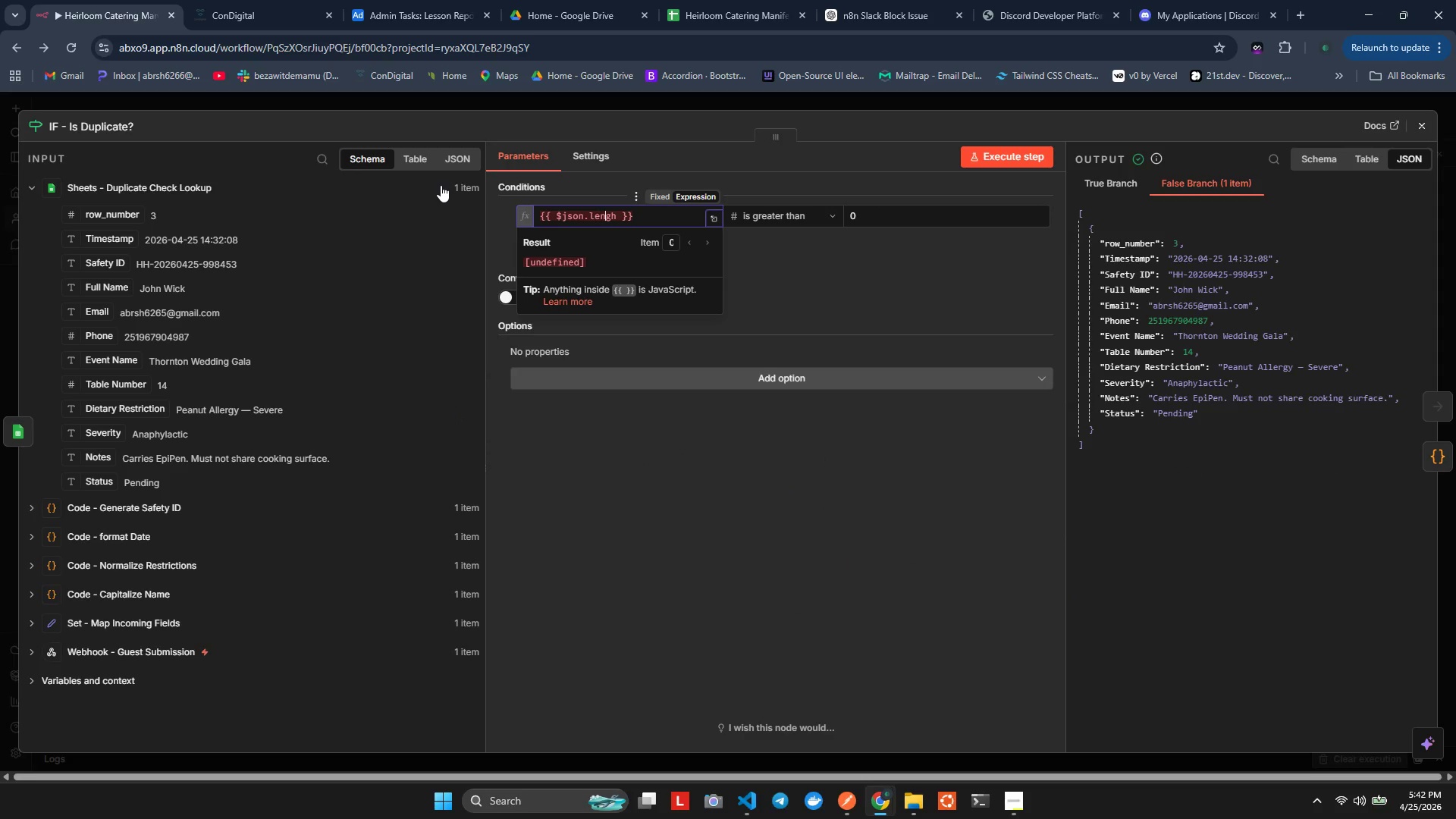 
key(ArrowRight)
 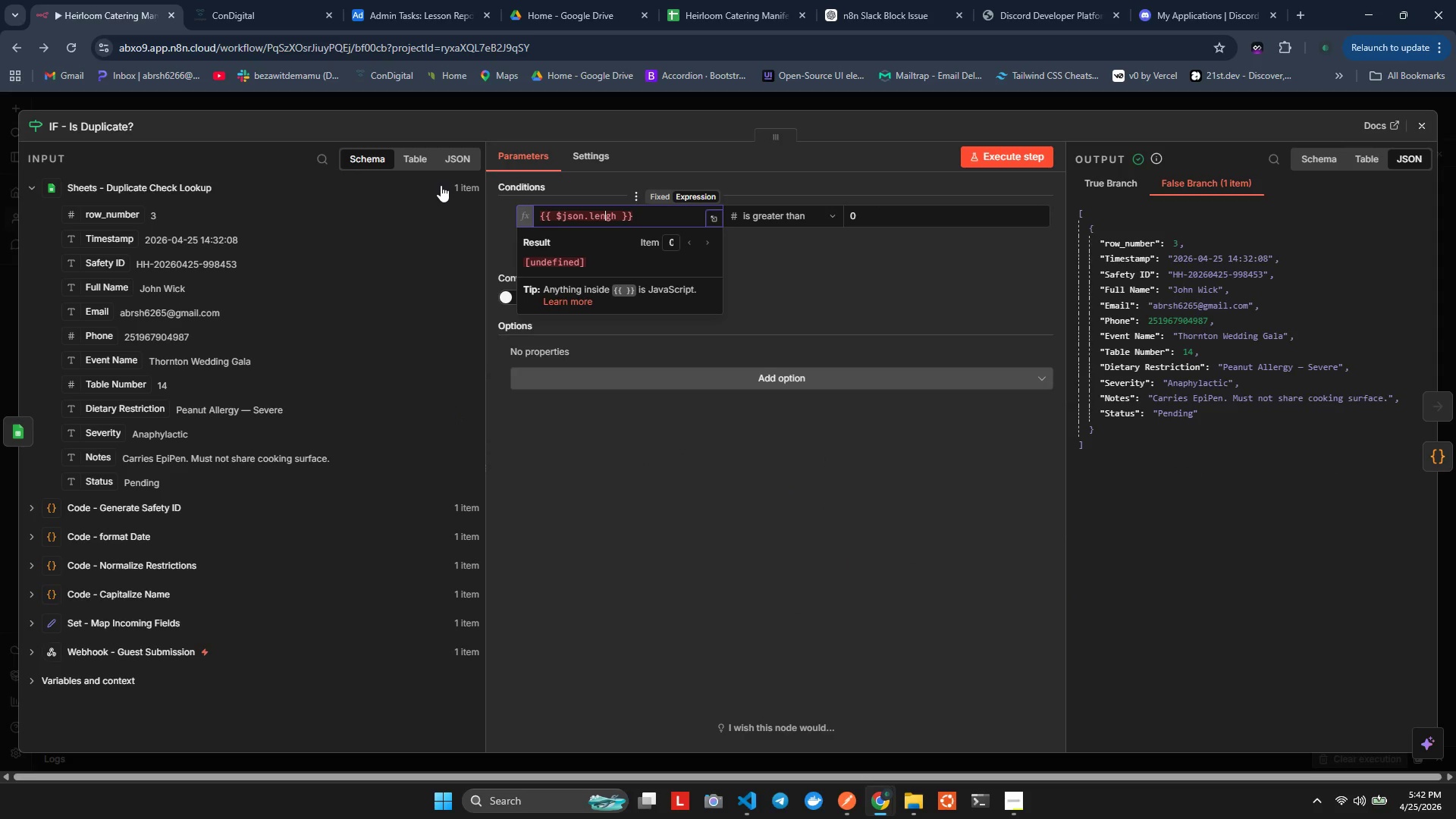 
key(ArrowRight)
 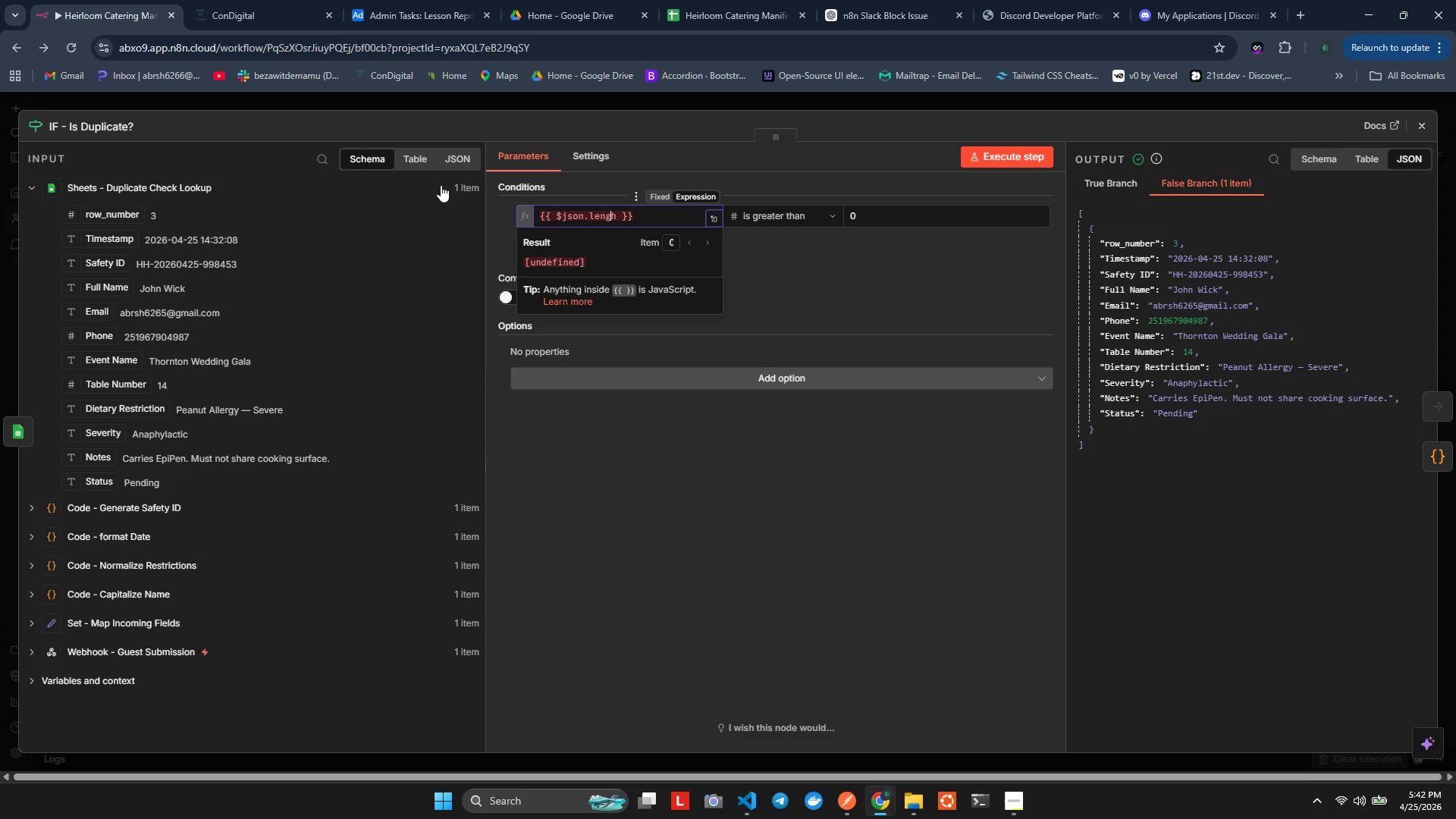 
key(ArrowRight)
 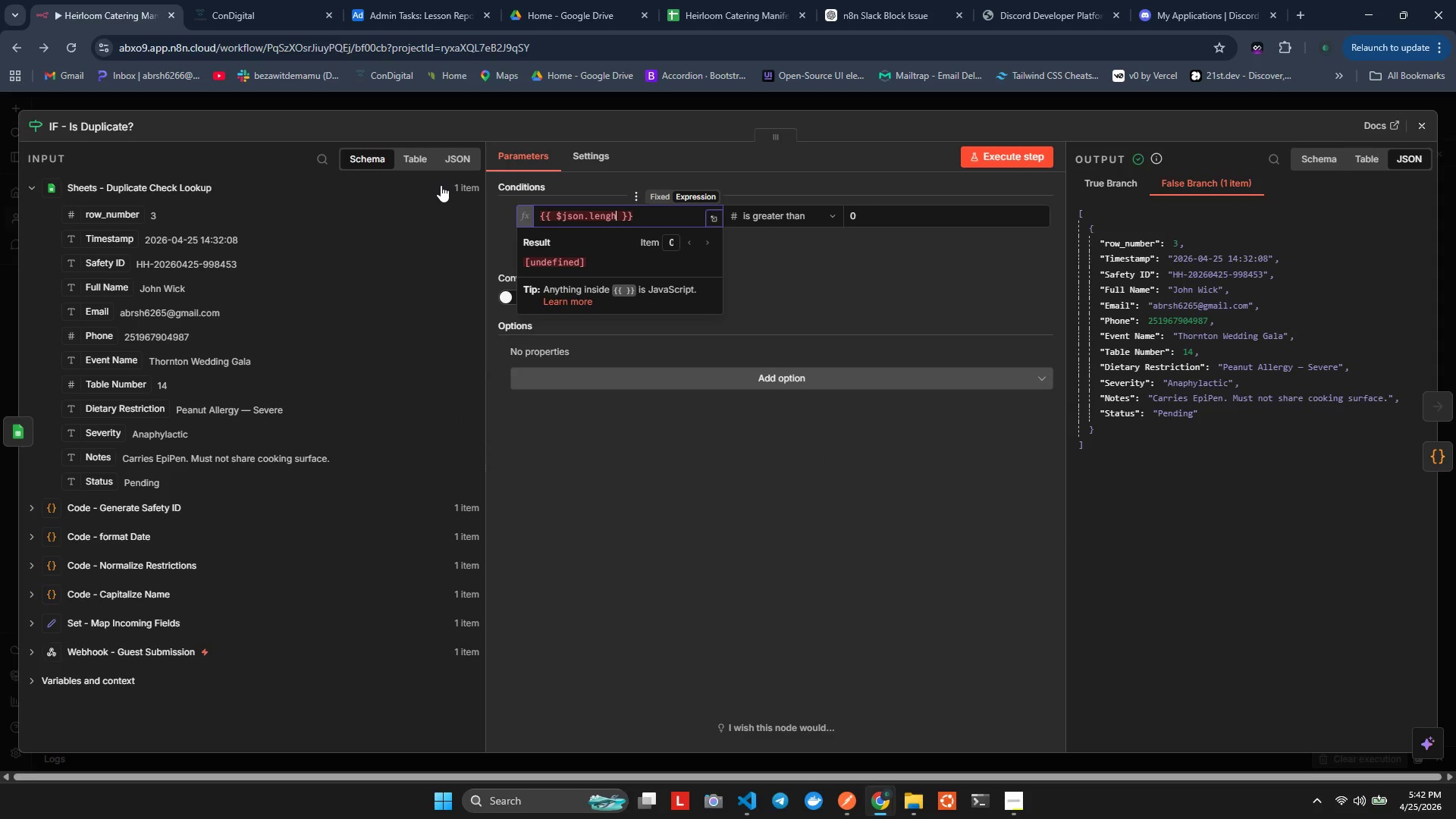 
key(Backspace)
 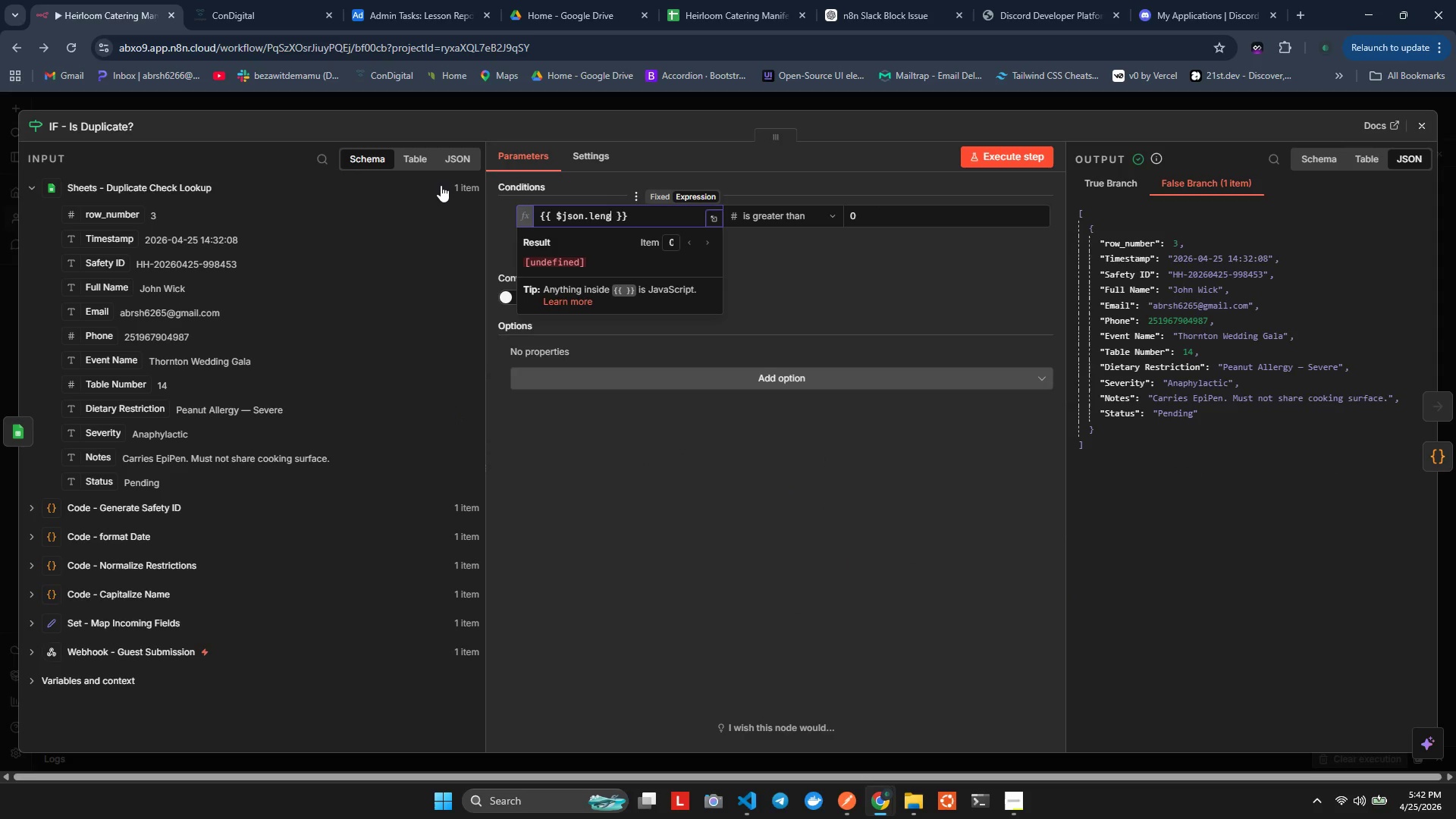 
key(Backspace)
 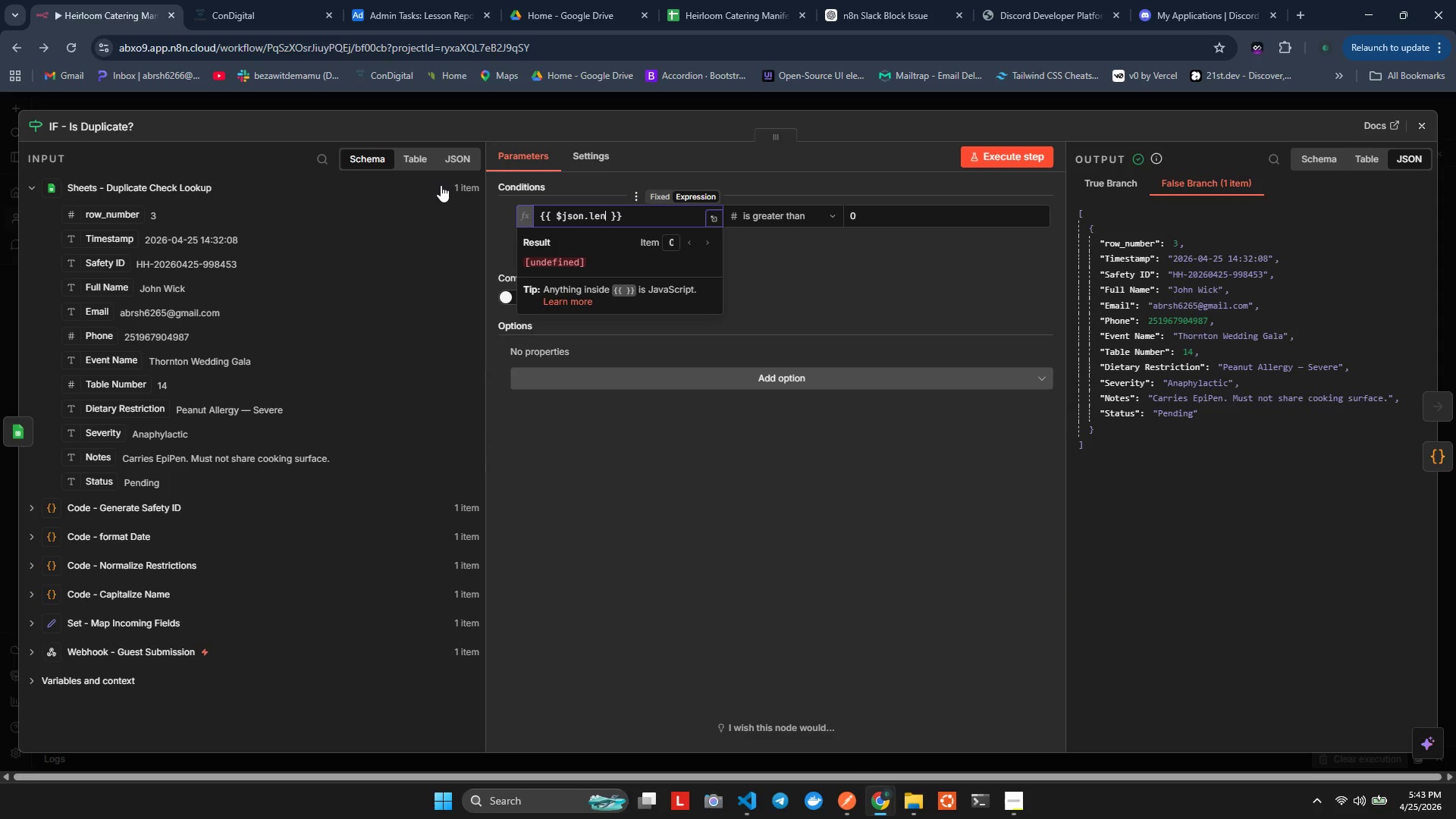 
key(Backspace)
 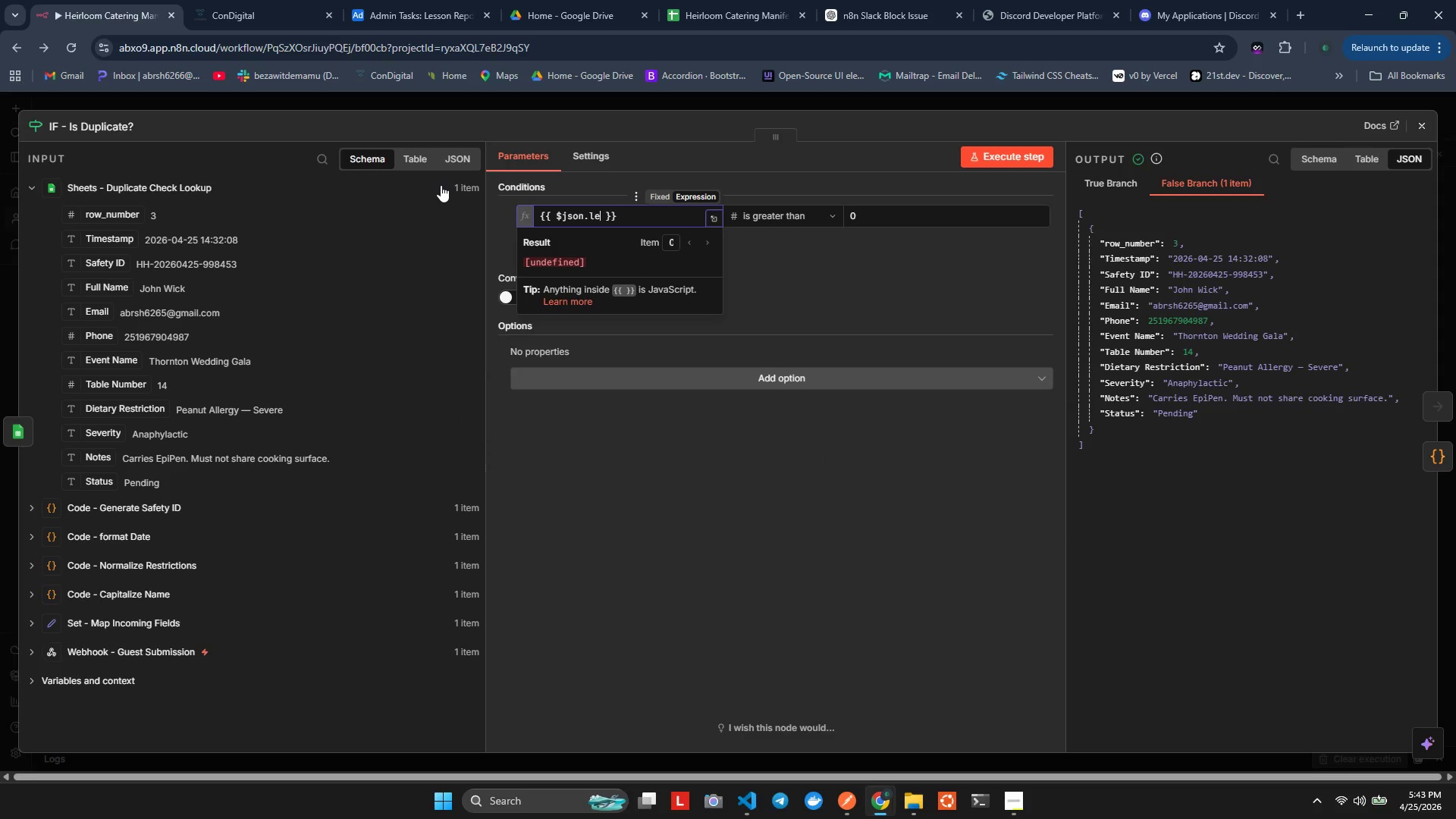 
key(Backspace)
 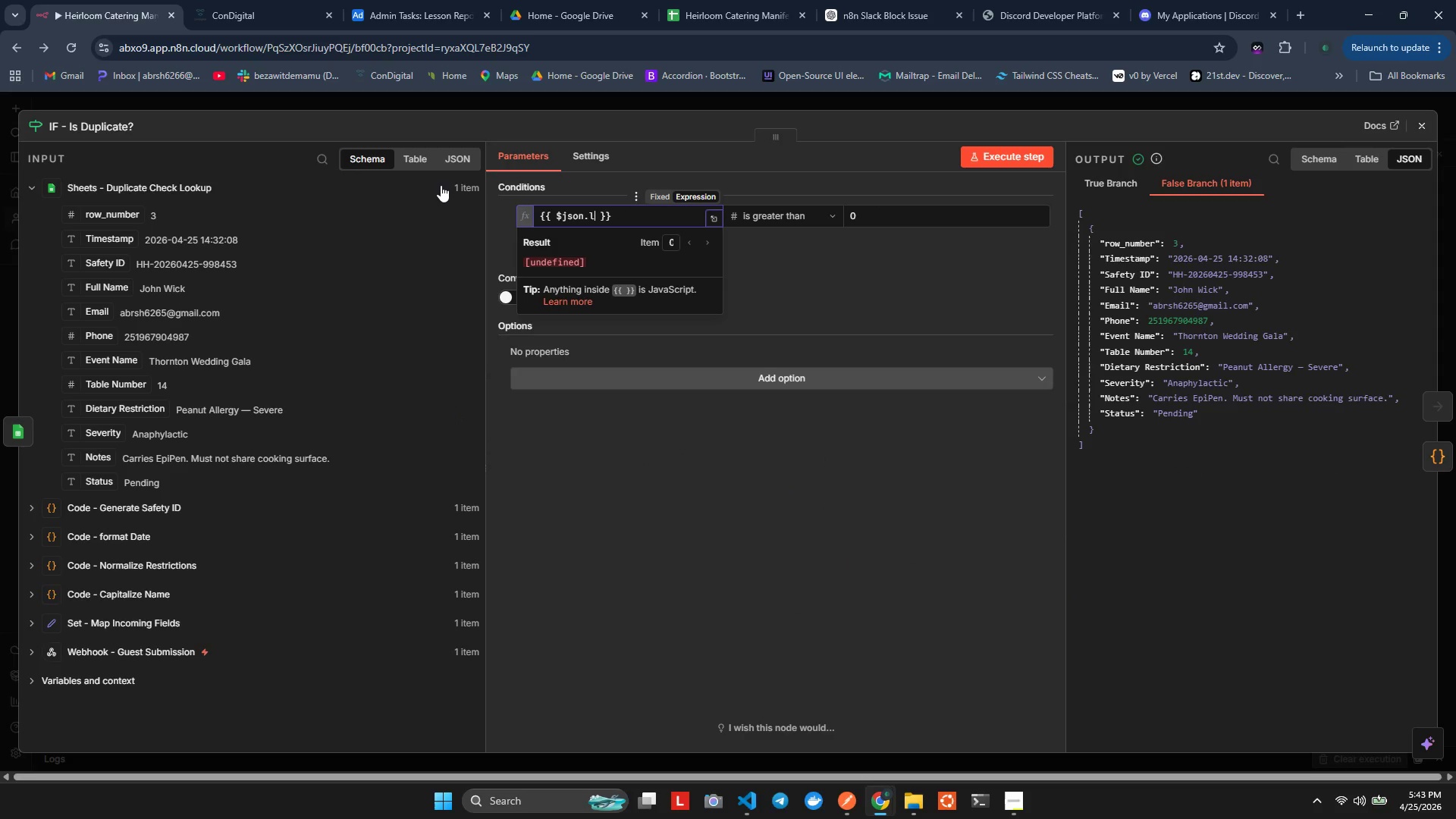 
key(Backspace)
 